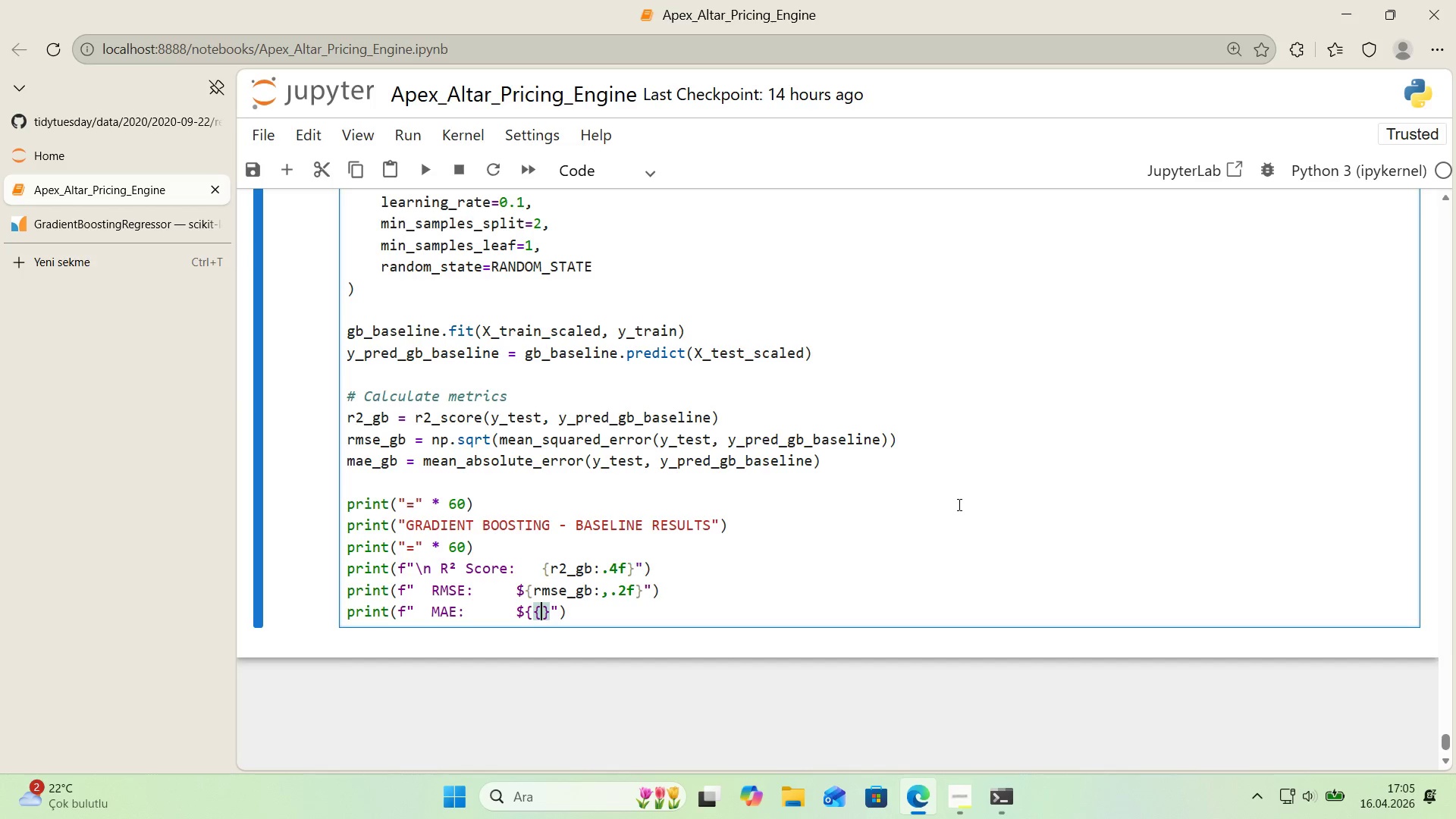 
type(mae_gb>,.2f)
 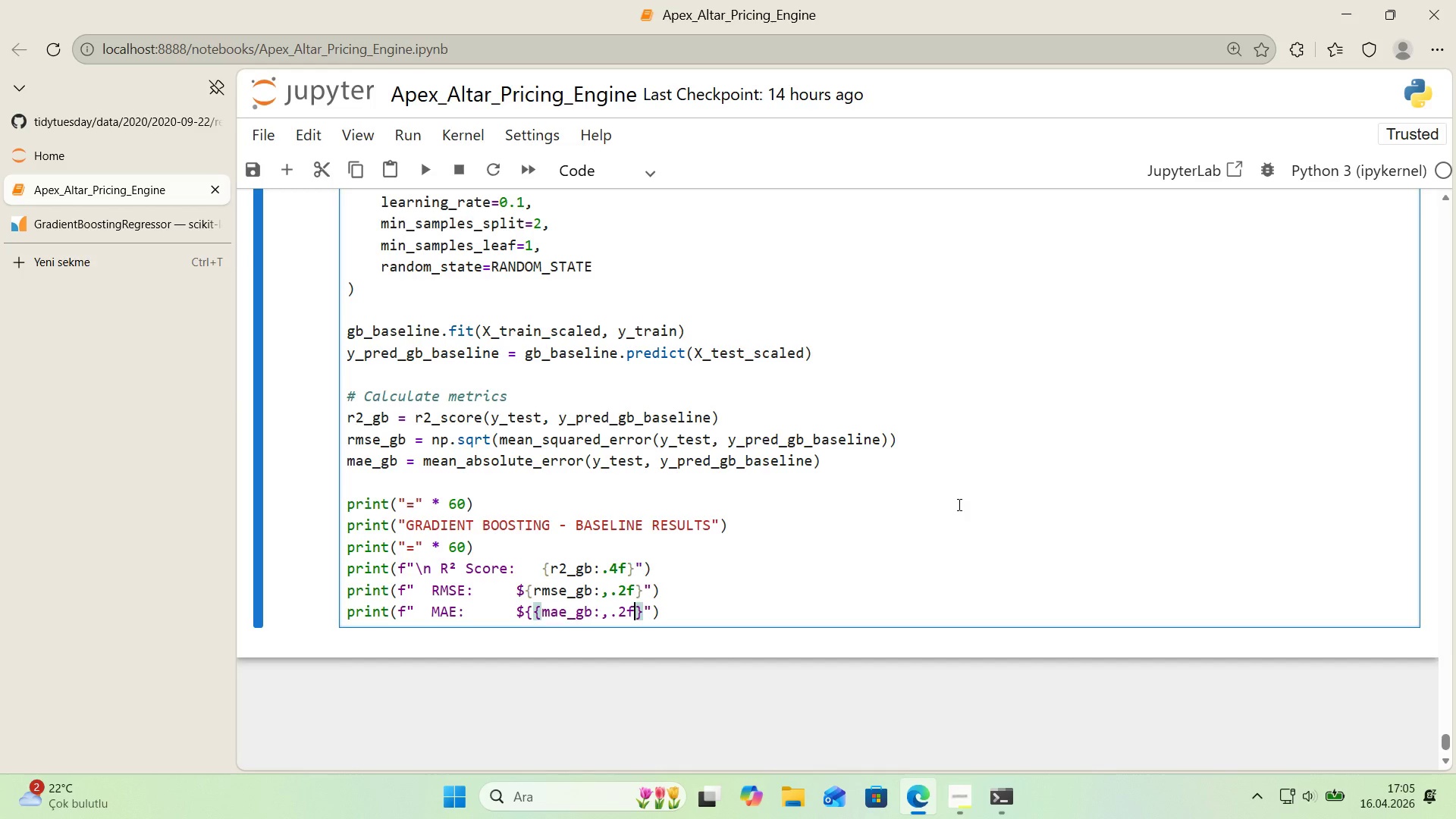 
key(ArrowRight)
 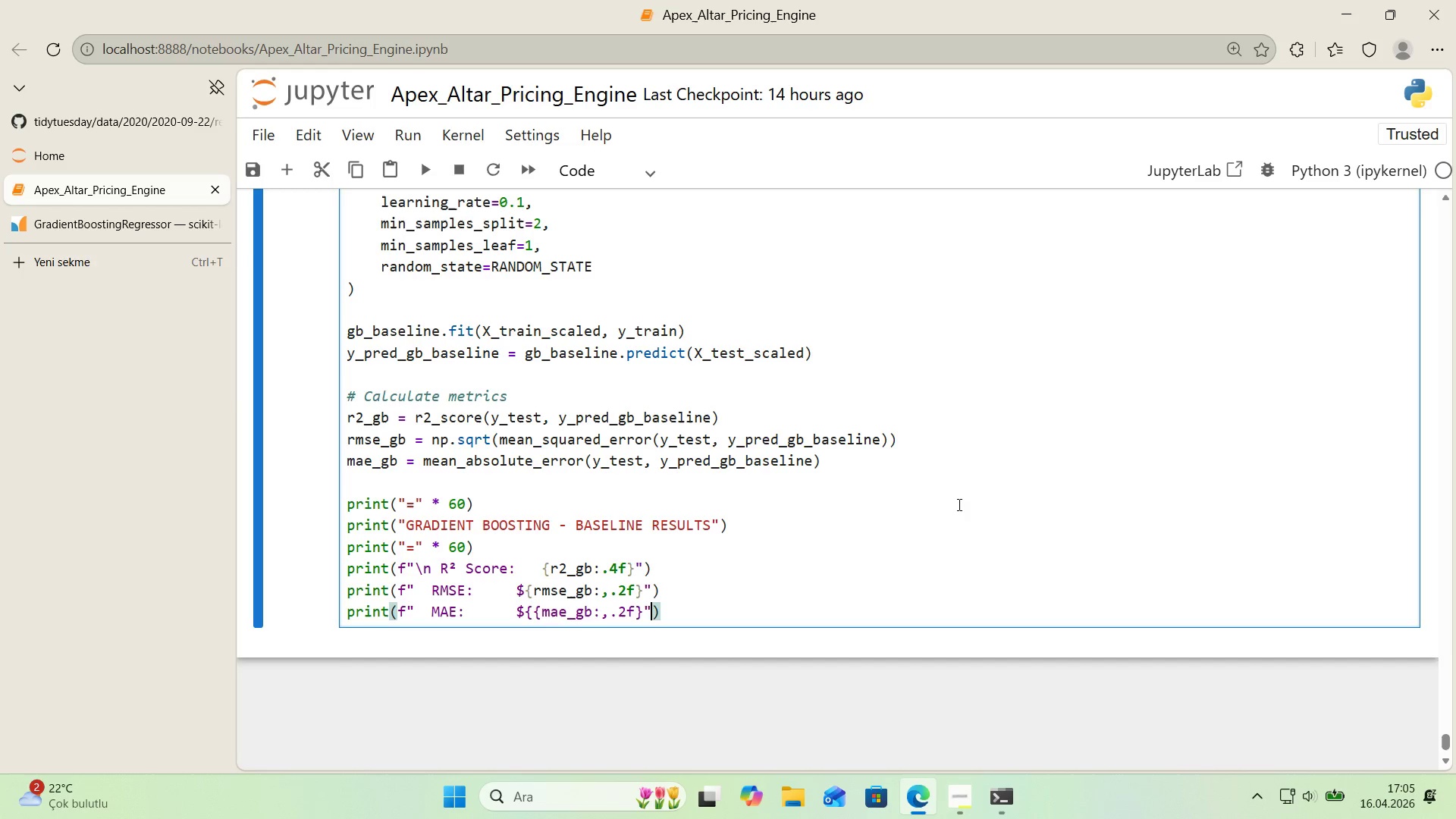 
key(ArrowRight)
 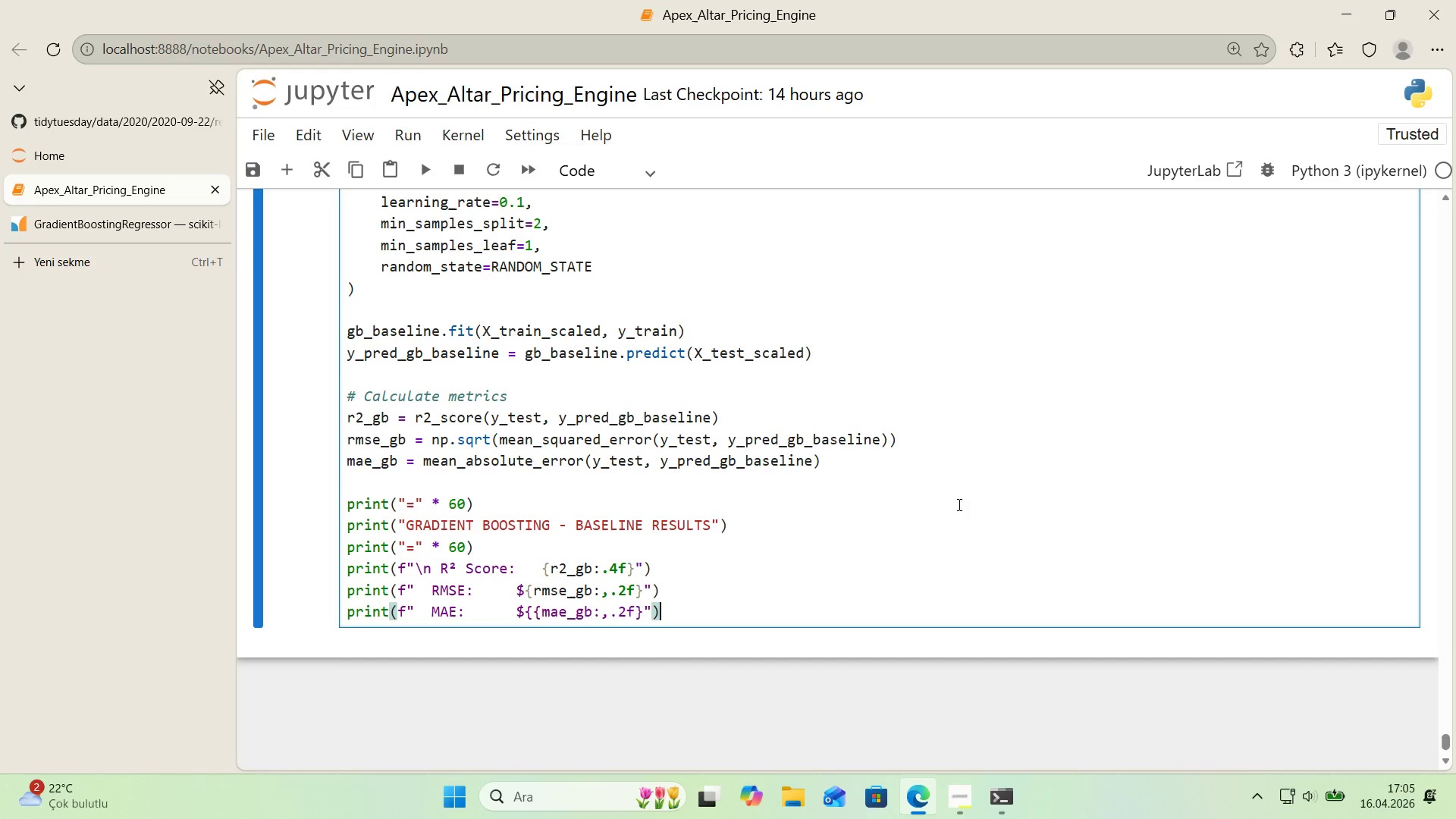 
key(ArrowRight)
 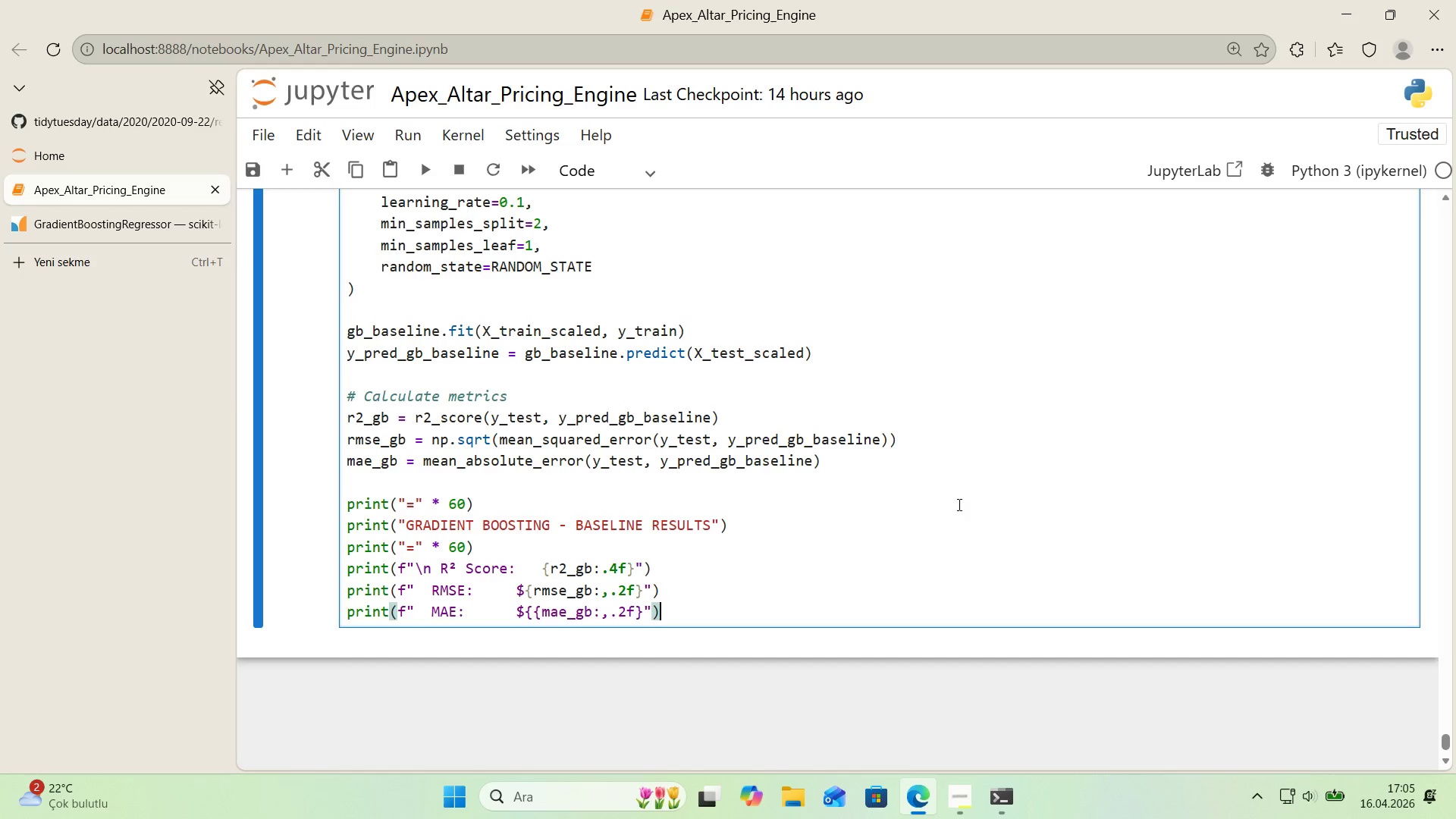 
key(Enter)
 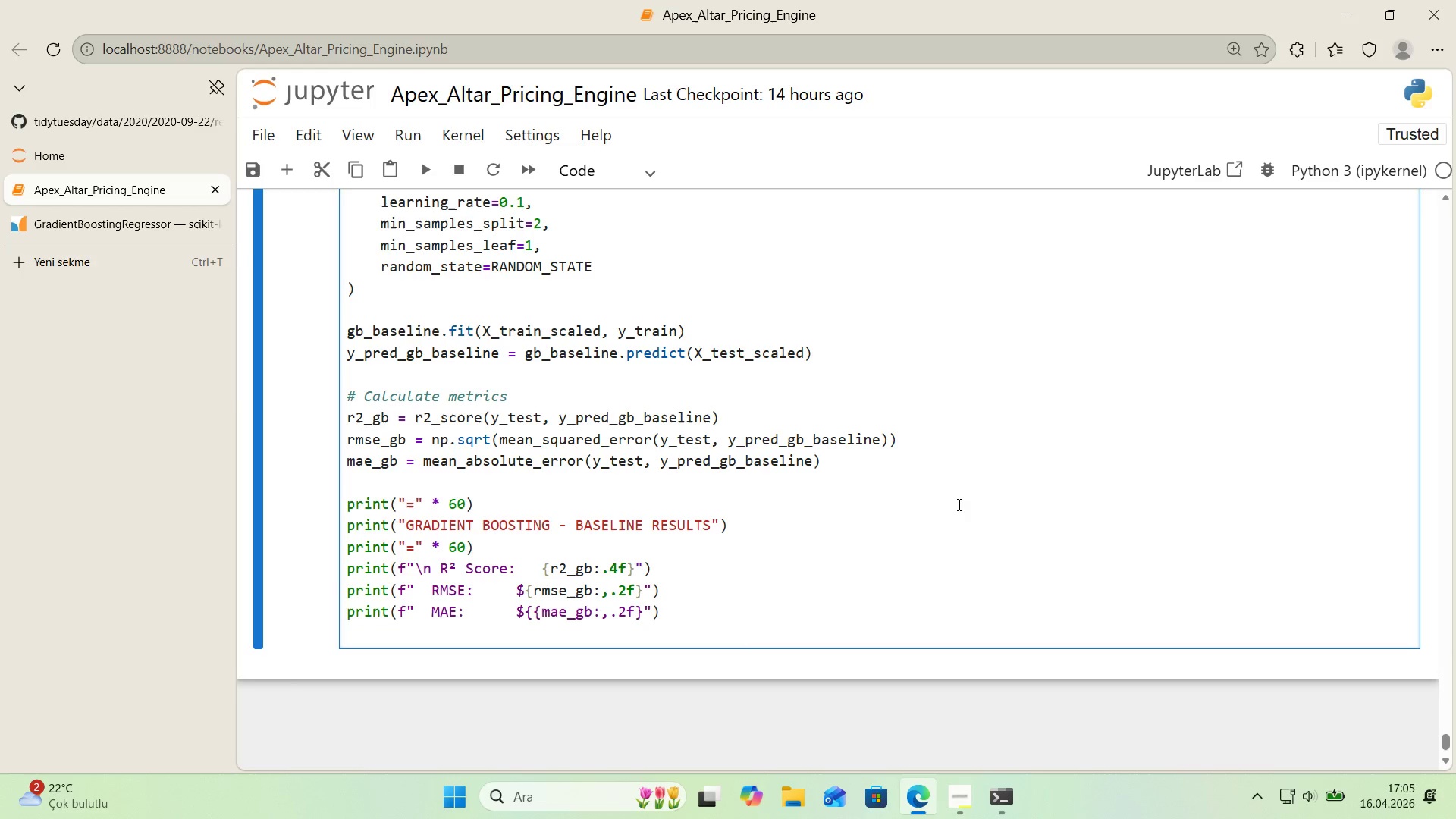 
type(pr'nt*()
 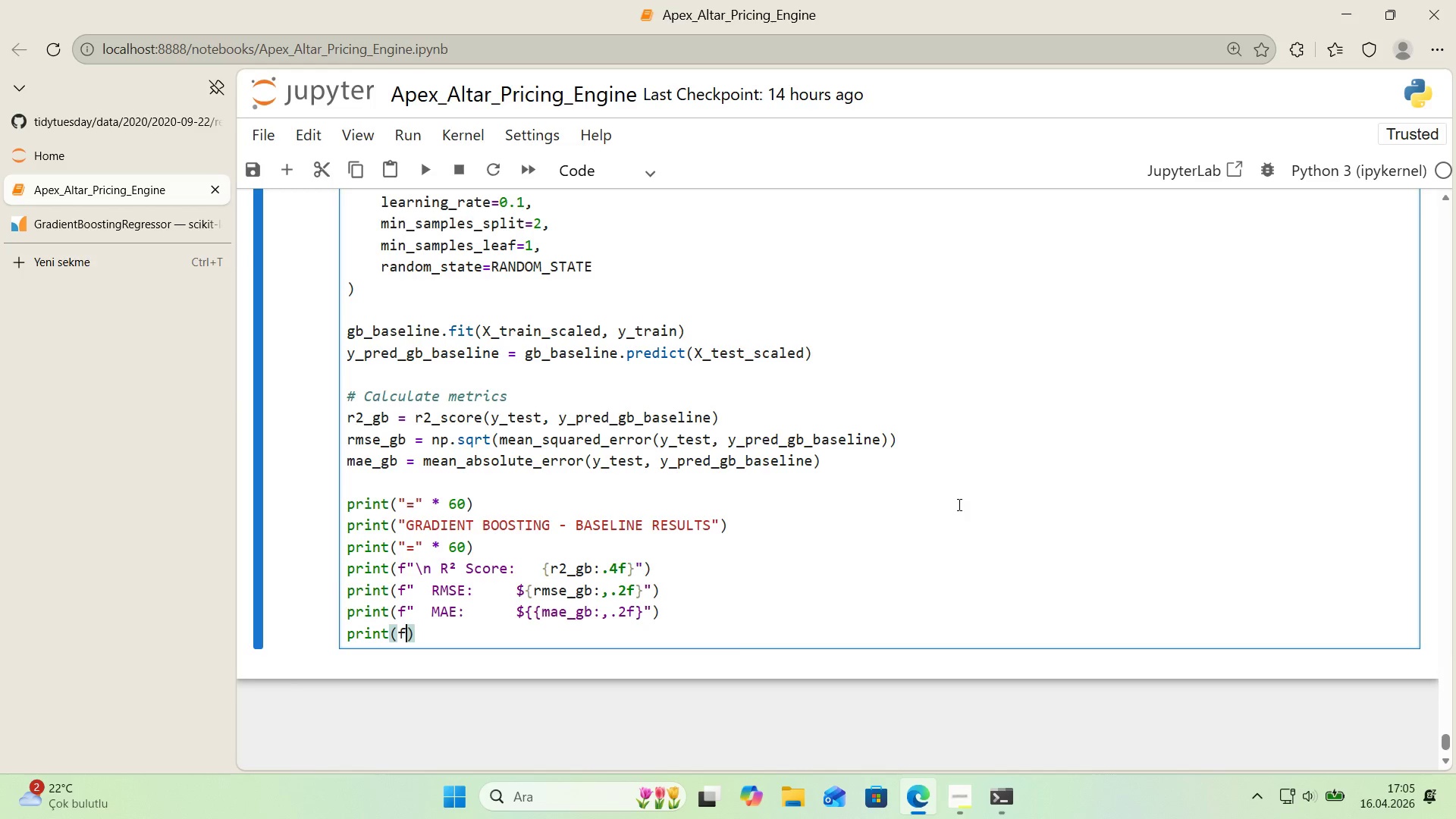 
 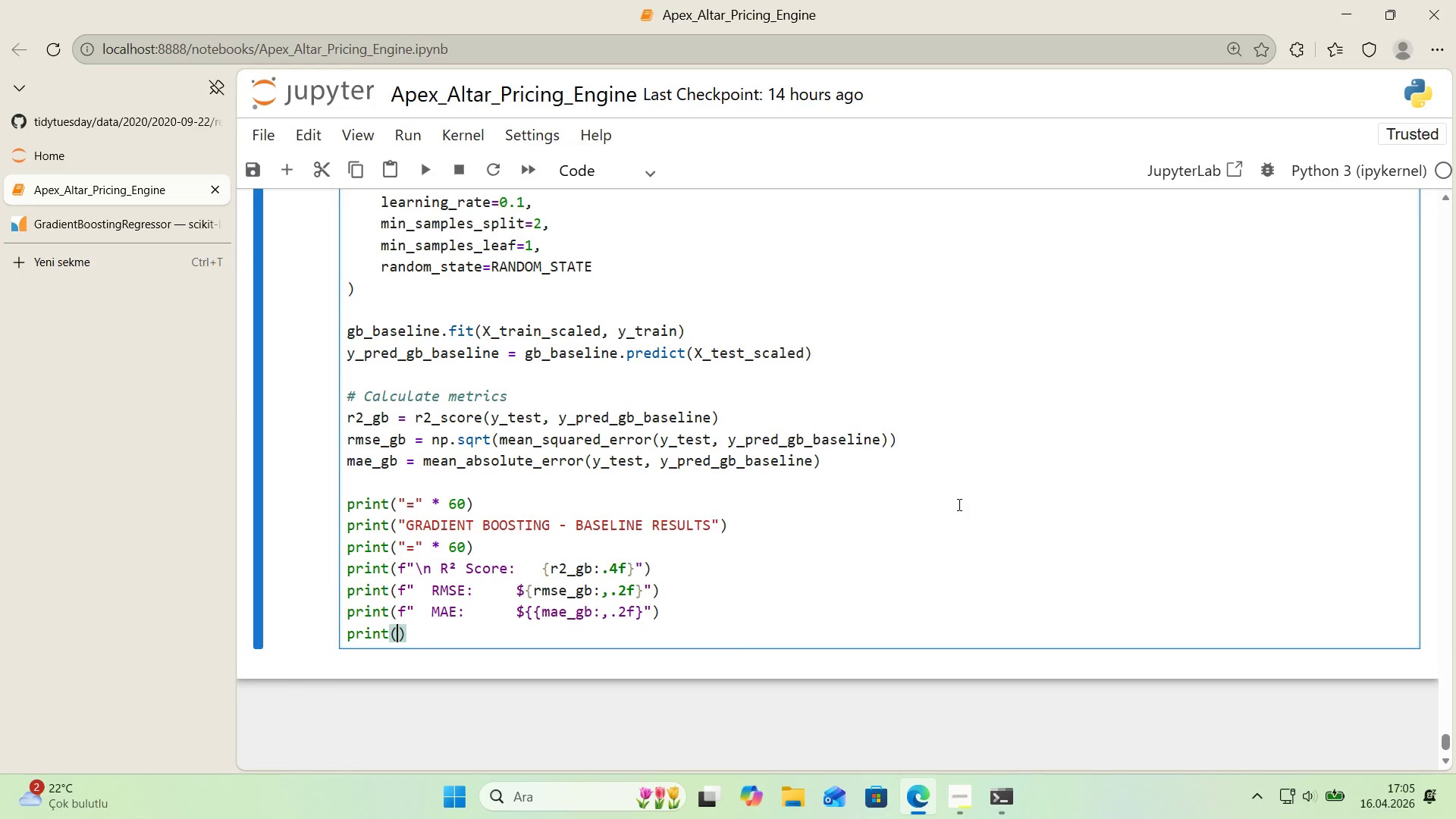 
key(ArrowLeft)
 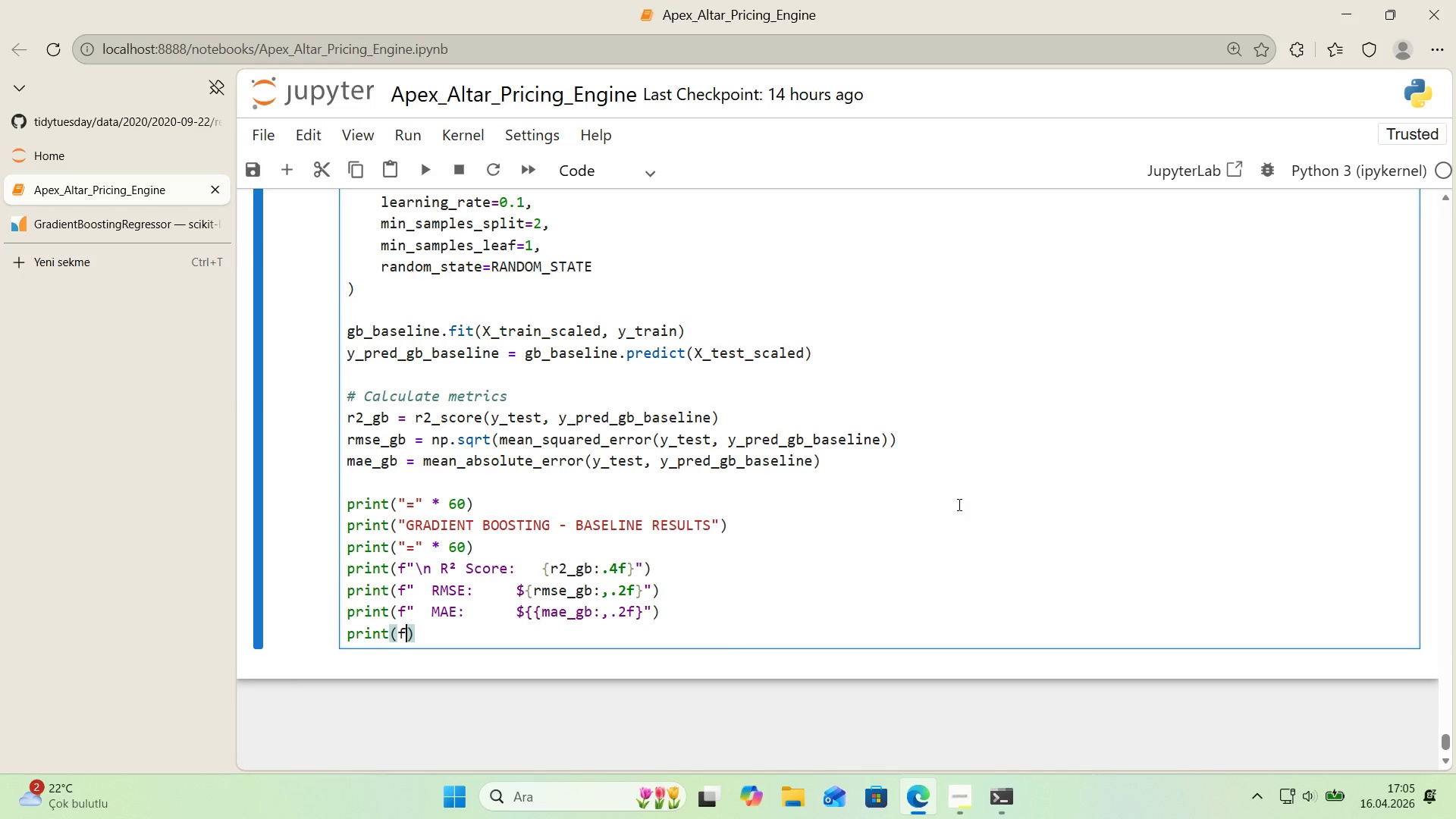 
key(F)
 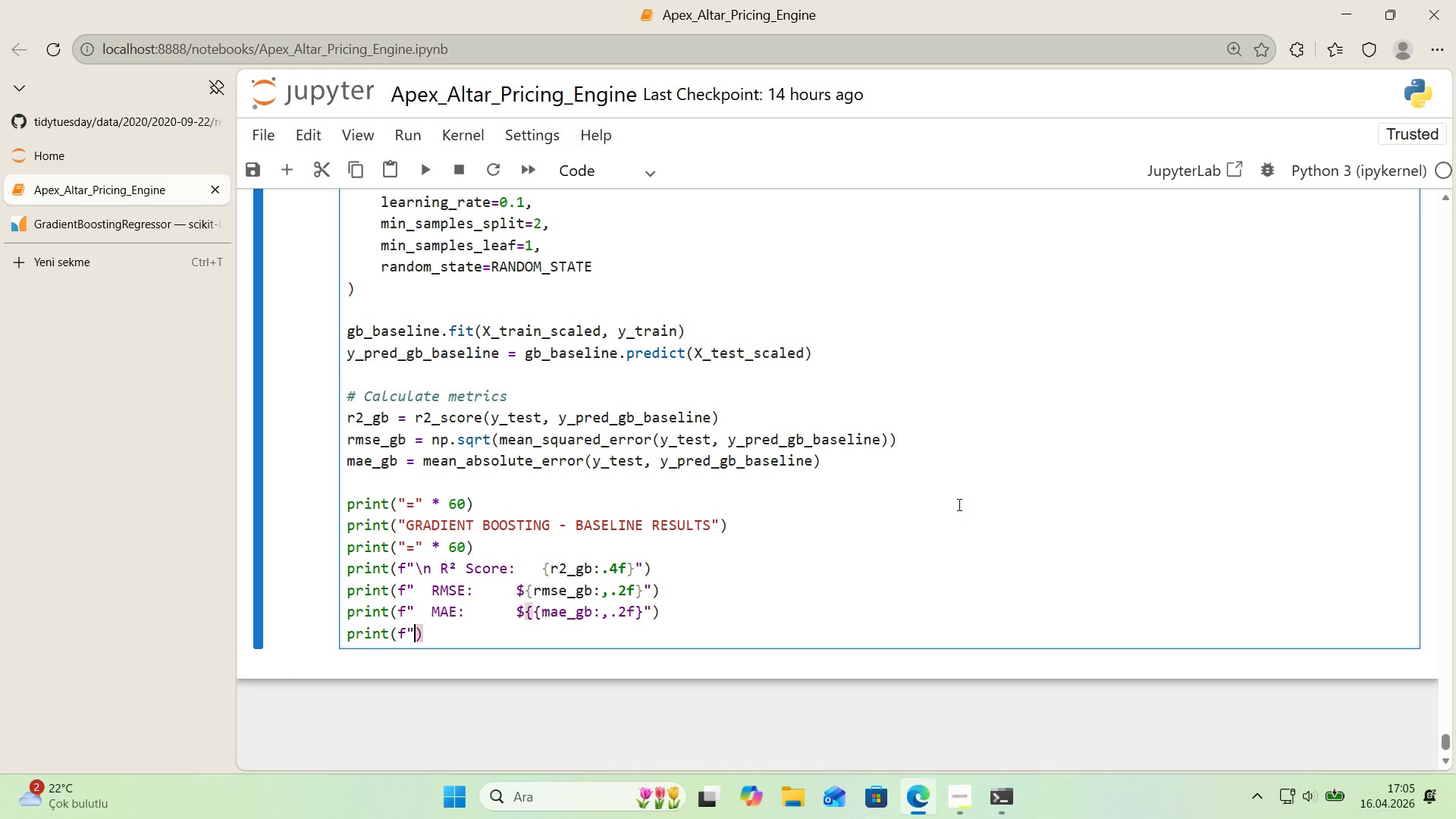 
key(Backquote)
 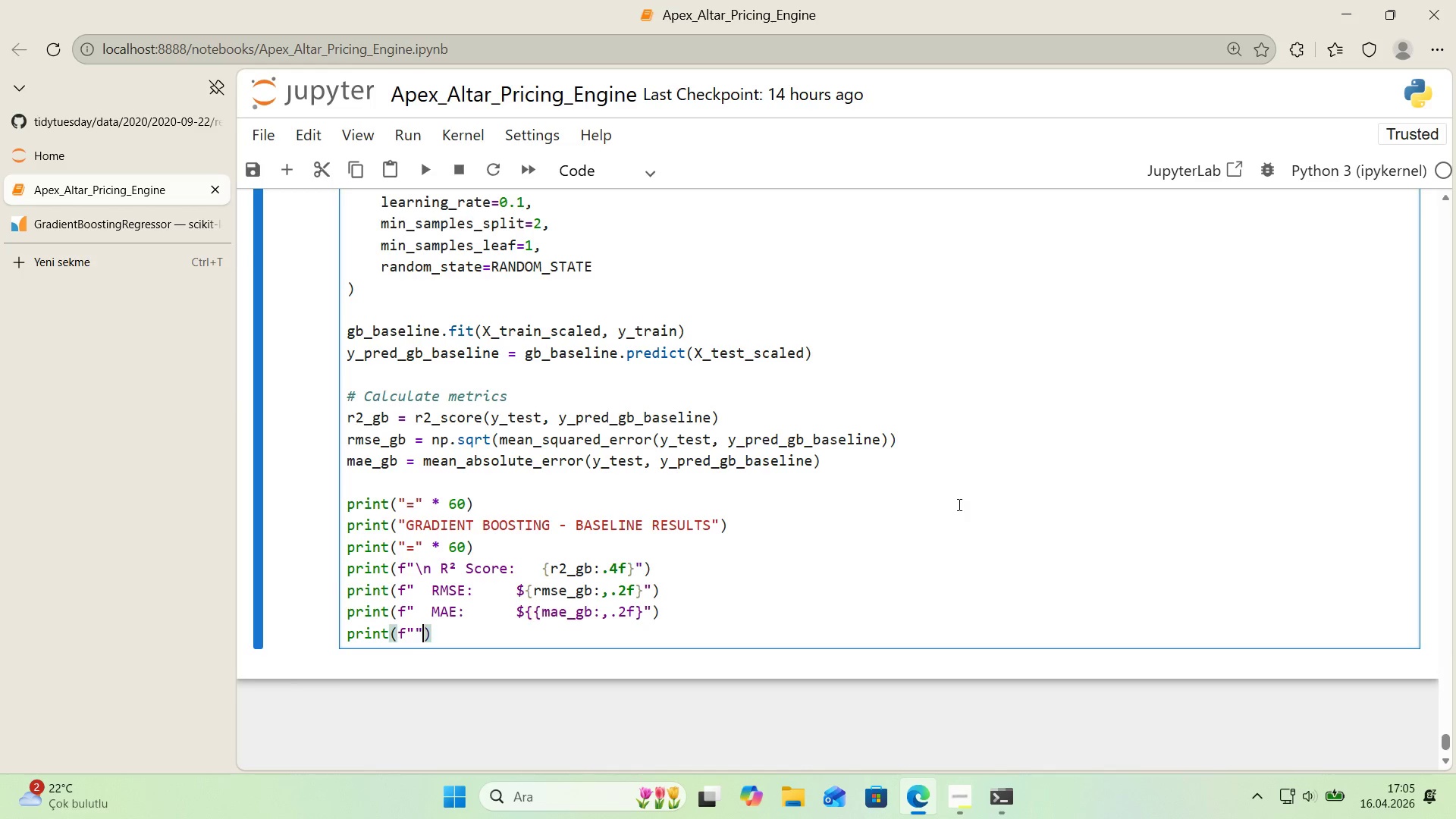 
key(Backquote)
 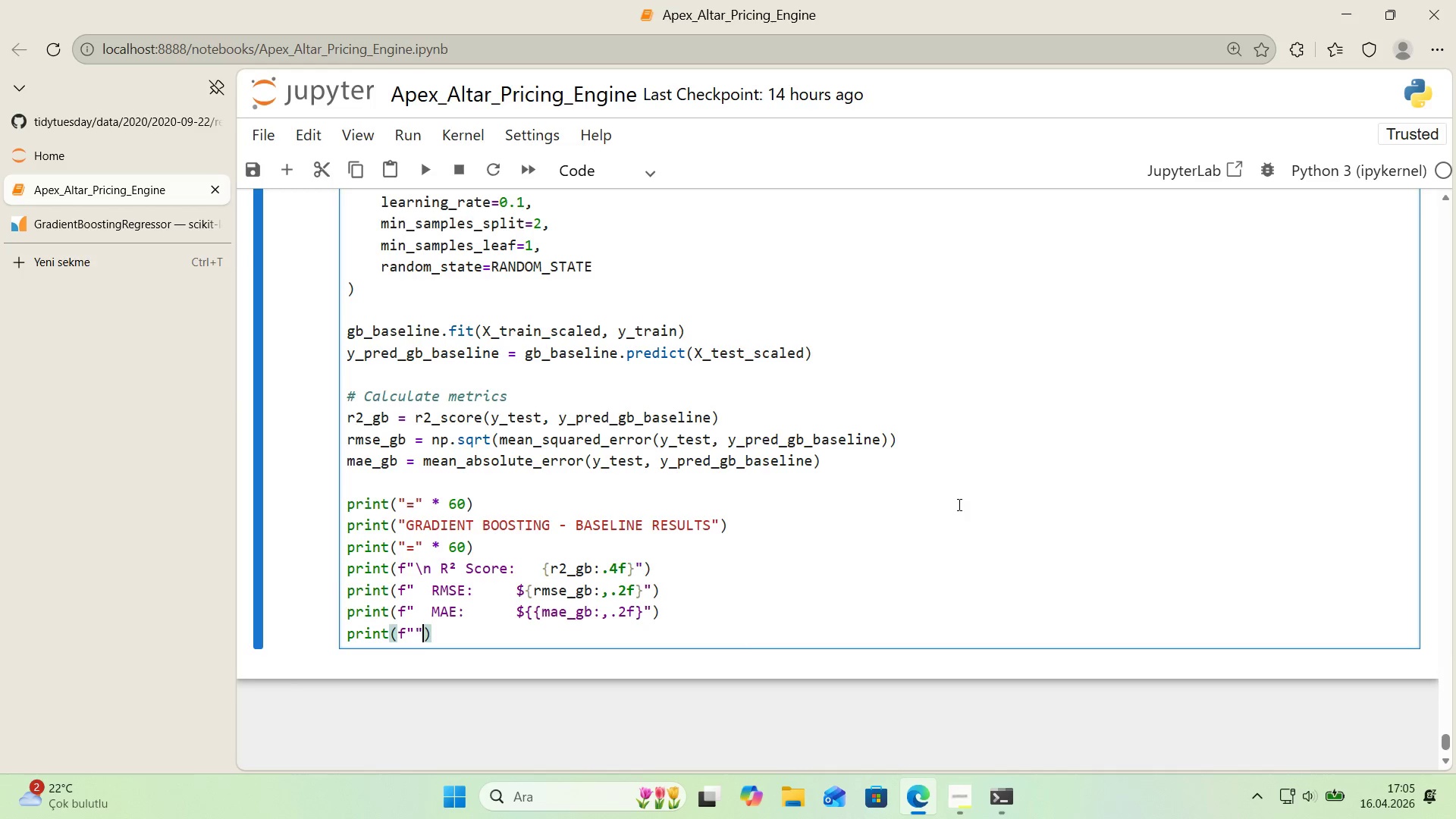 
key(ArrowLeft)
 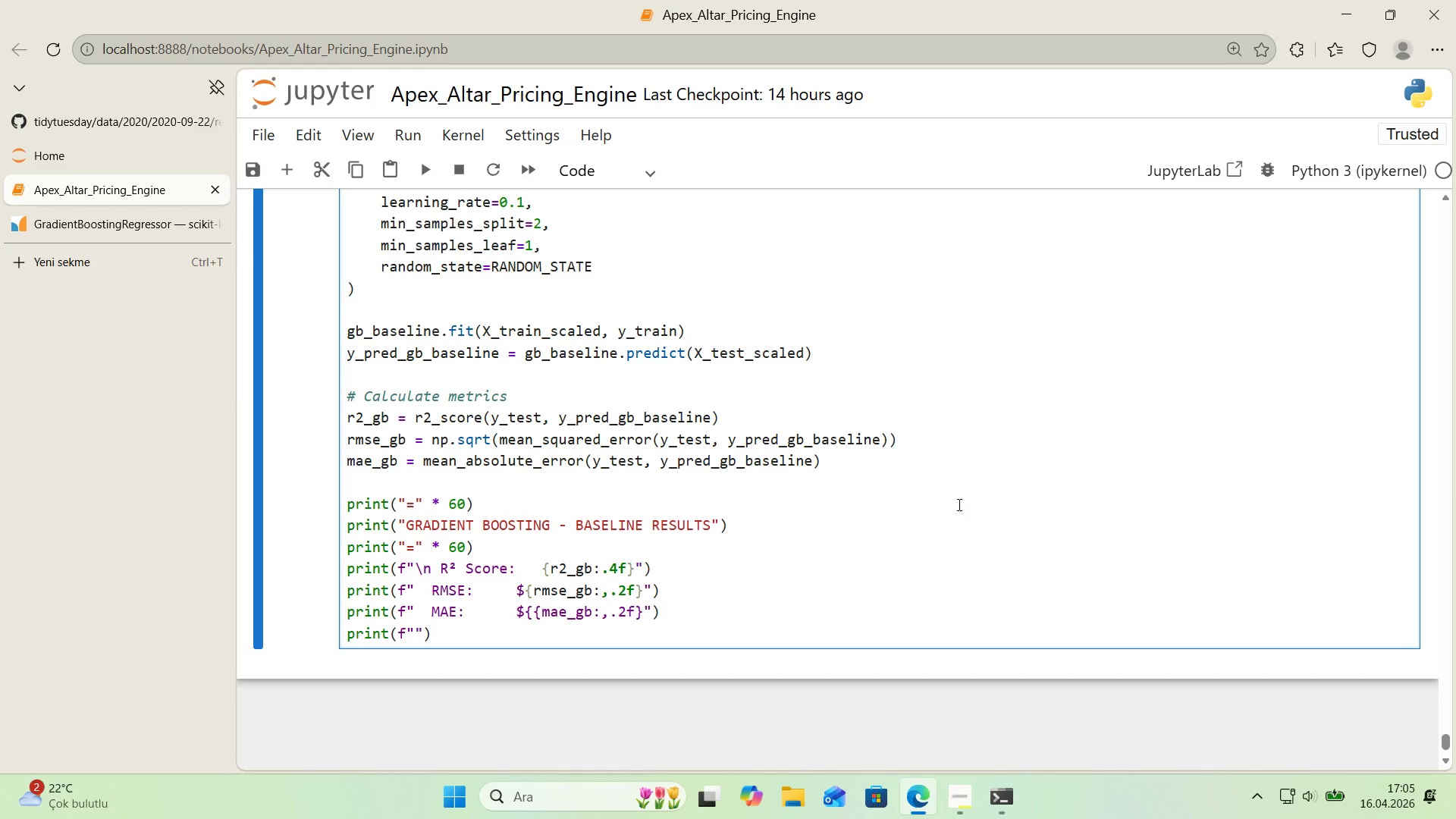 
type(    Target R)
 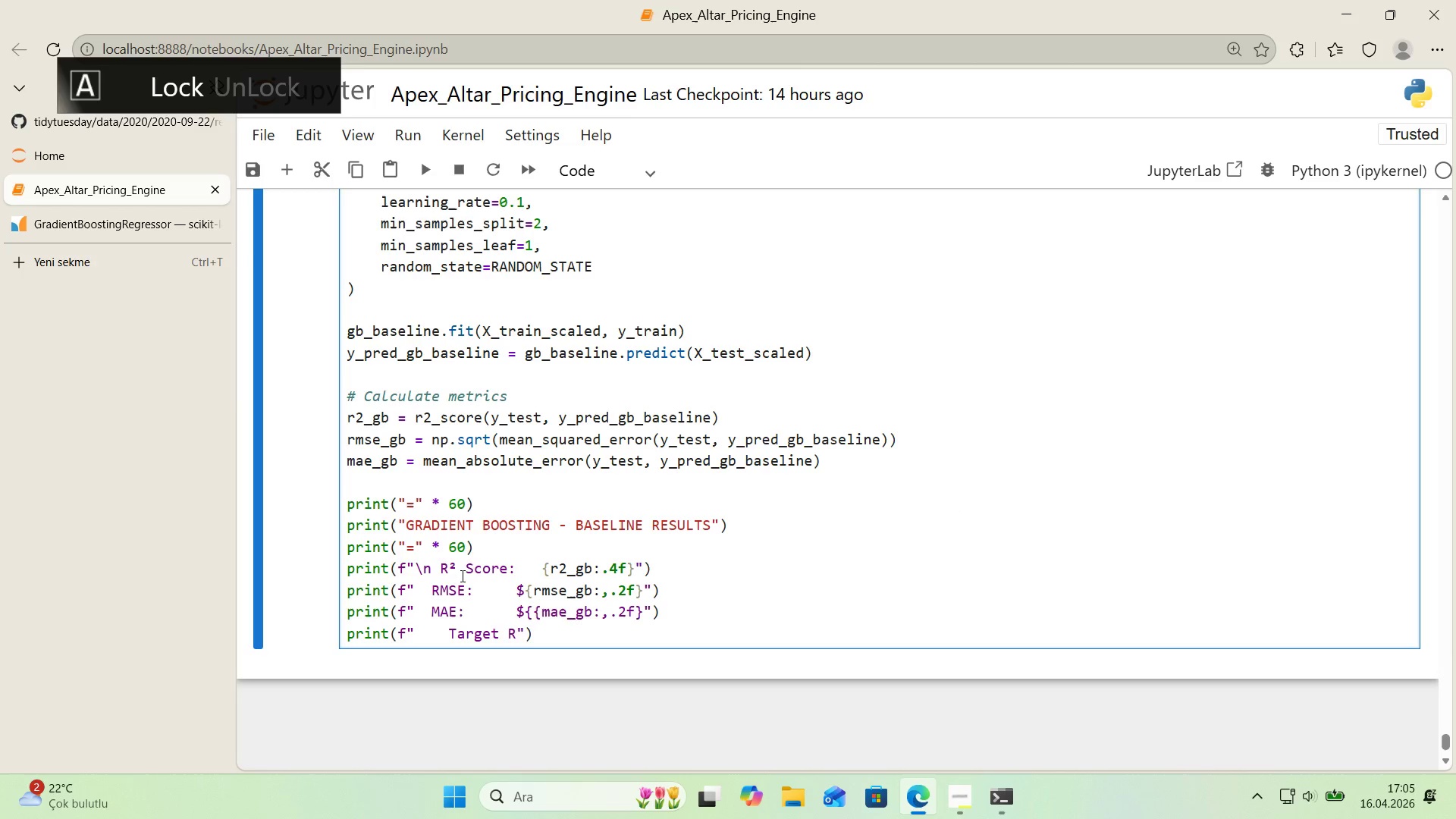 
left_click_drag(start_coordinate=[459, 570], to_coordinate=[444, 566])
 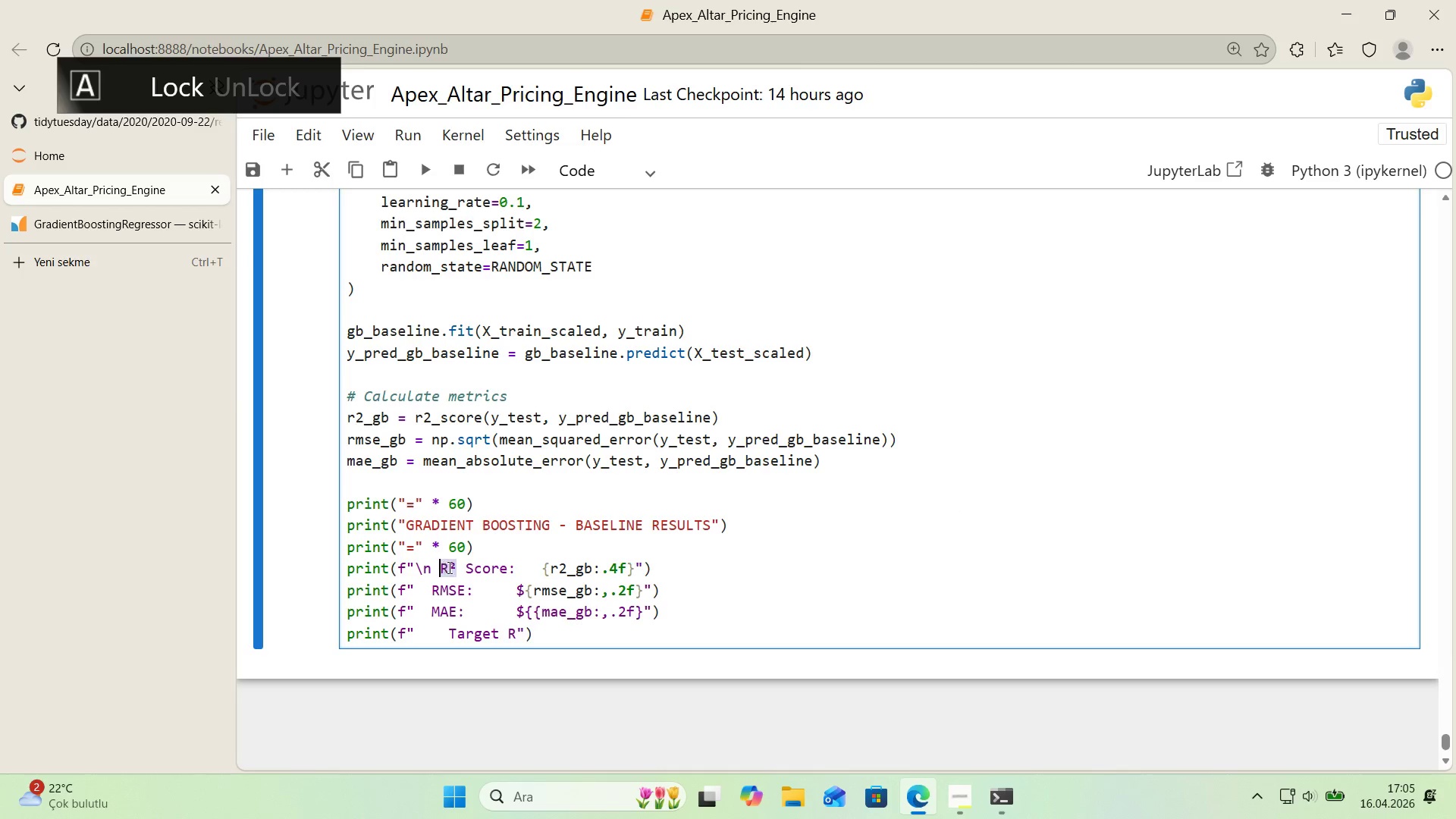 
key(Control+ControlLeft)
 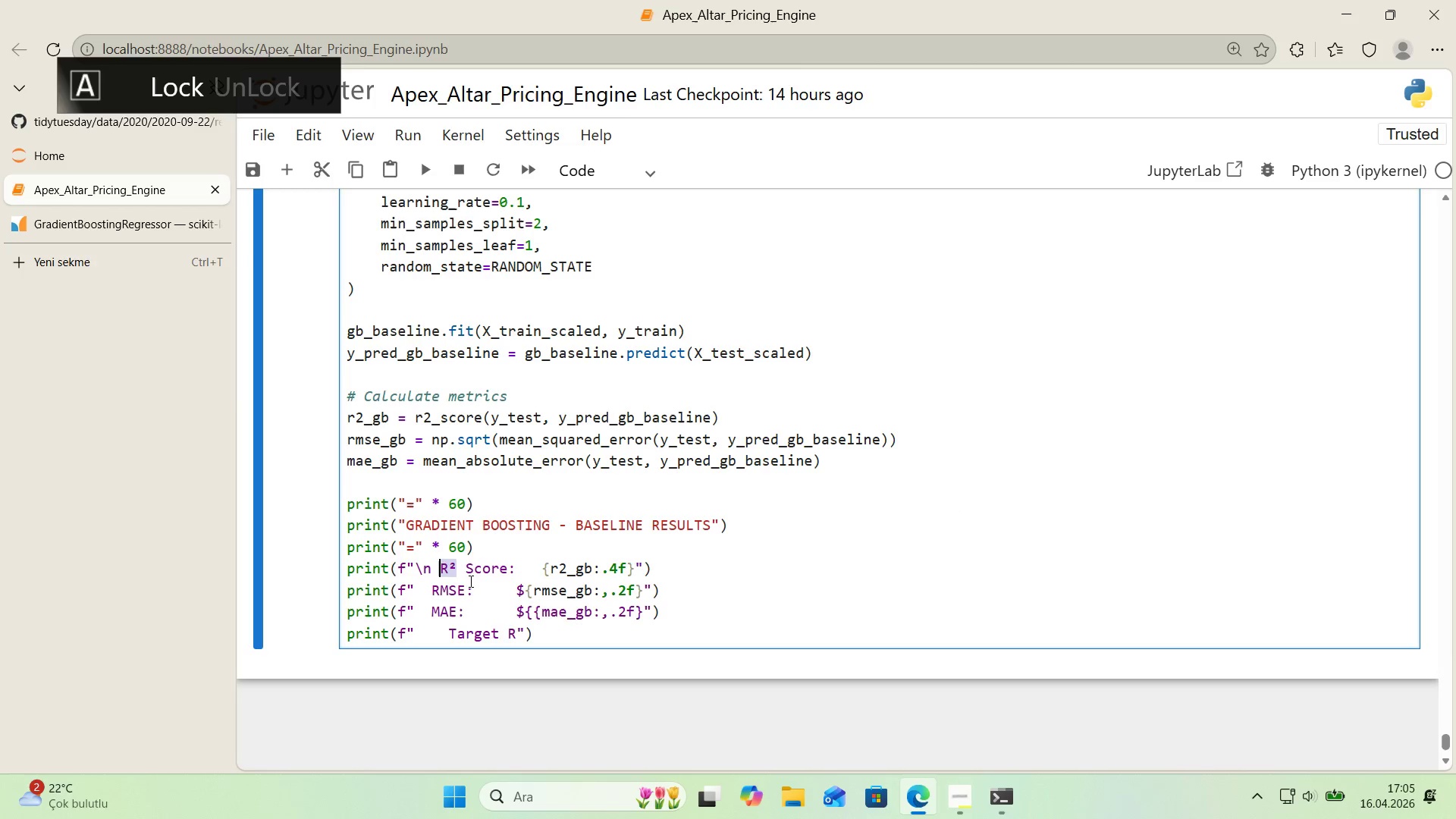 
key(Control+C)
 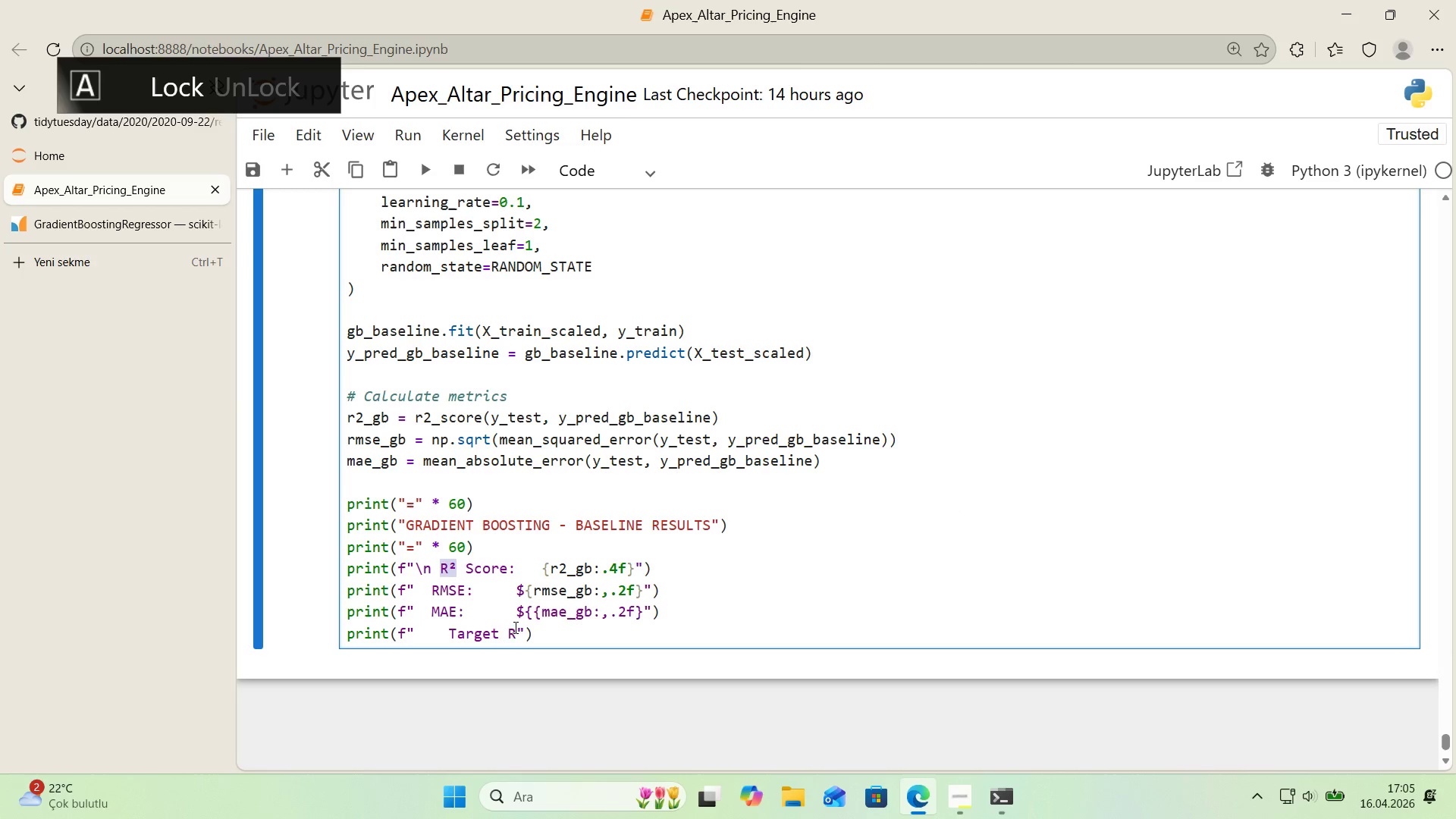 
left_click_drag(start_coordinate=[515, 629], to_coordinate=[510, 631])
 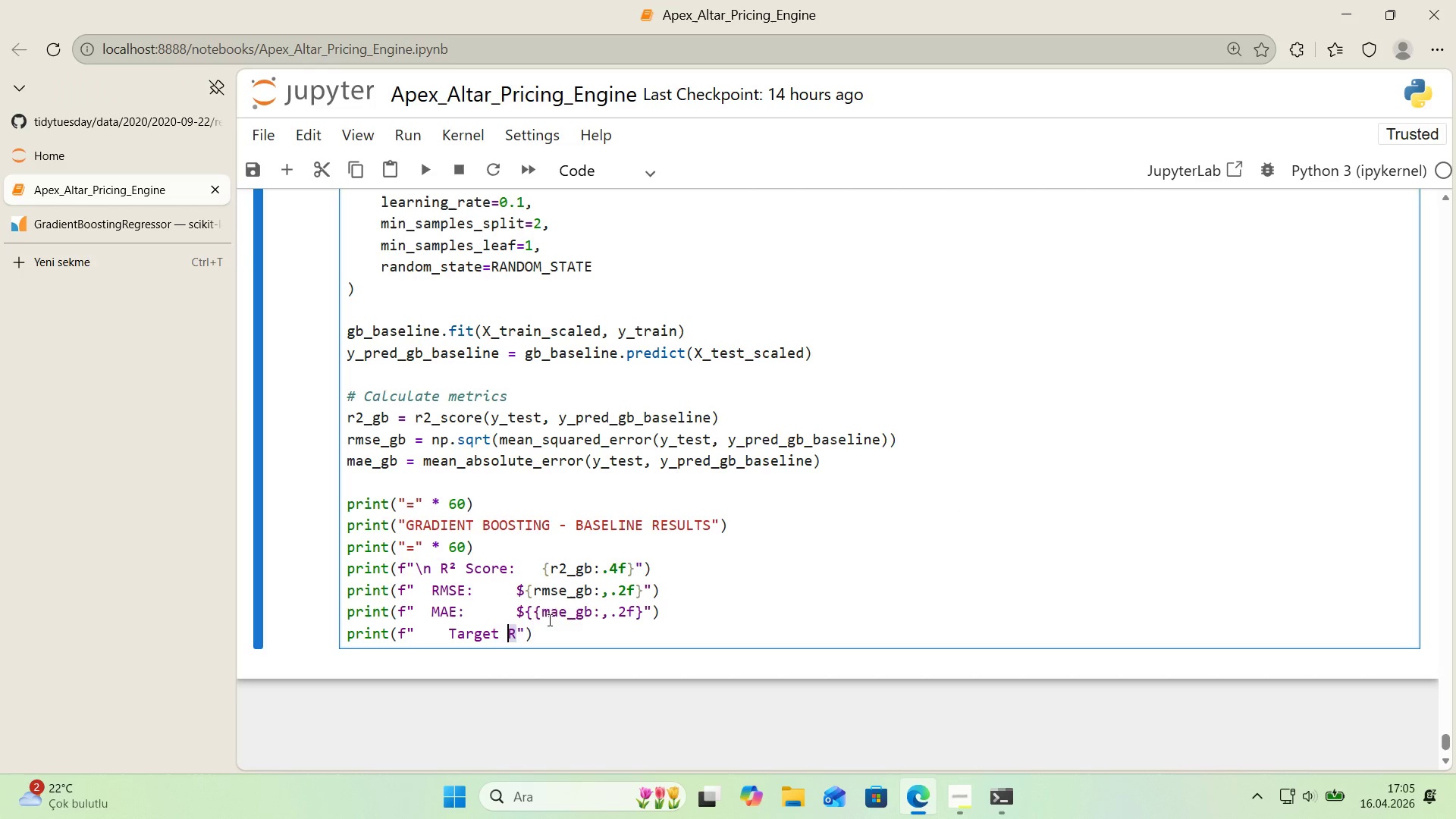 
key(Control+ControlLeft)
 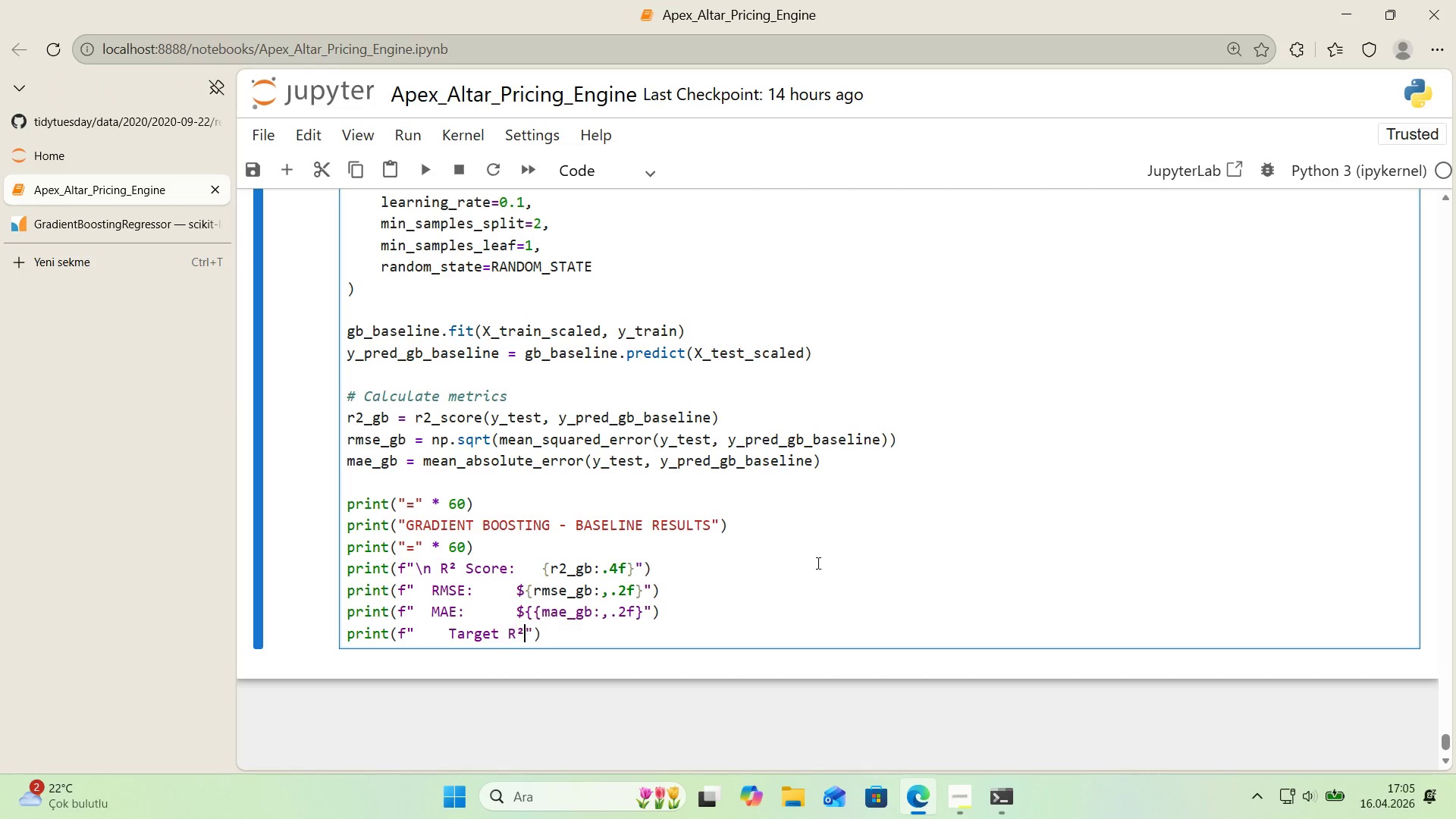 
key(Control+V)
 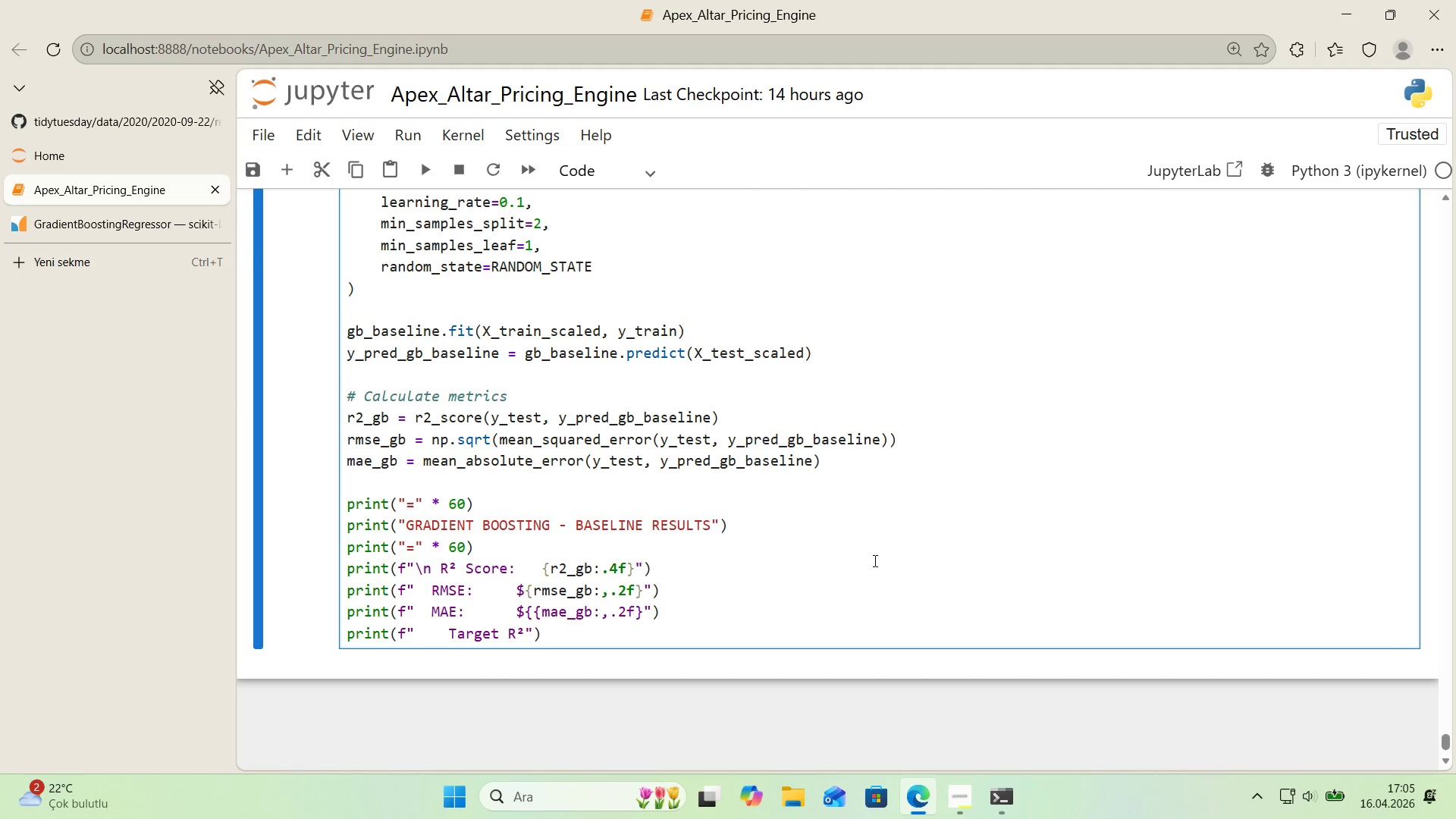 
type( [Break]) 0.80  )
key(Backspace)
 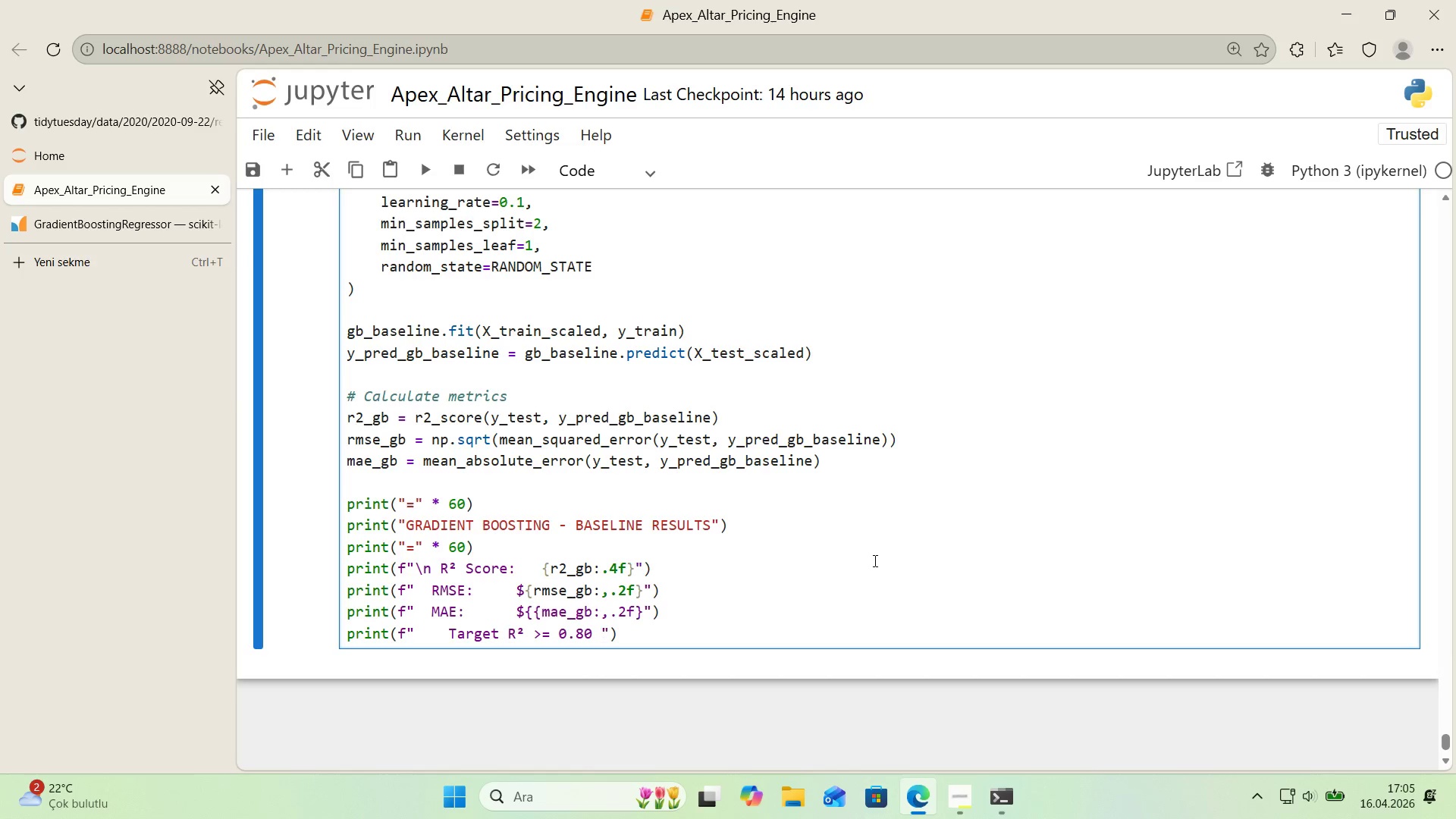 
key(Alt+Control+7)
 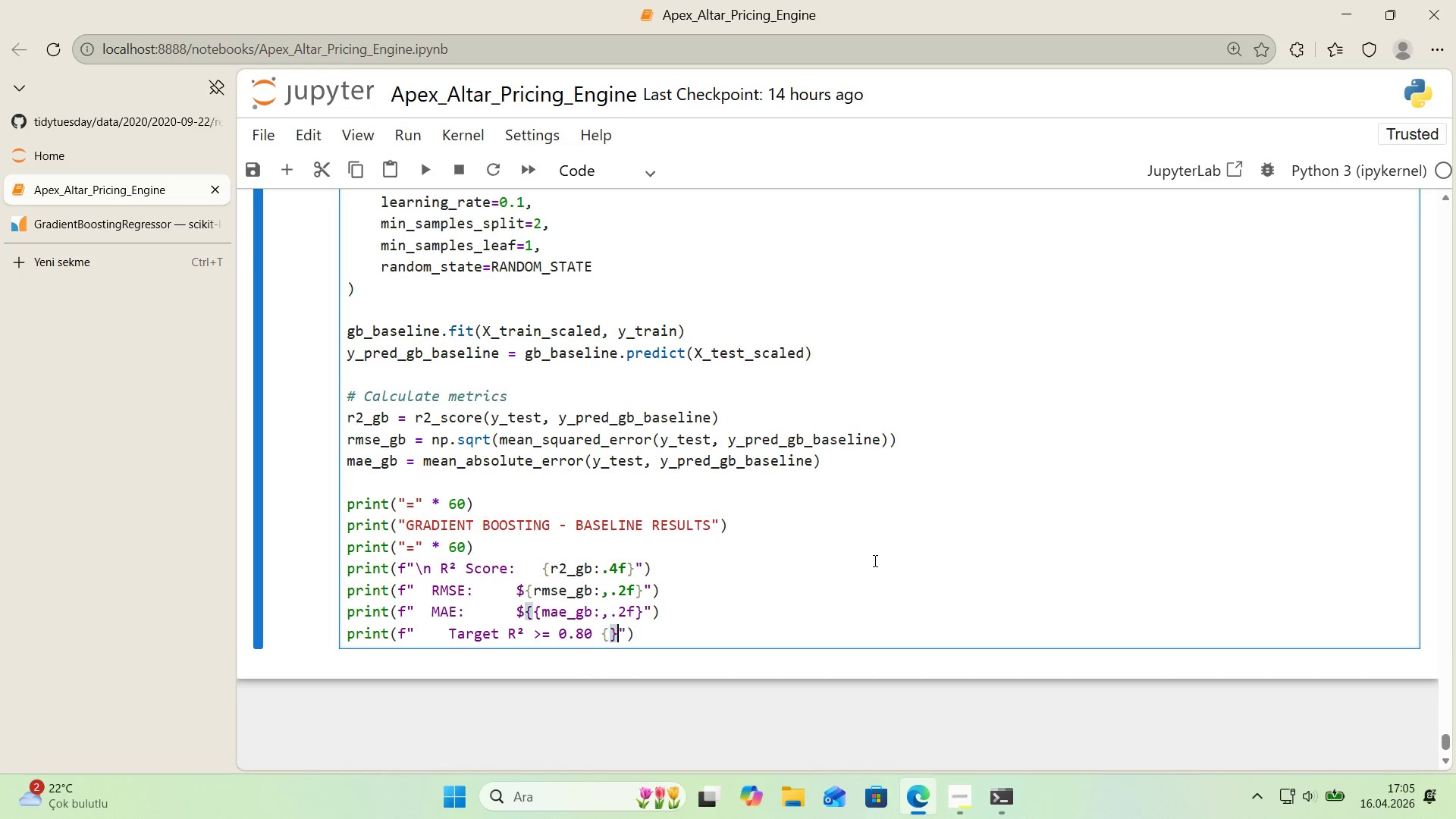 
key(Alt+Control+0)
 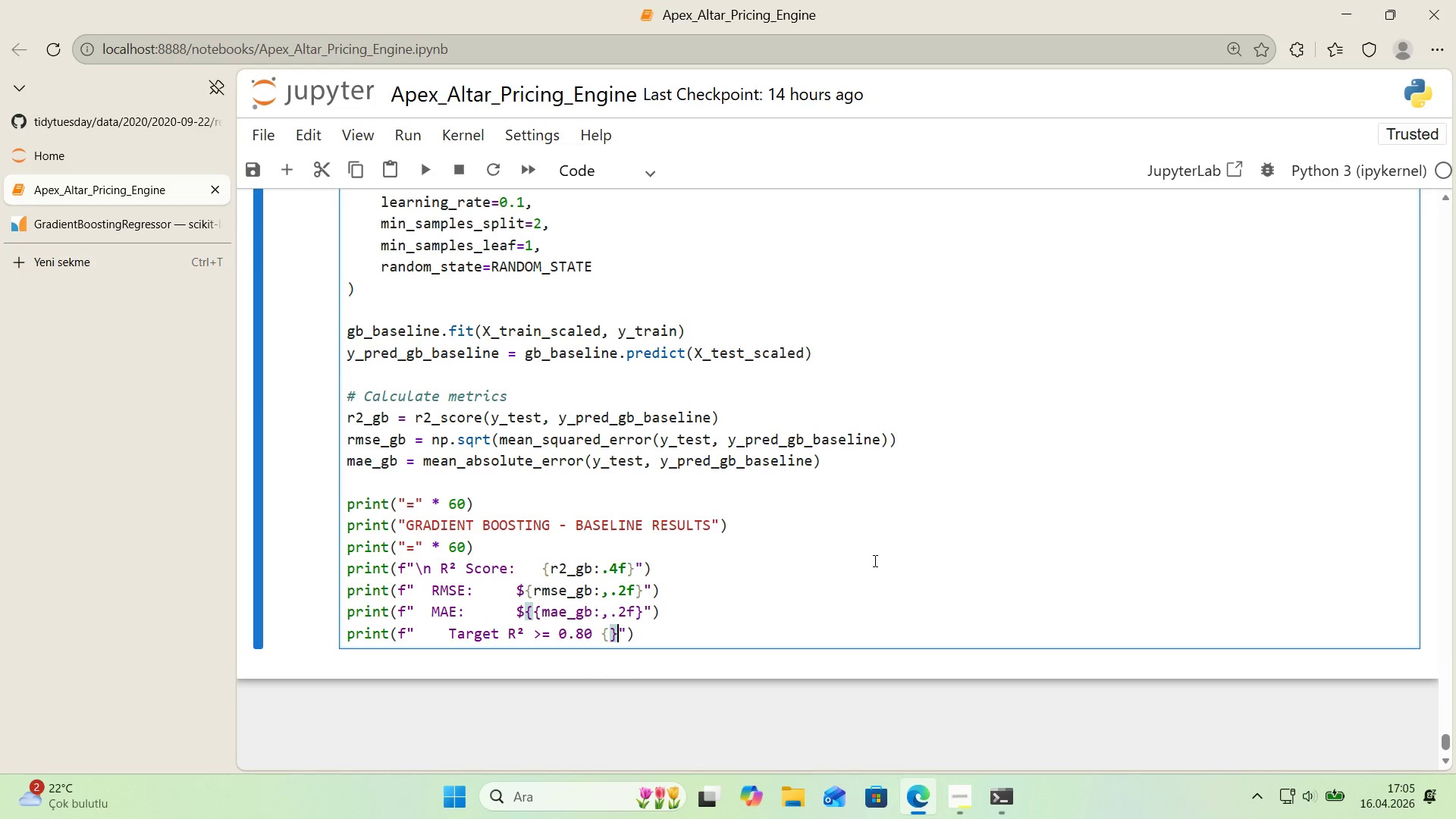 
key(ArrowLeft)
 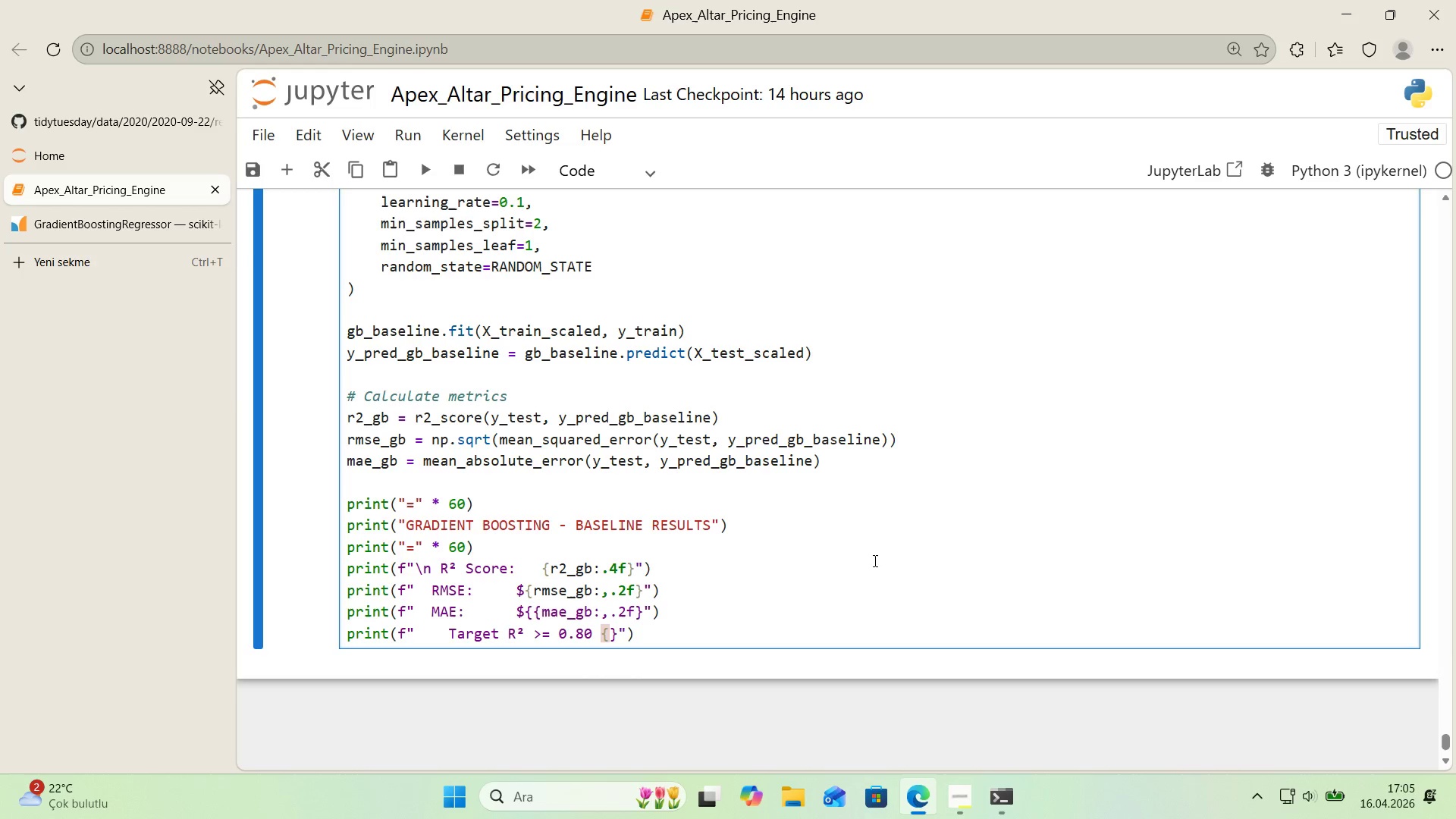 
type(@@)
 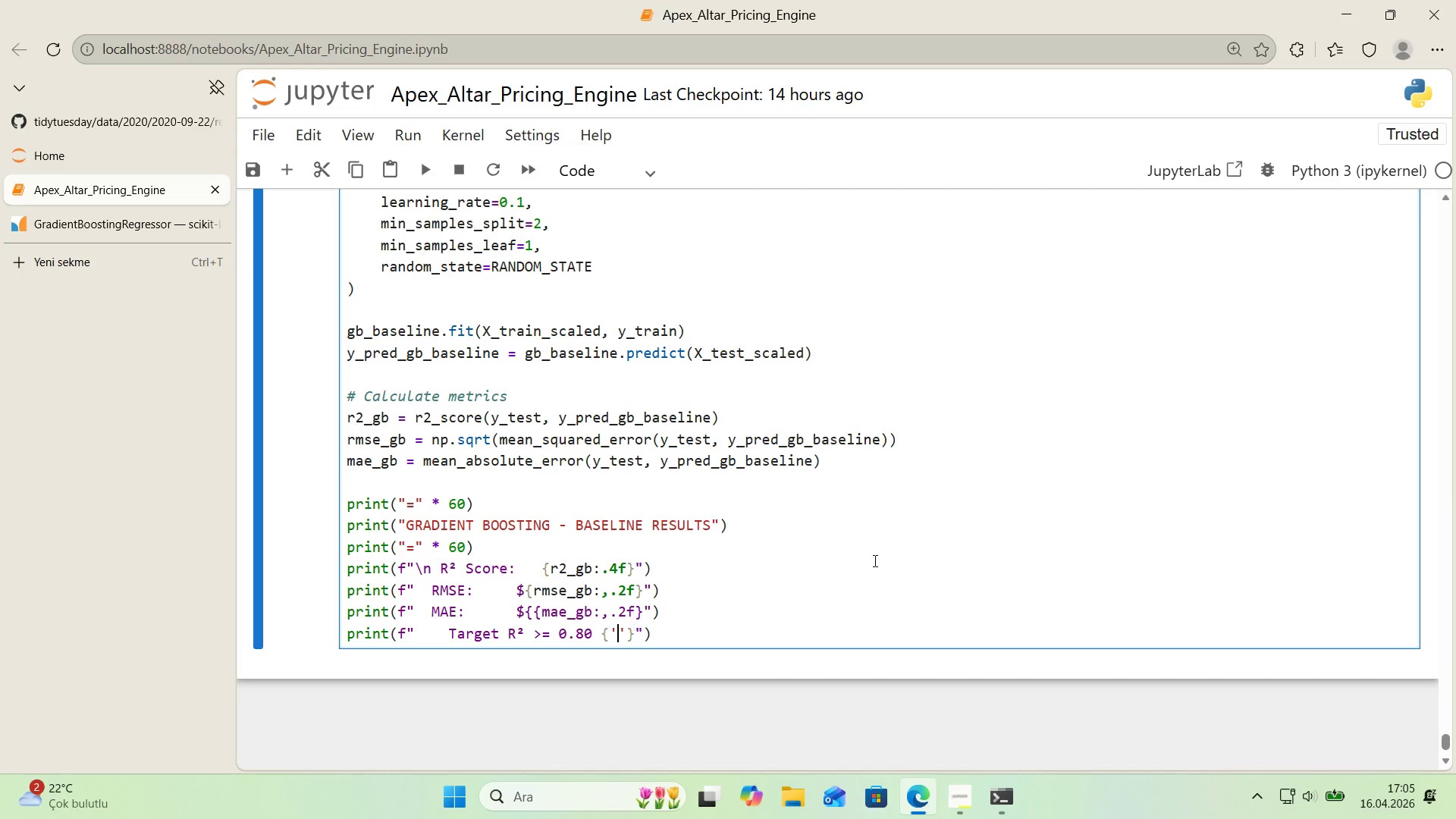 
key(ArrowLeft)
 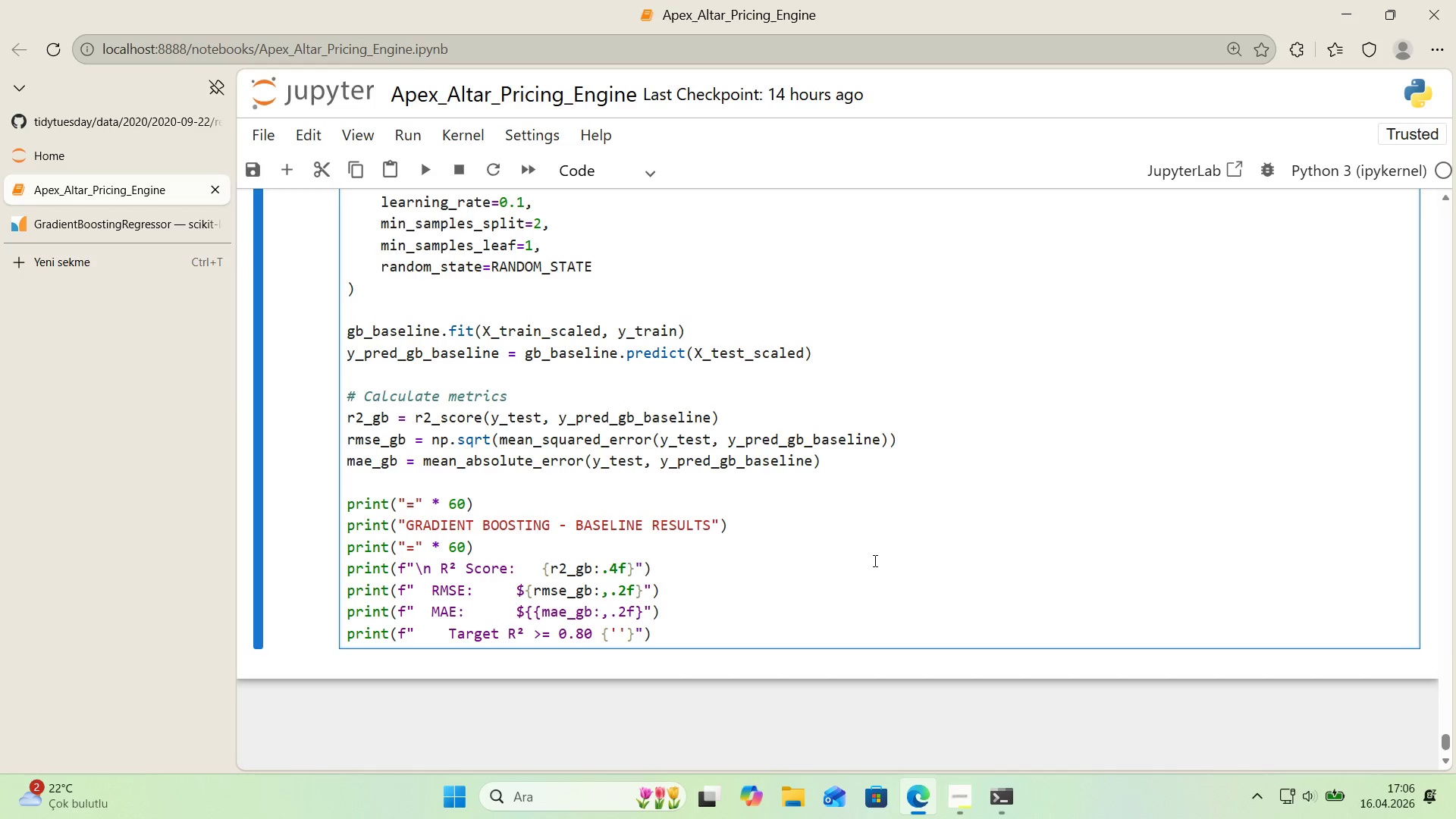 
wait(8.23)
 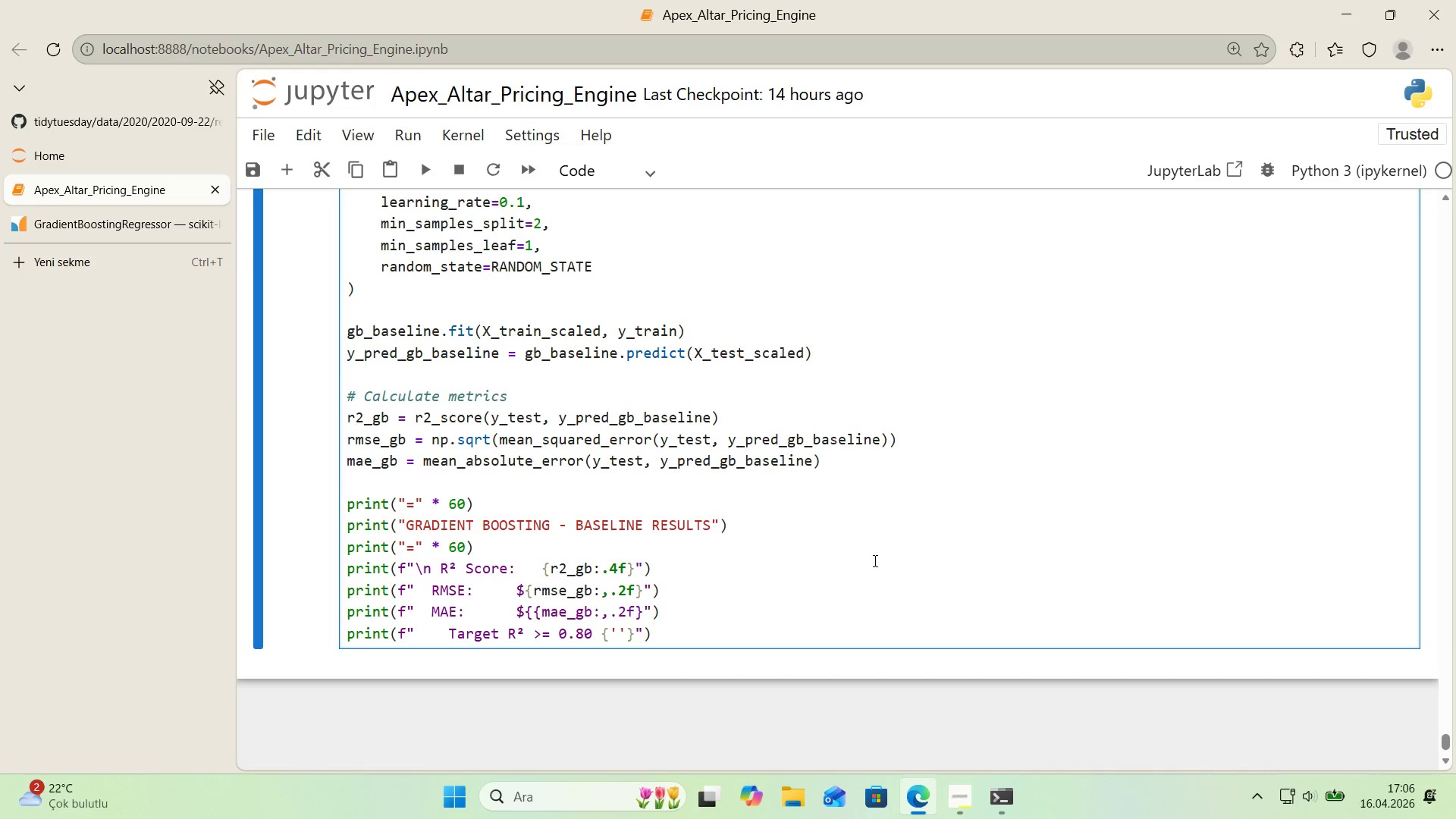 
type(  achi)
key(Backspace)
key(Backspace)
key(Backspace)
key(Backspace)
type(ACHIEVED)
 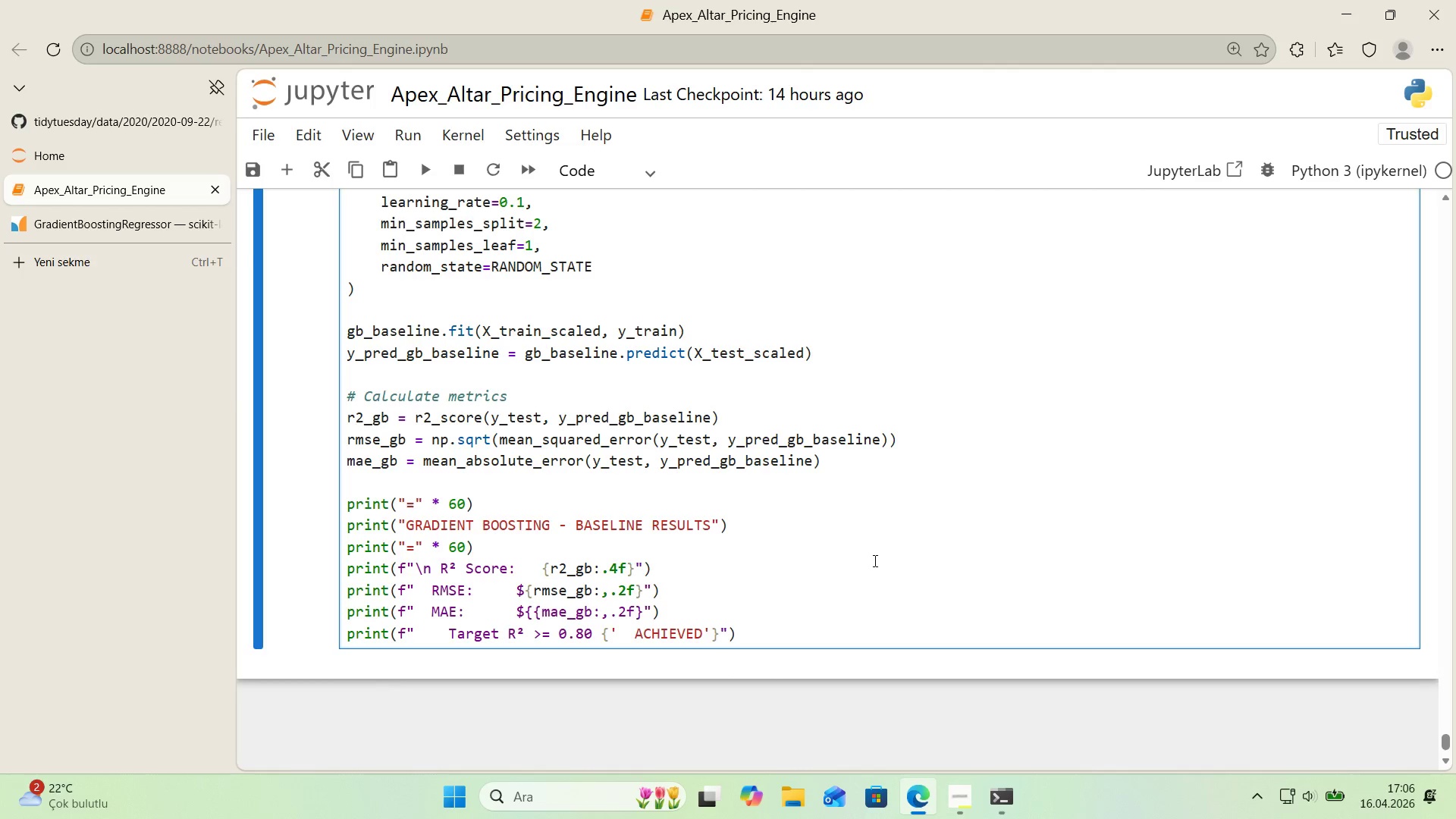 
key(ArrowRight)
 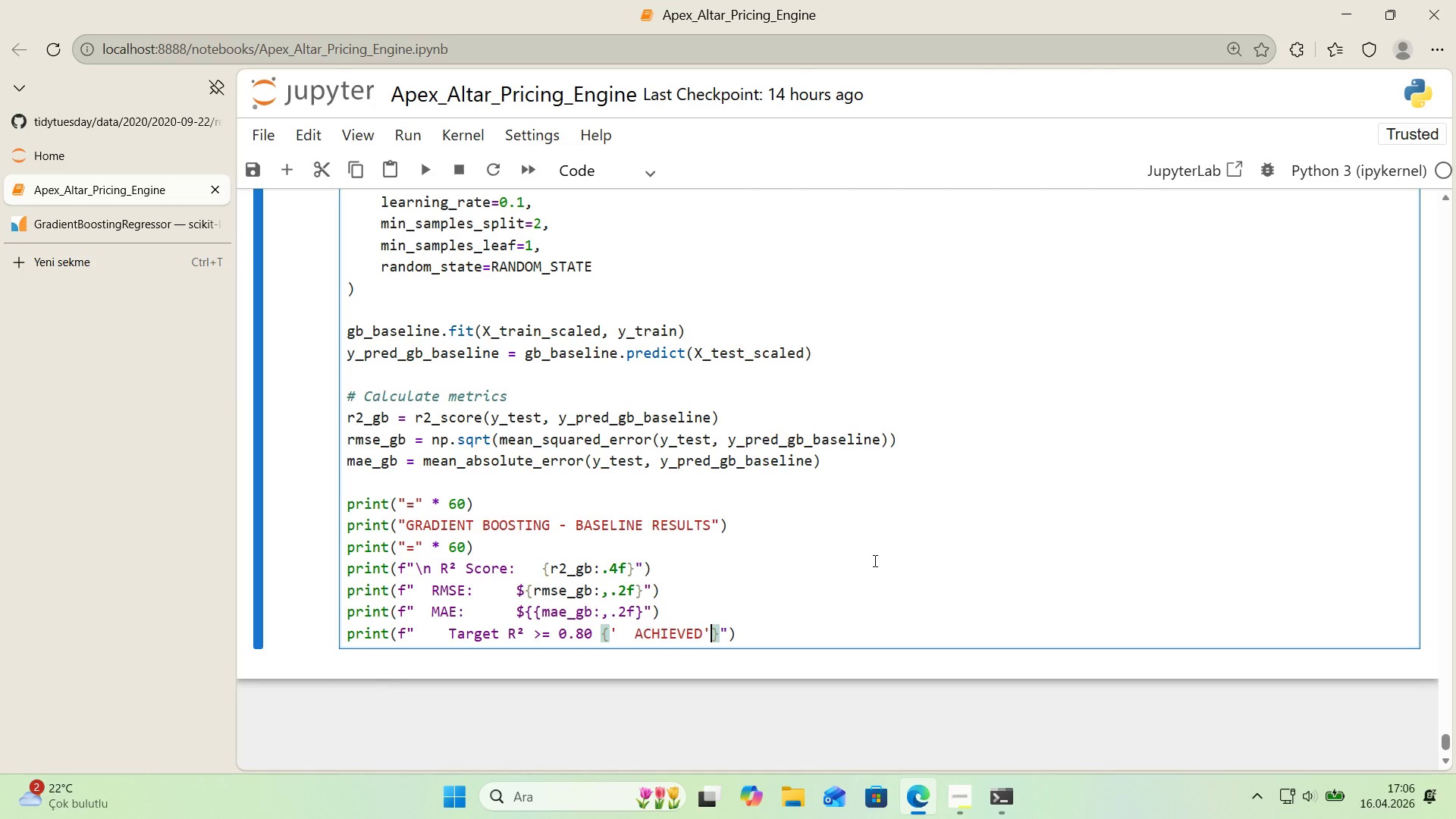 
type( 'f r2_gb [Break]) 0.80 else @@)
 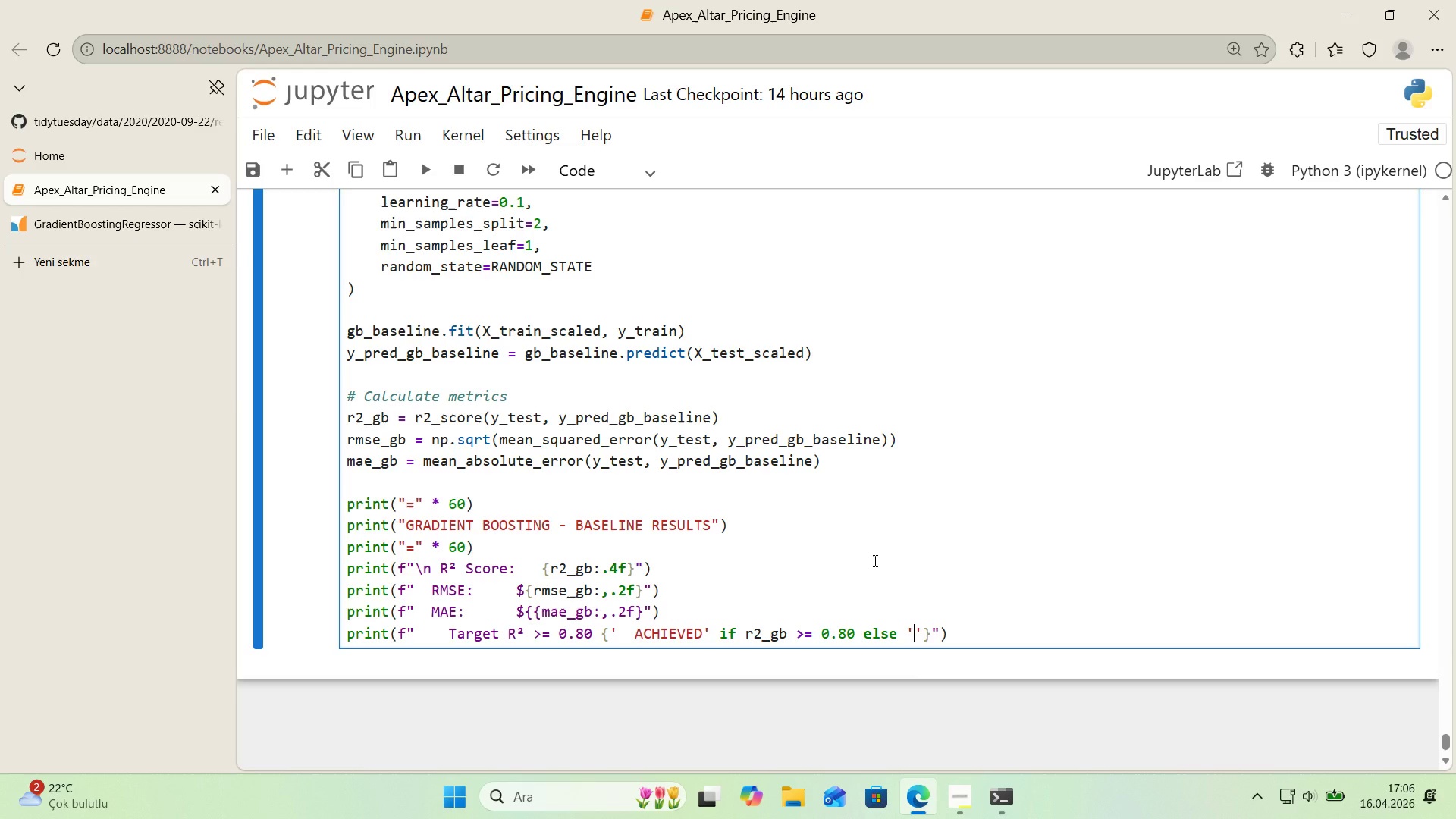 
 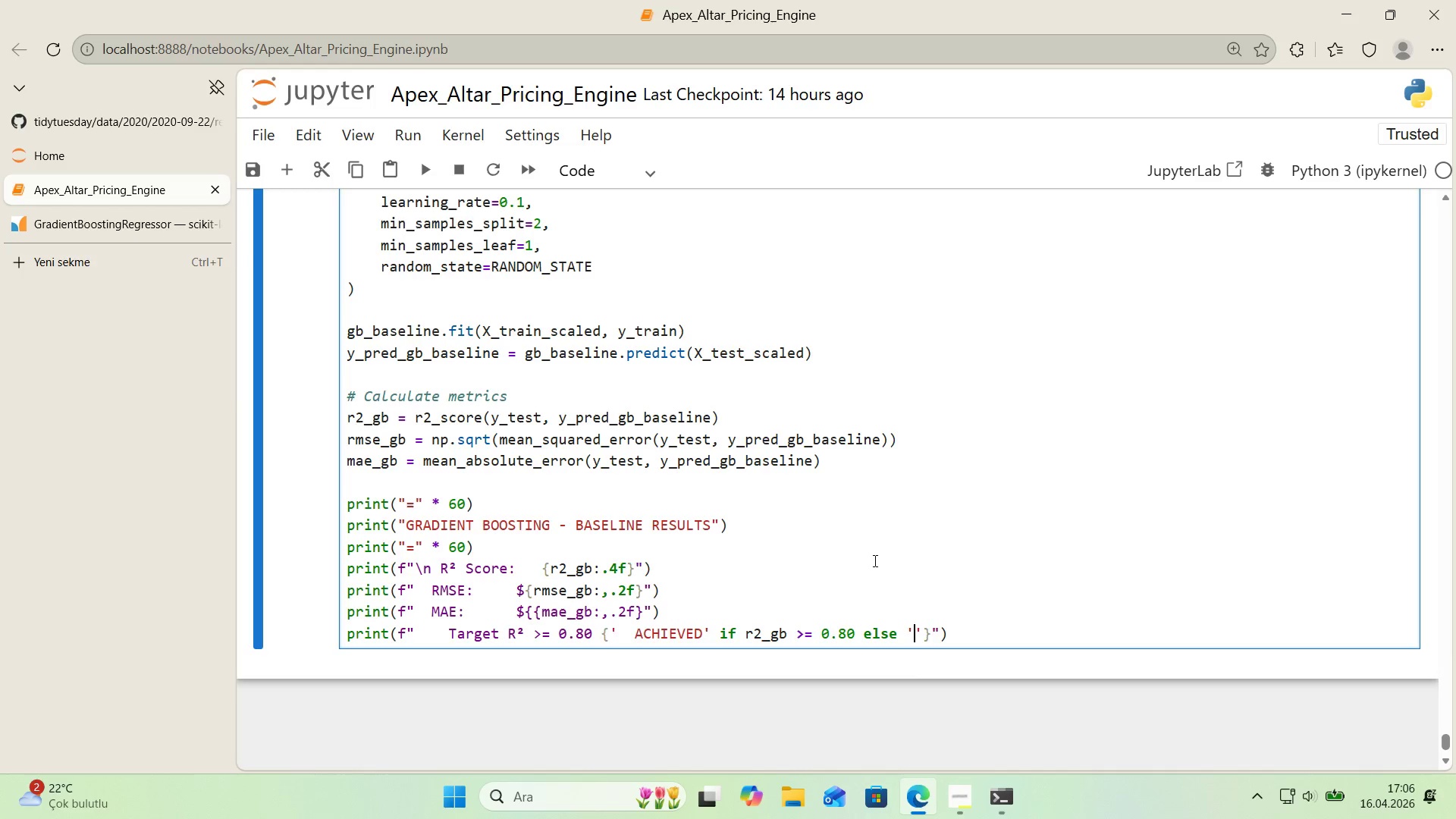 
key(ArrowLeft)
 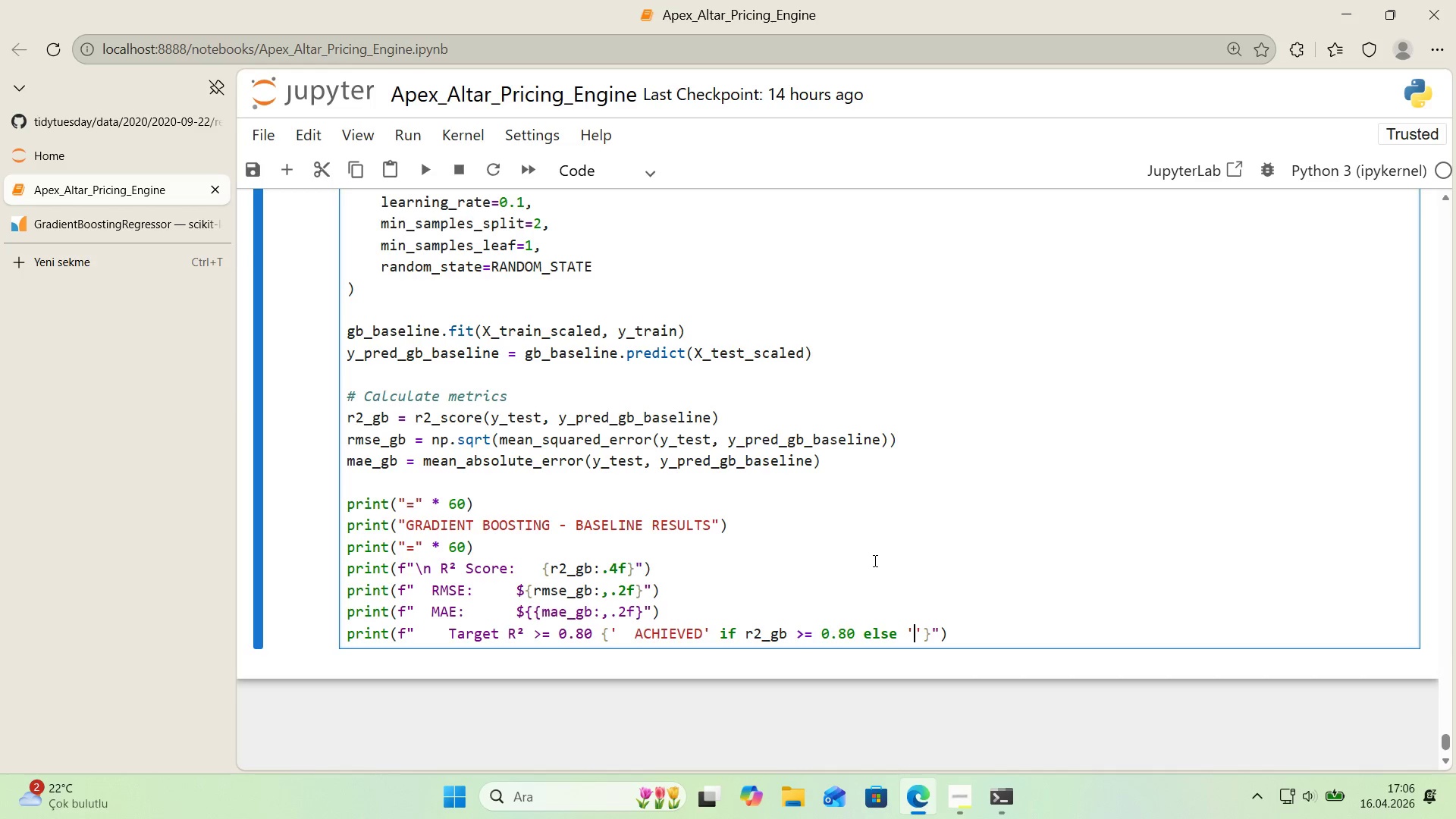 
wait(6.27)
 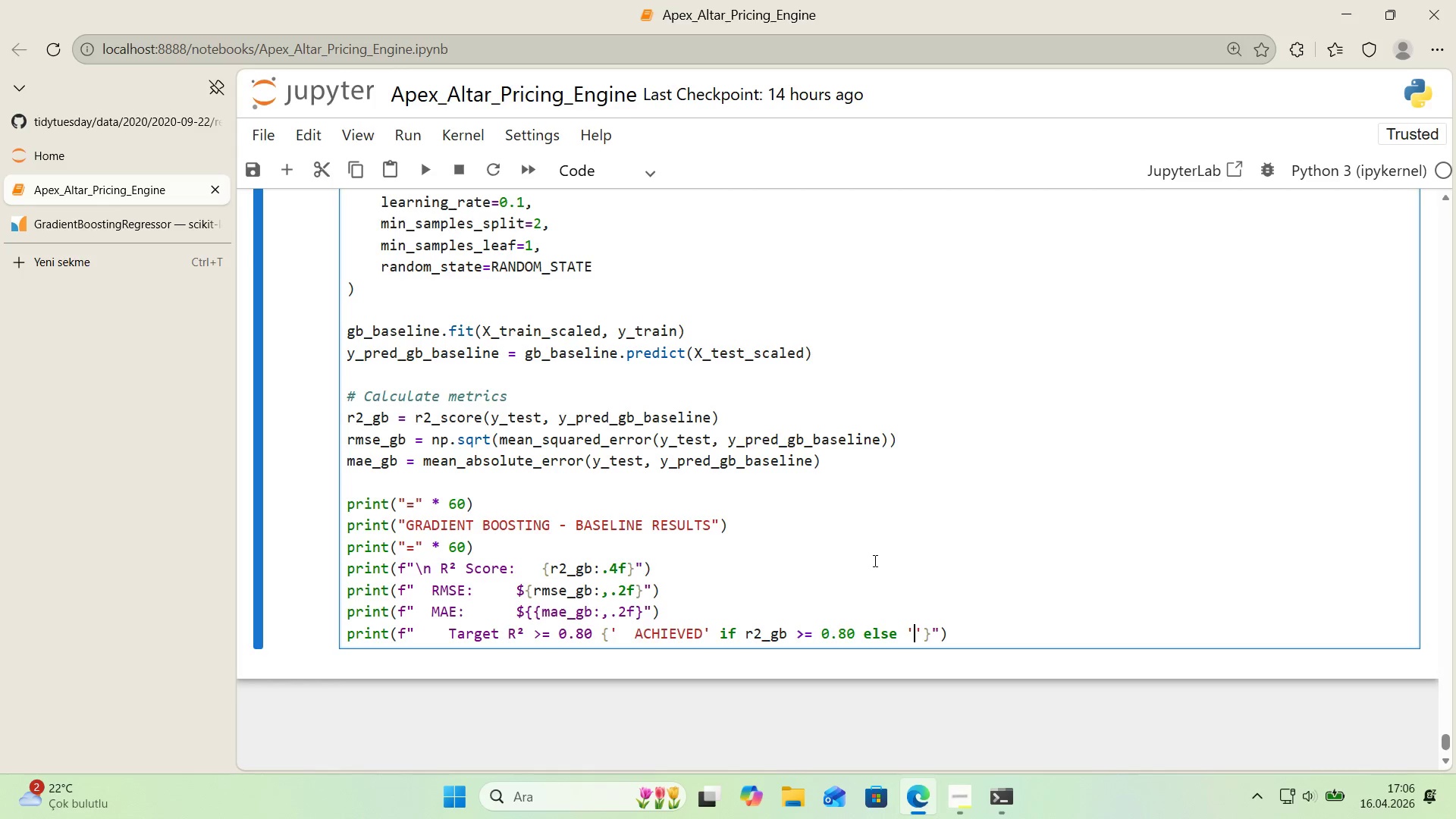 
type( NOT YET)
 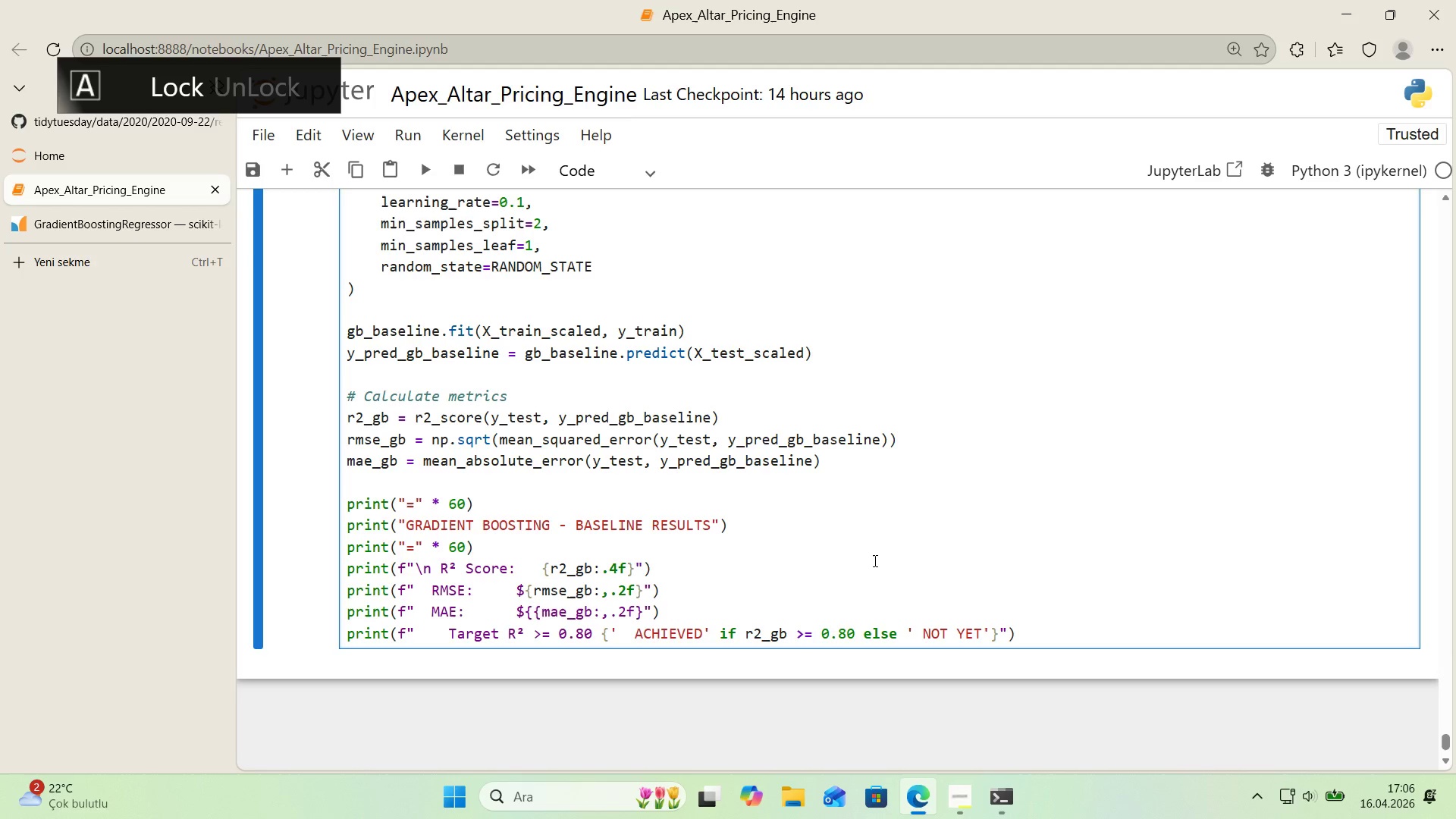 
key(ArrowRight)
 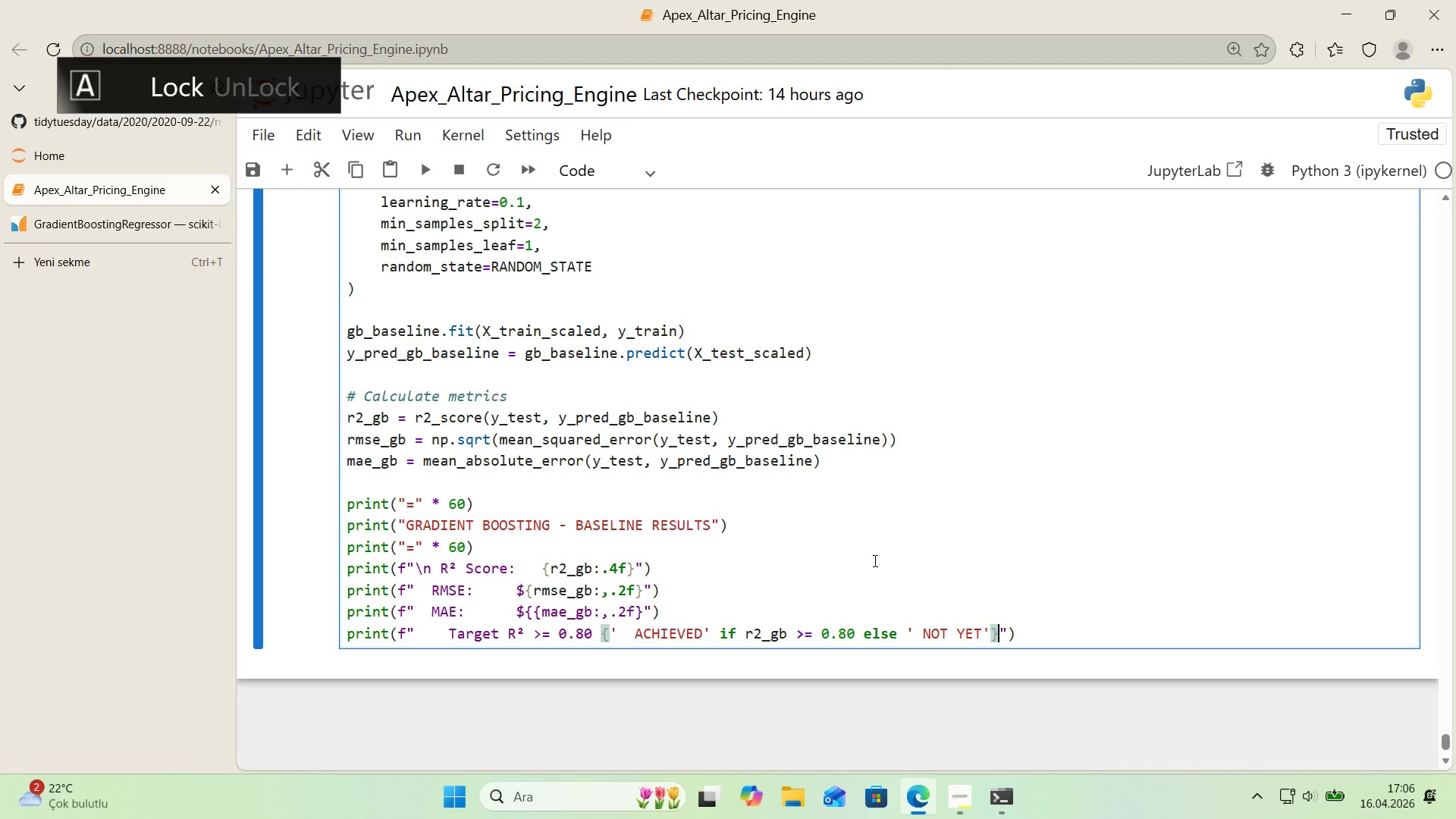 
key(ArrowRight)
 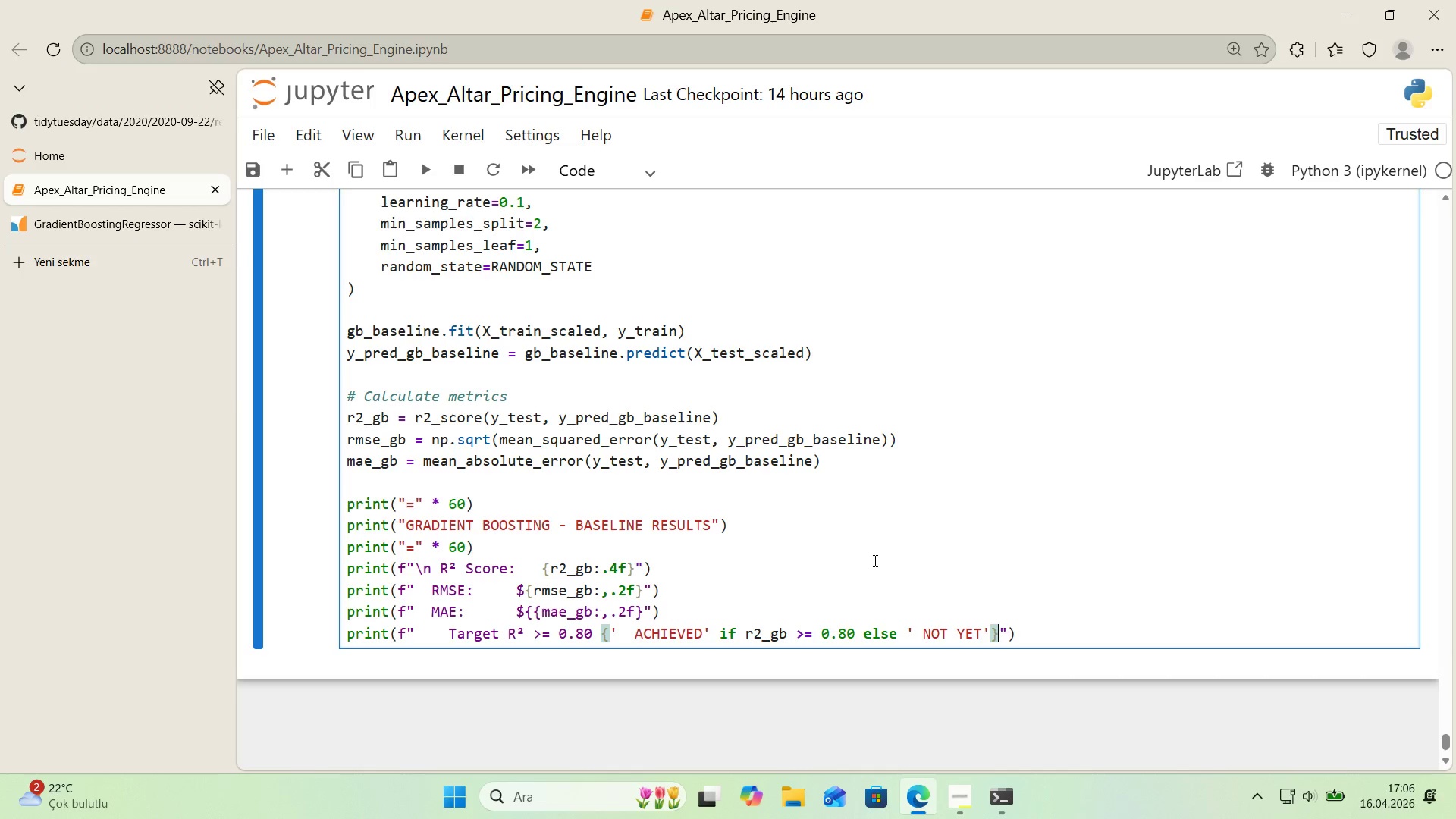 
key(CapsLock)
 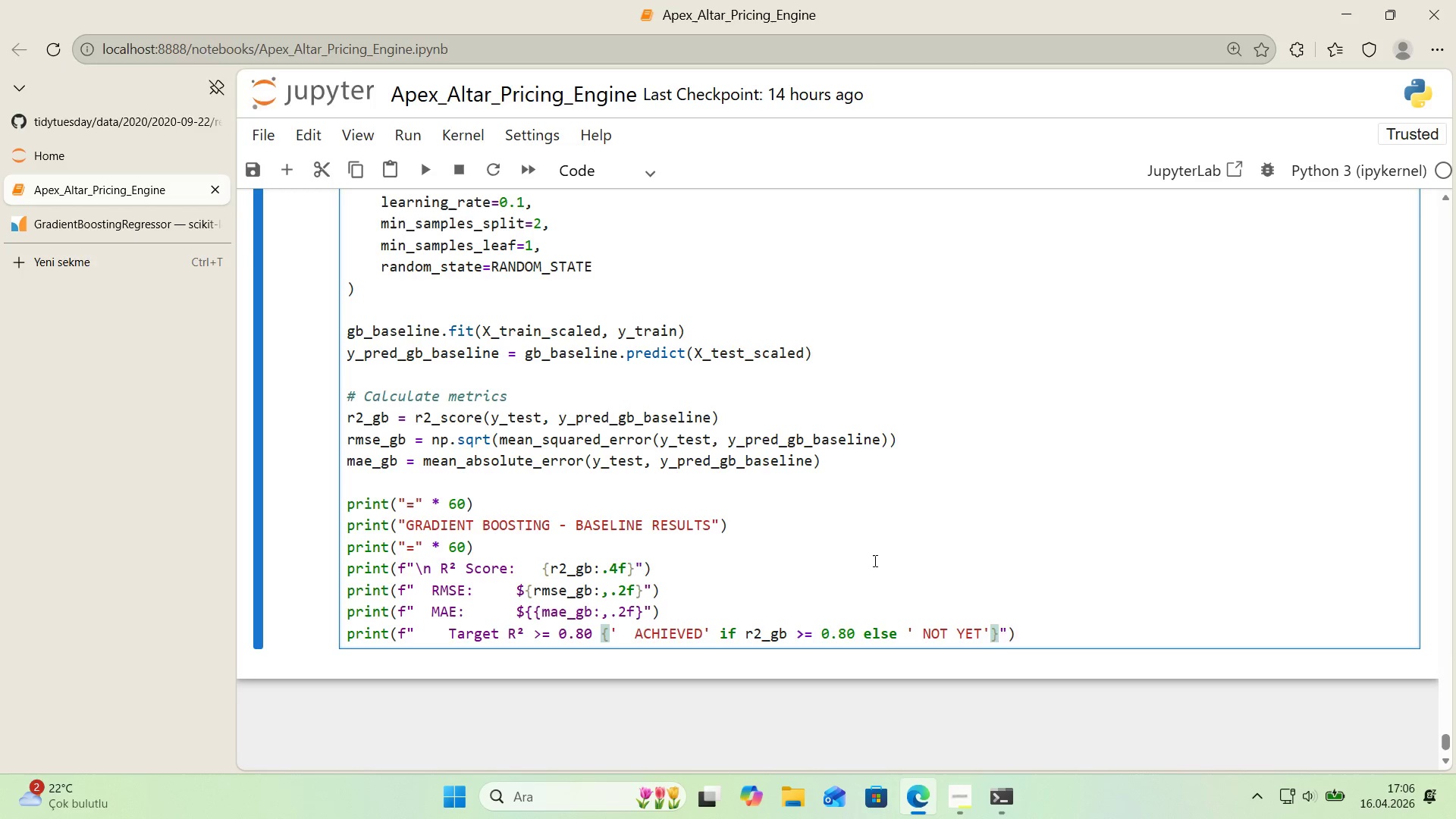 
key(ArrowRight)
 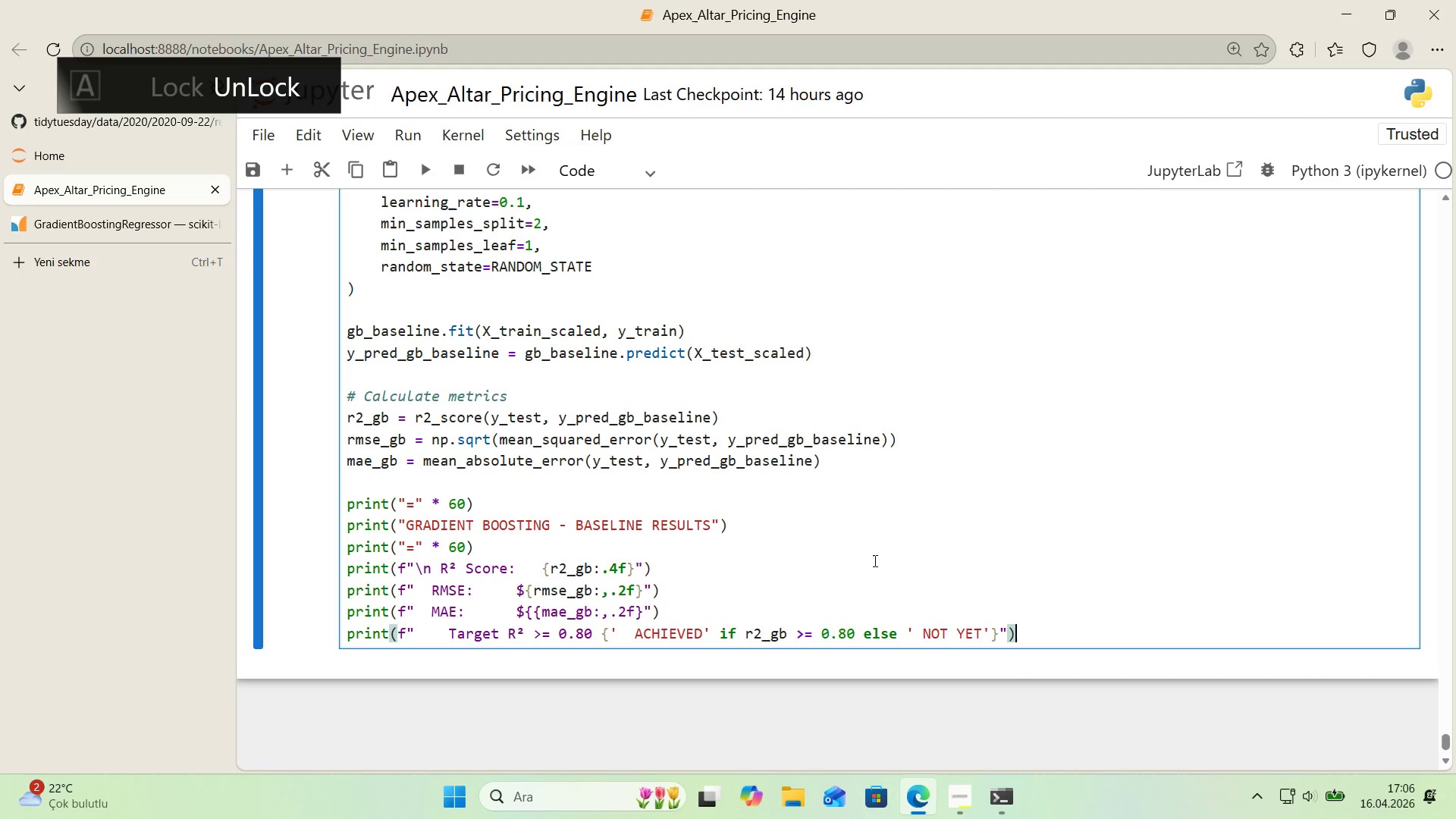 
key(ArrowRight)
 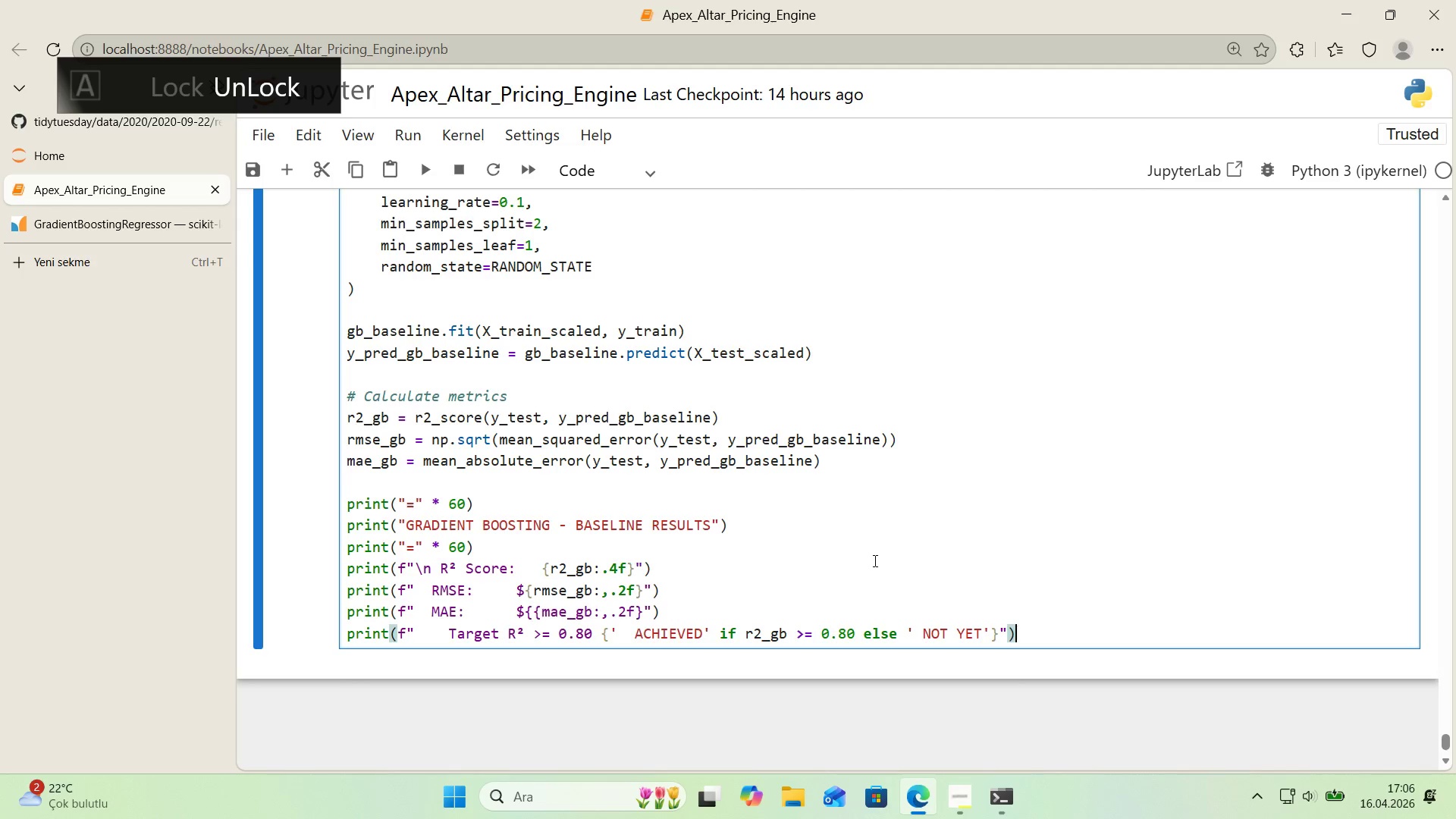 
key(Shift+Enter)
 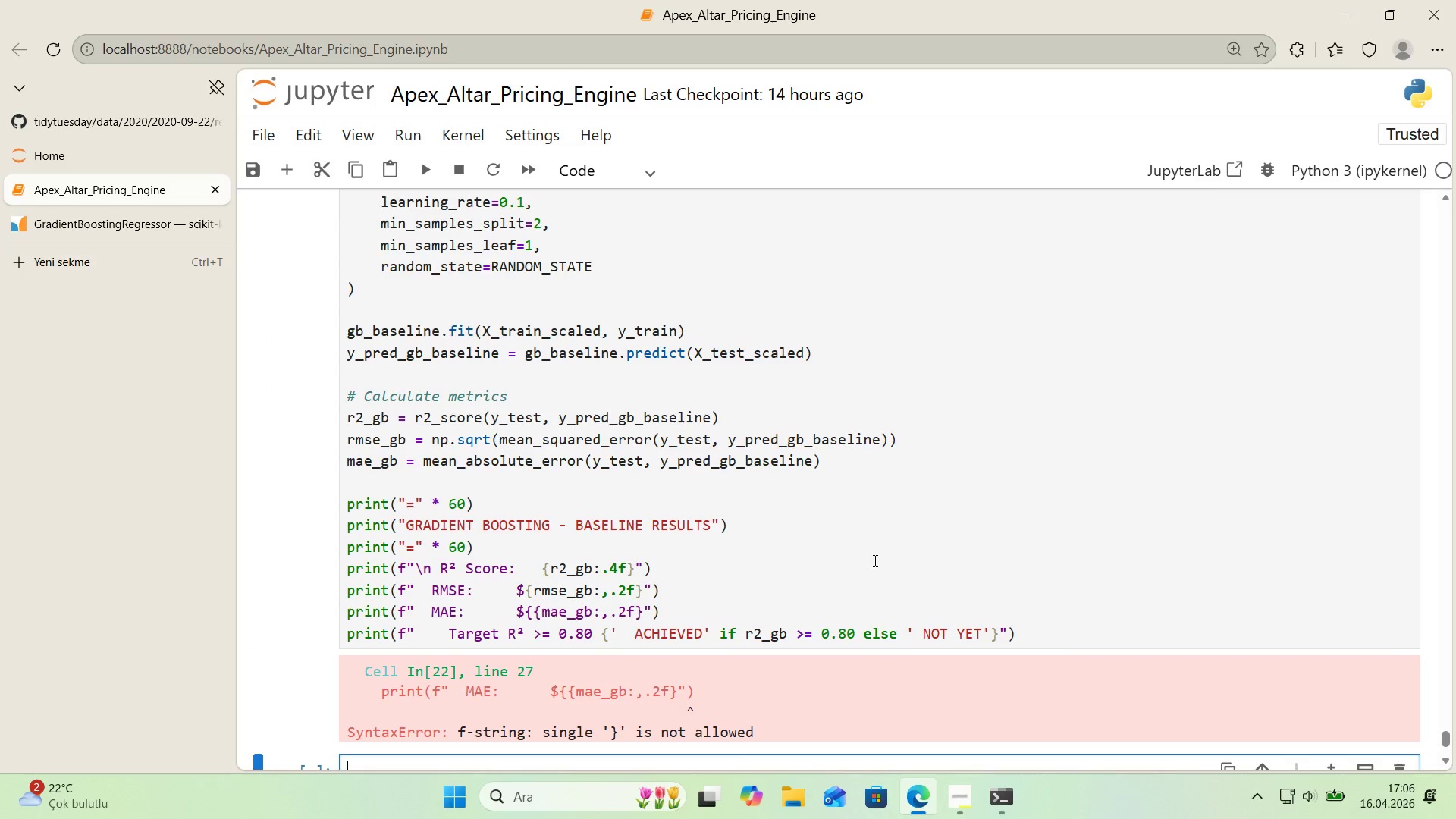 
key(CapsLock)
 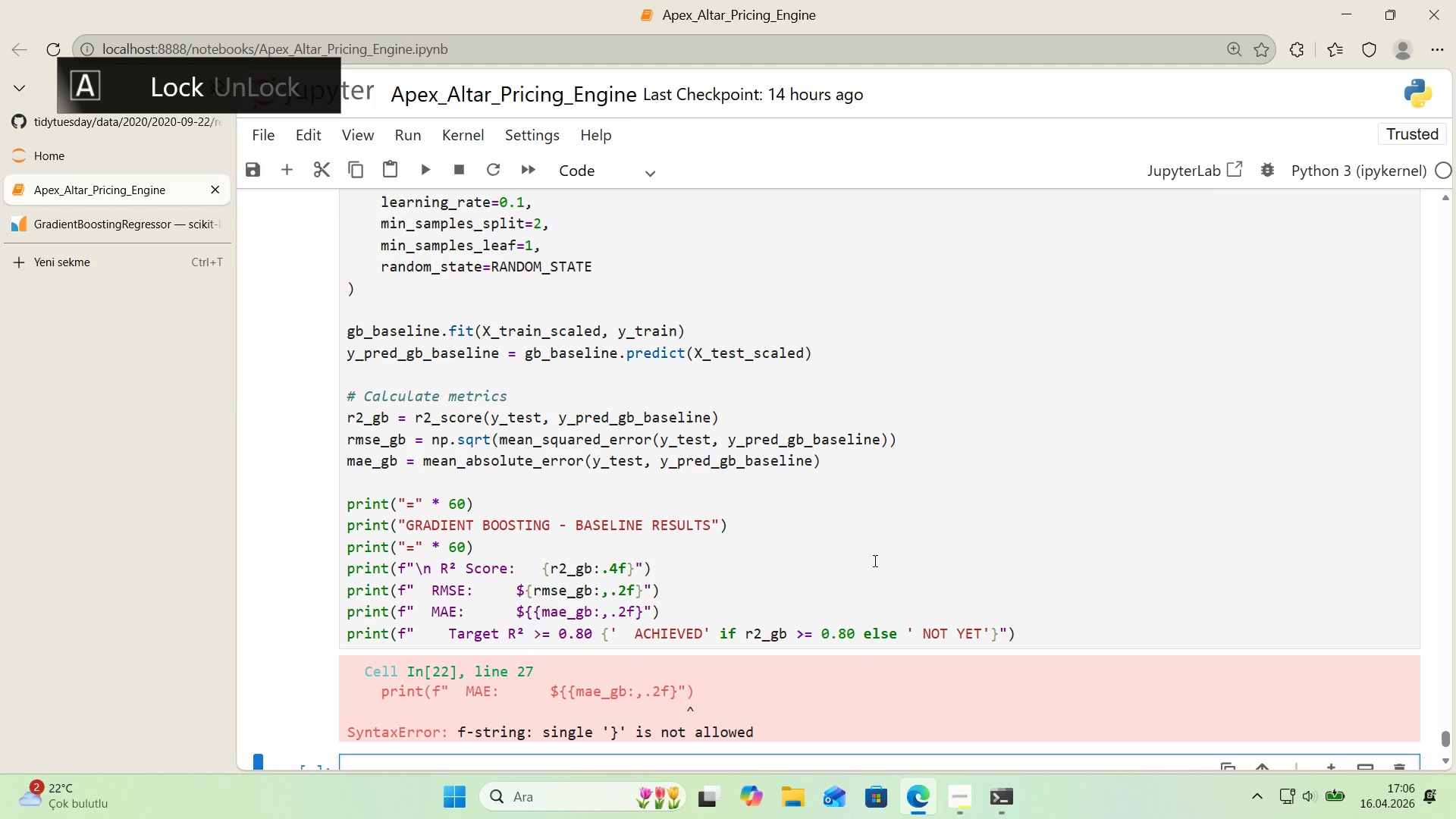 
key(CapsLock)
 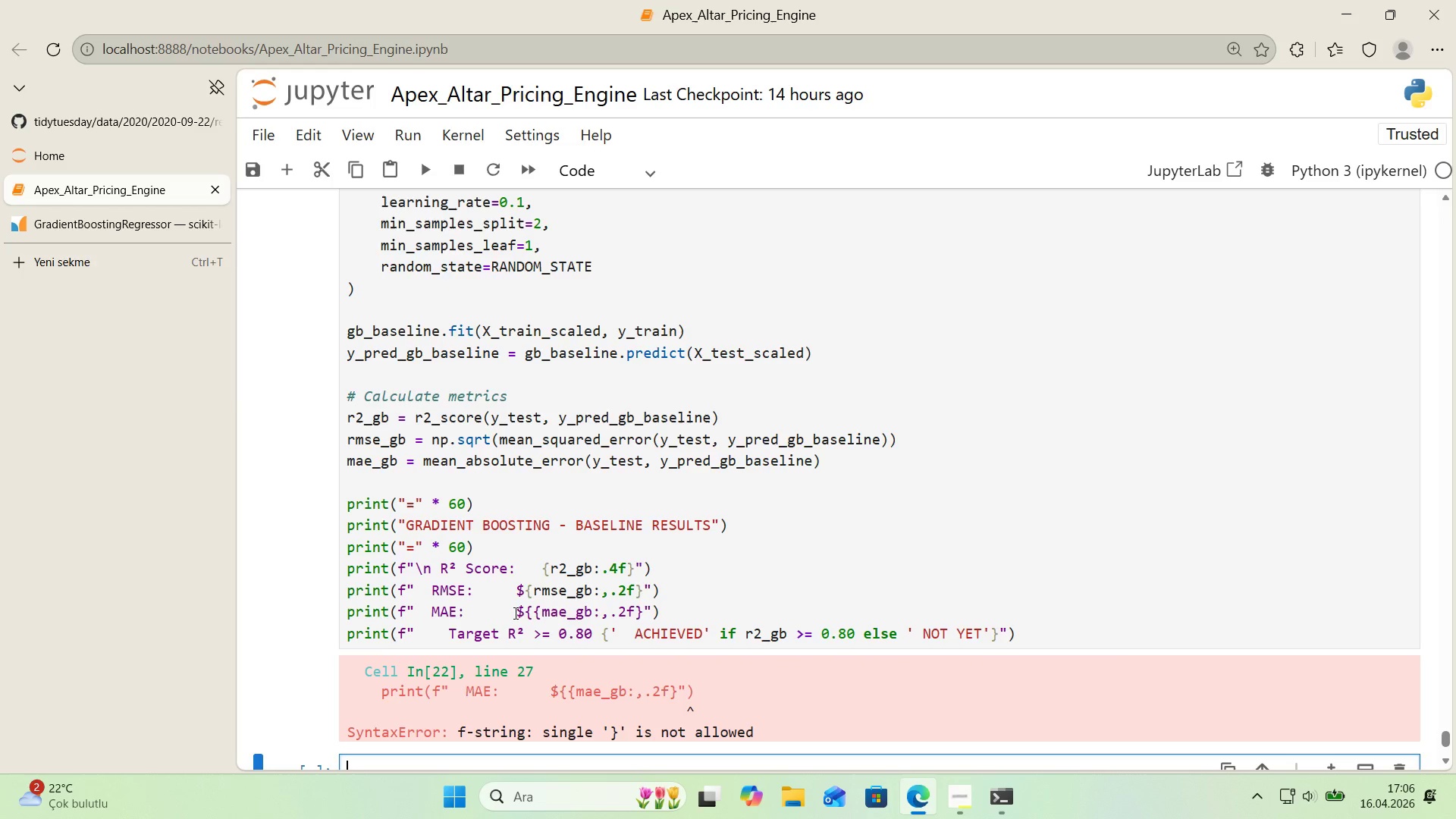 
wait(15.09)
 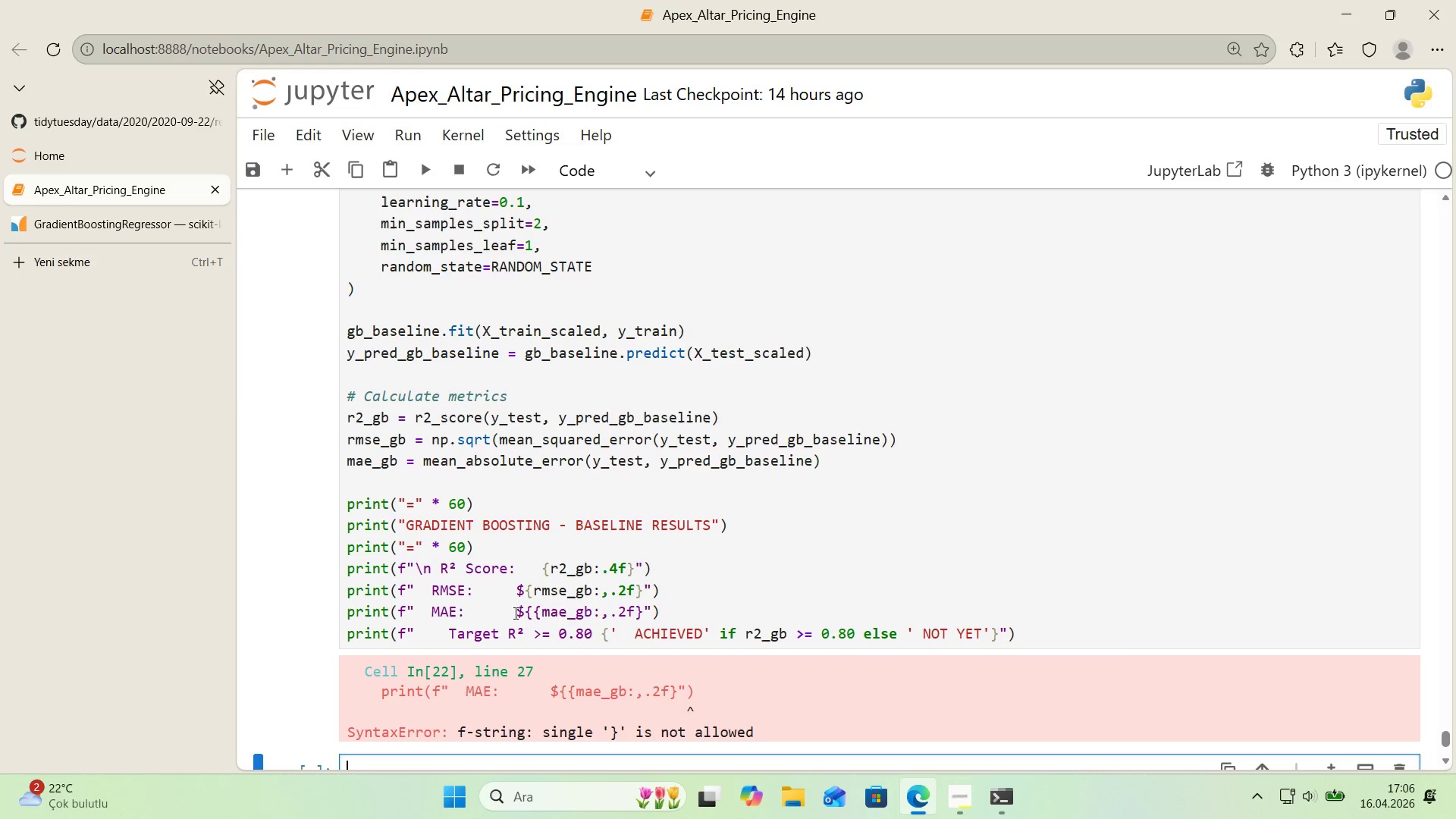 
left_click([541, 620])
 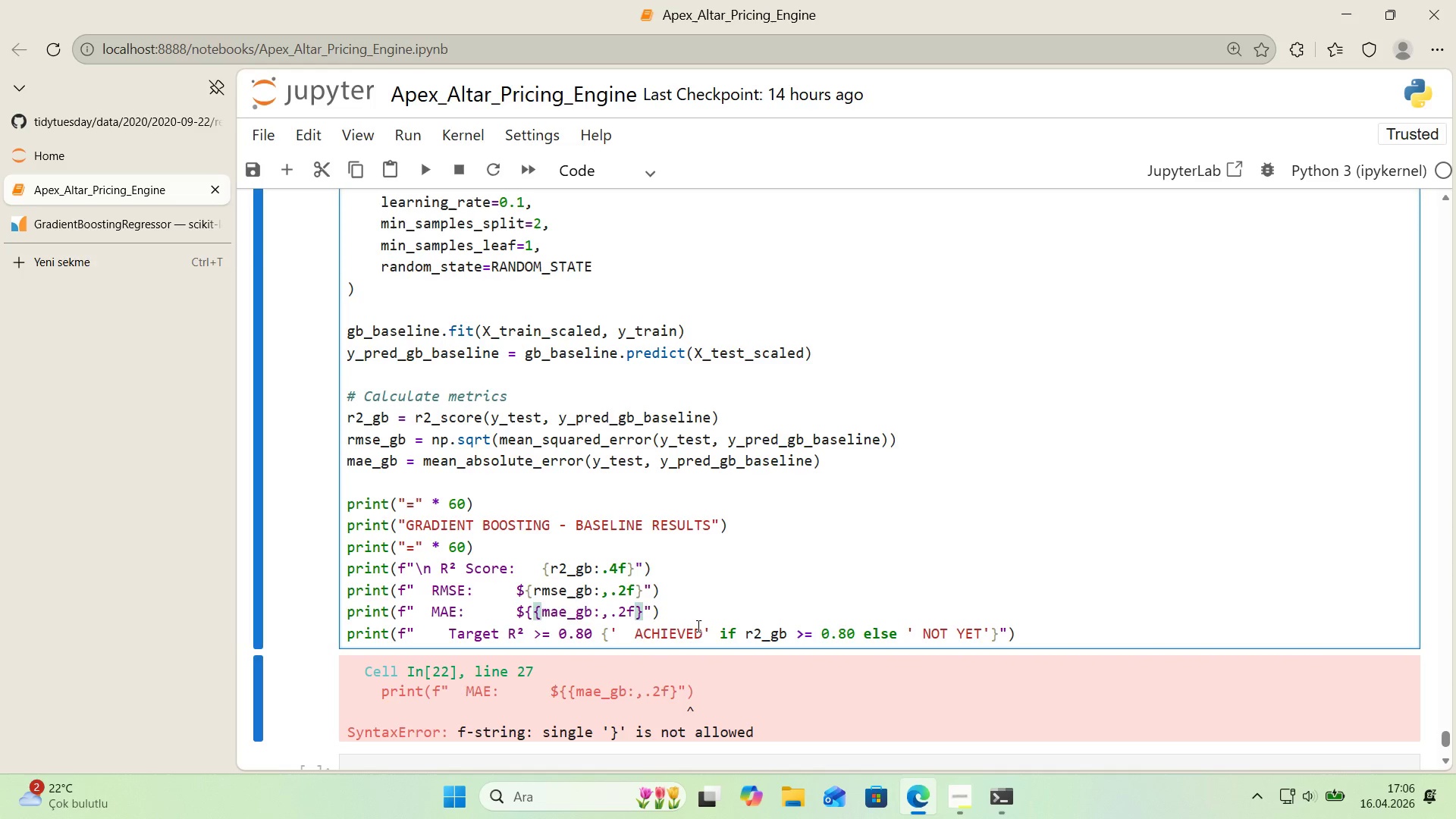 
key(Backspace)
 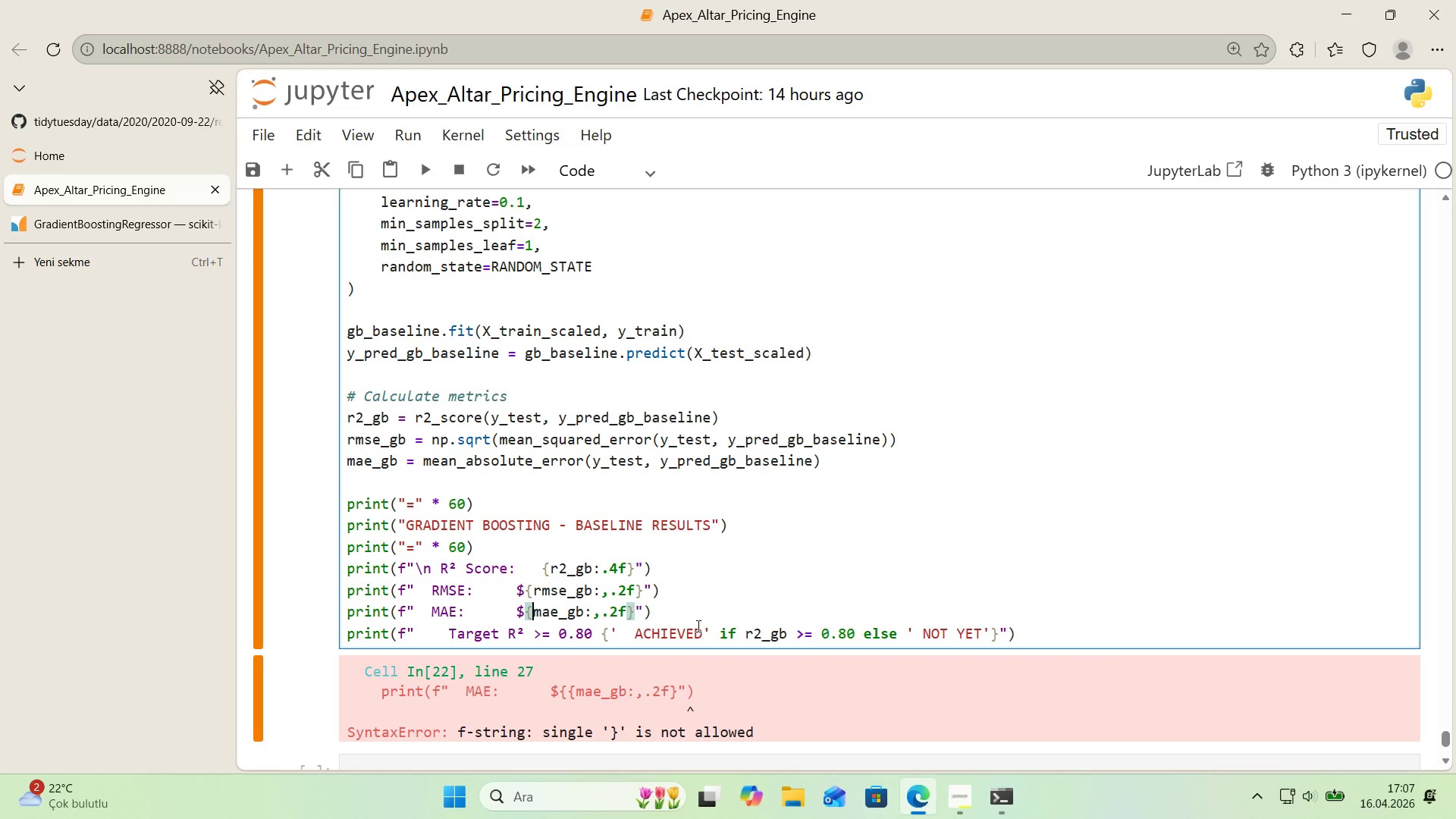 
key(Shift+Enter)
 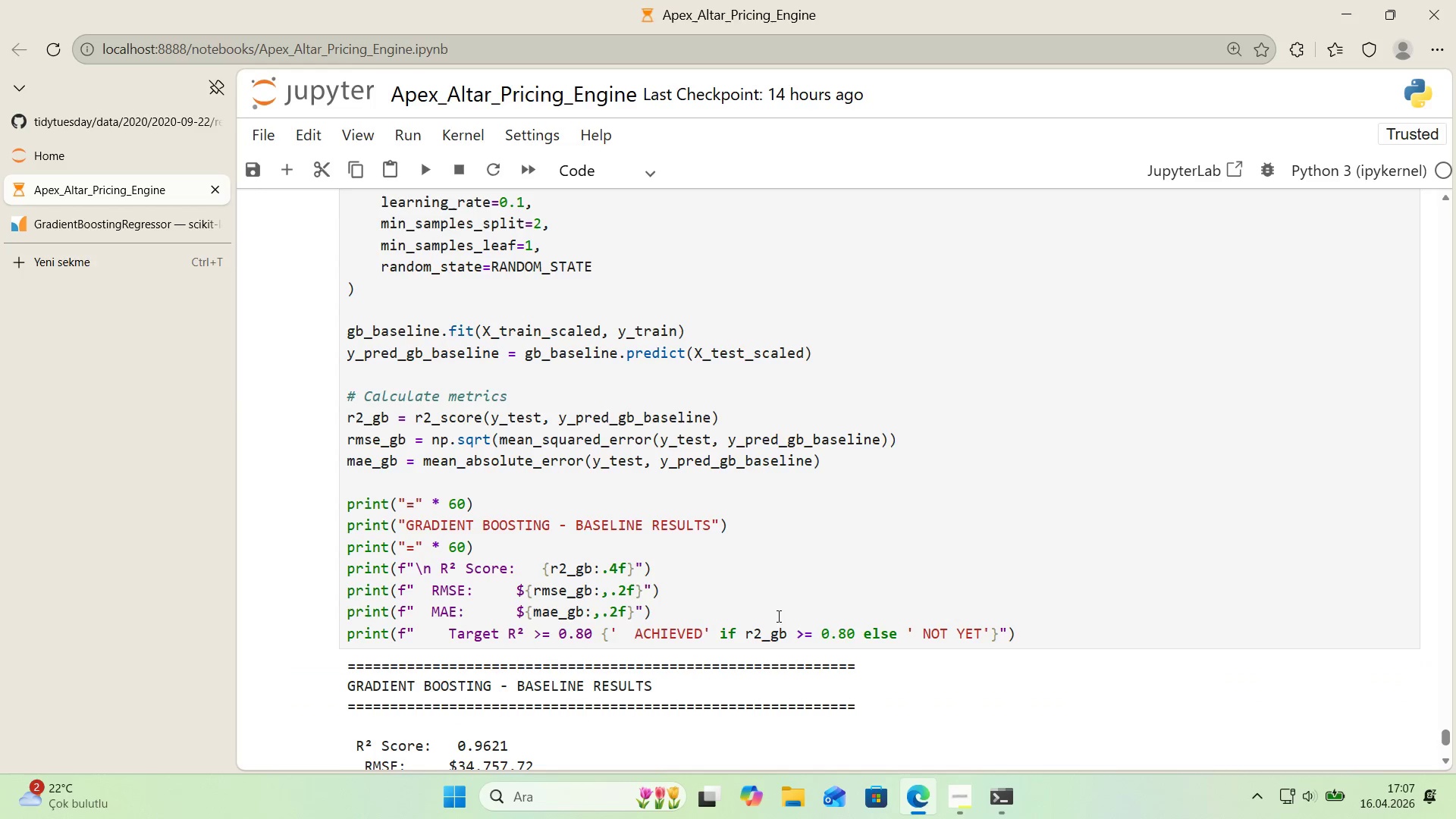 
scroll: coordinate [808, 615], scroll_direction: down, amount: 2.0
 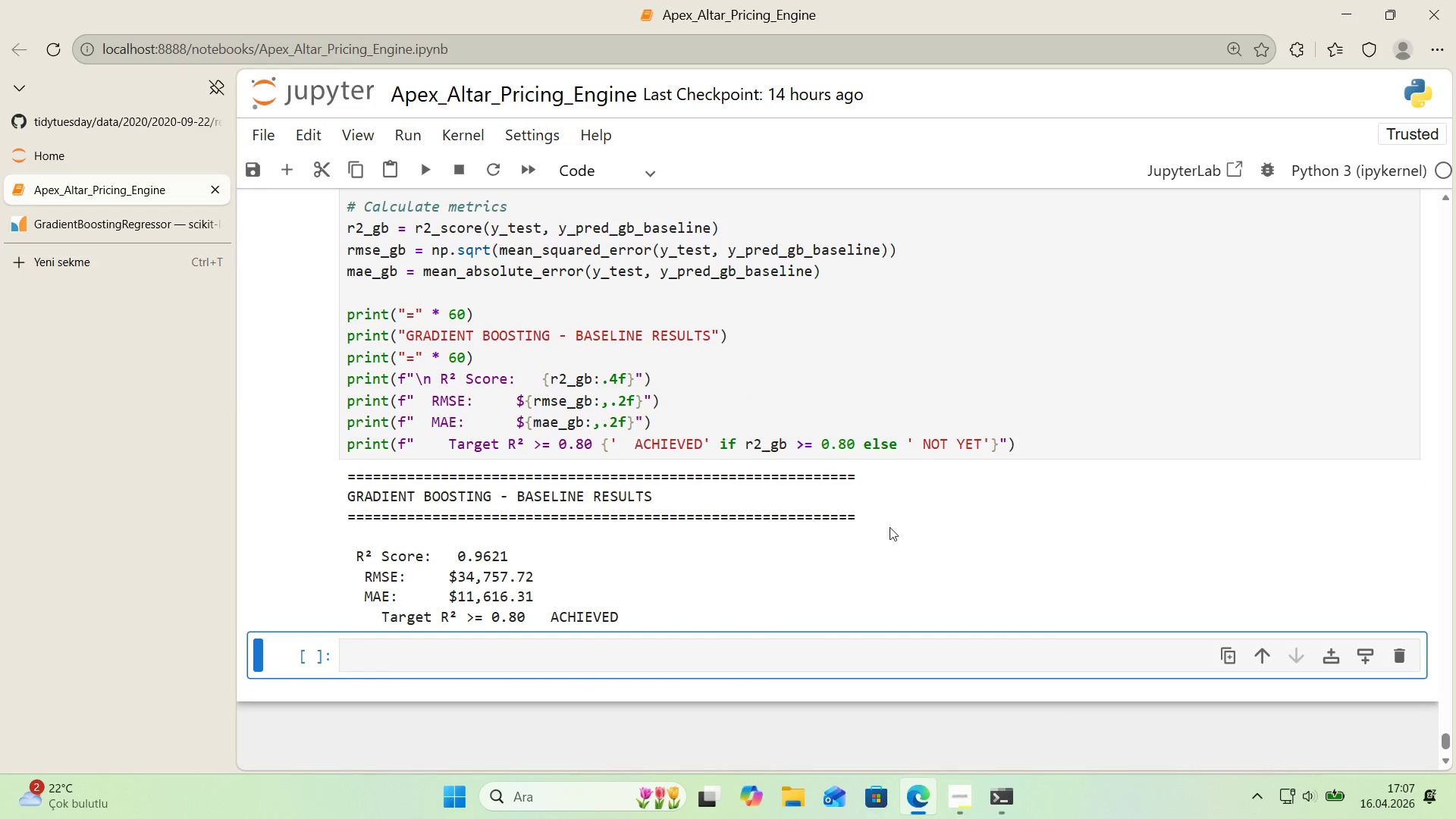 
left_click([449, 446])
 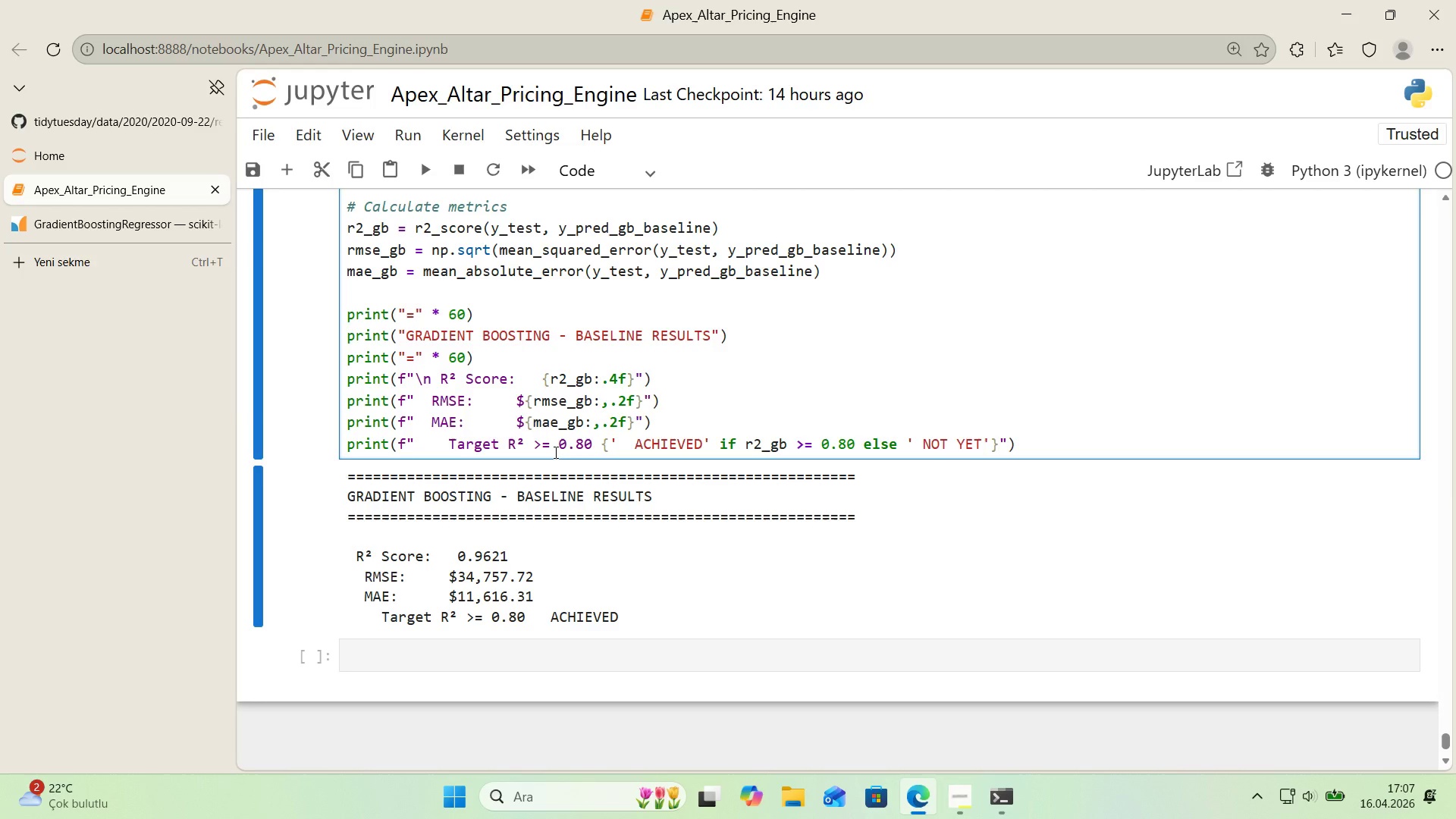 
key(Backspace)
 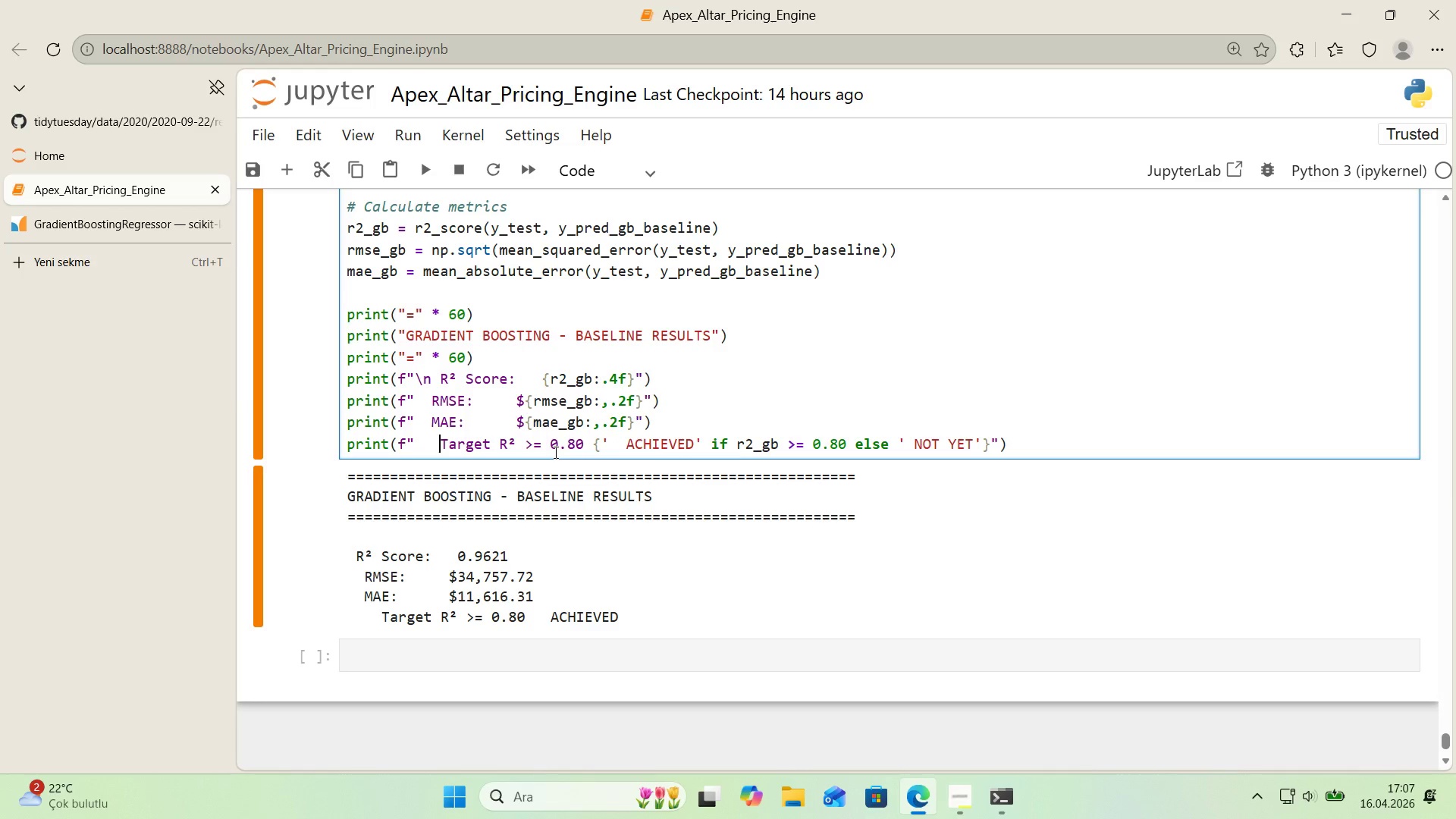 
key(Backspace)
 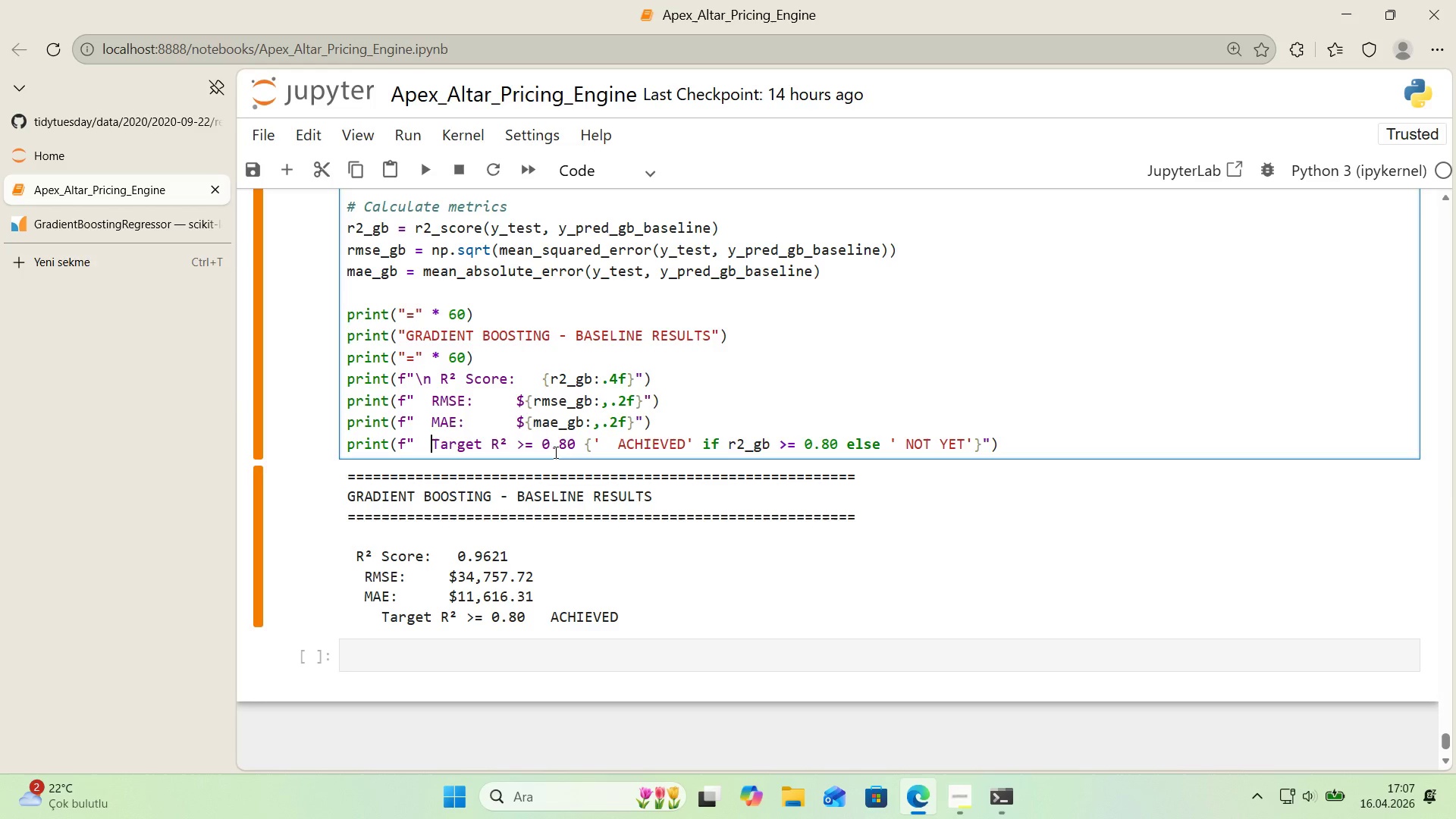 
key(Shift+Enter)
 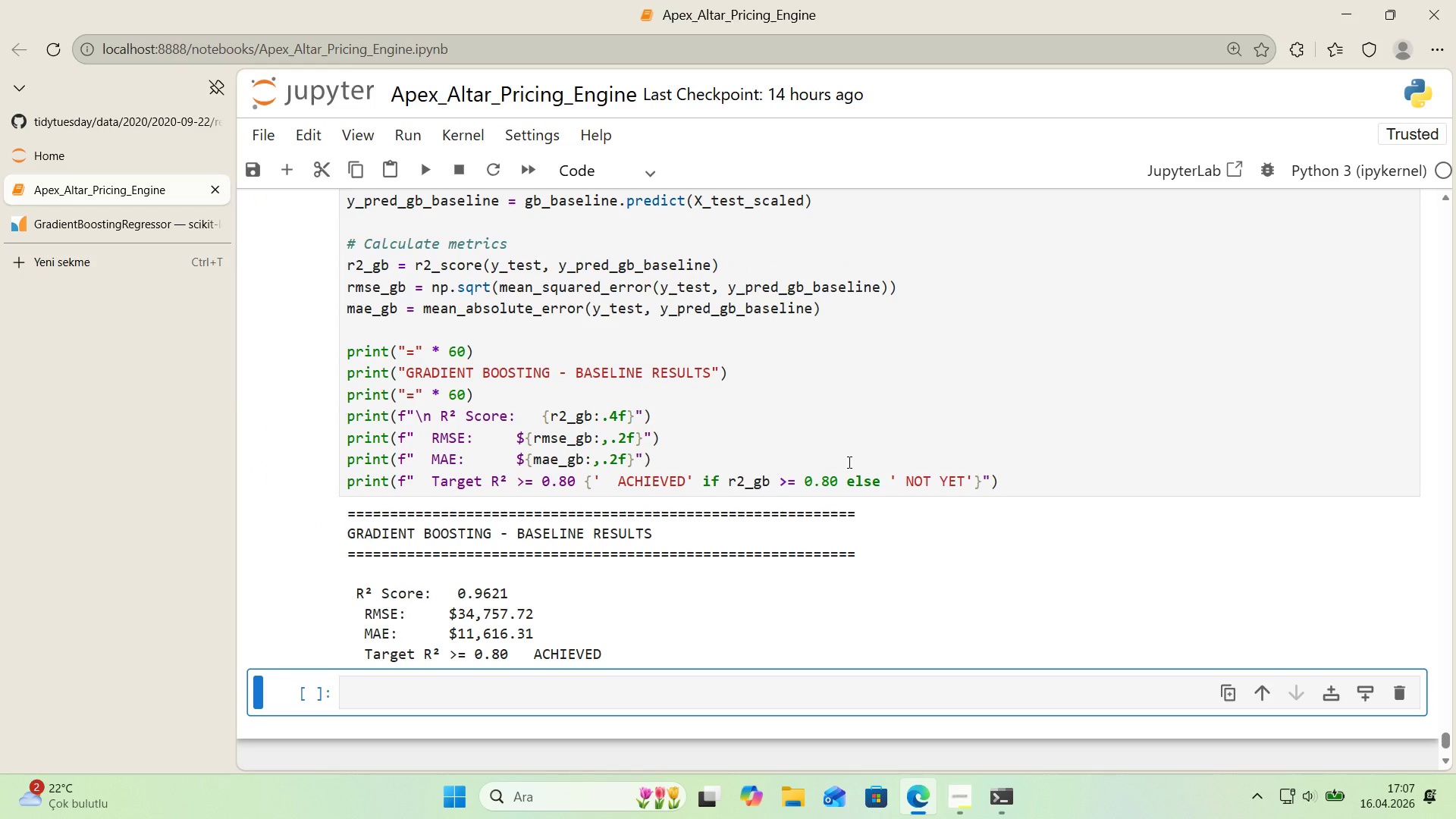 
wait(7.36)
 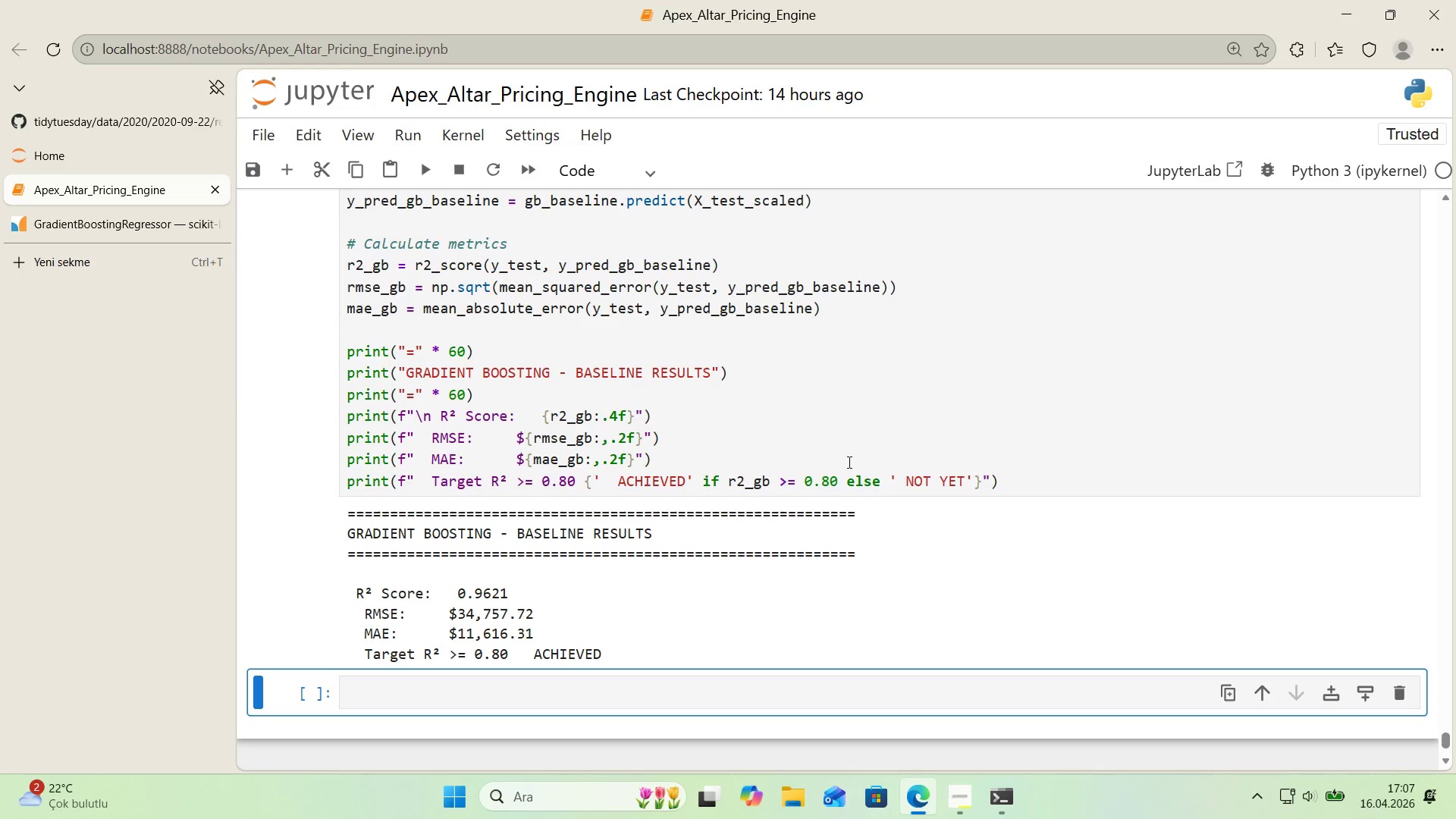 
key(Shift+Enter)
 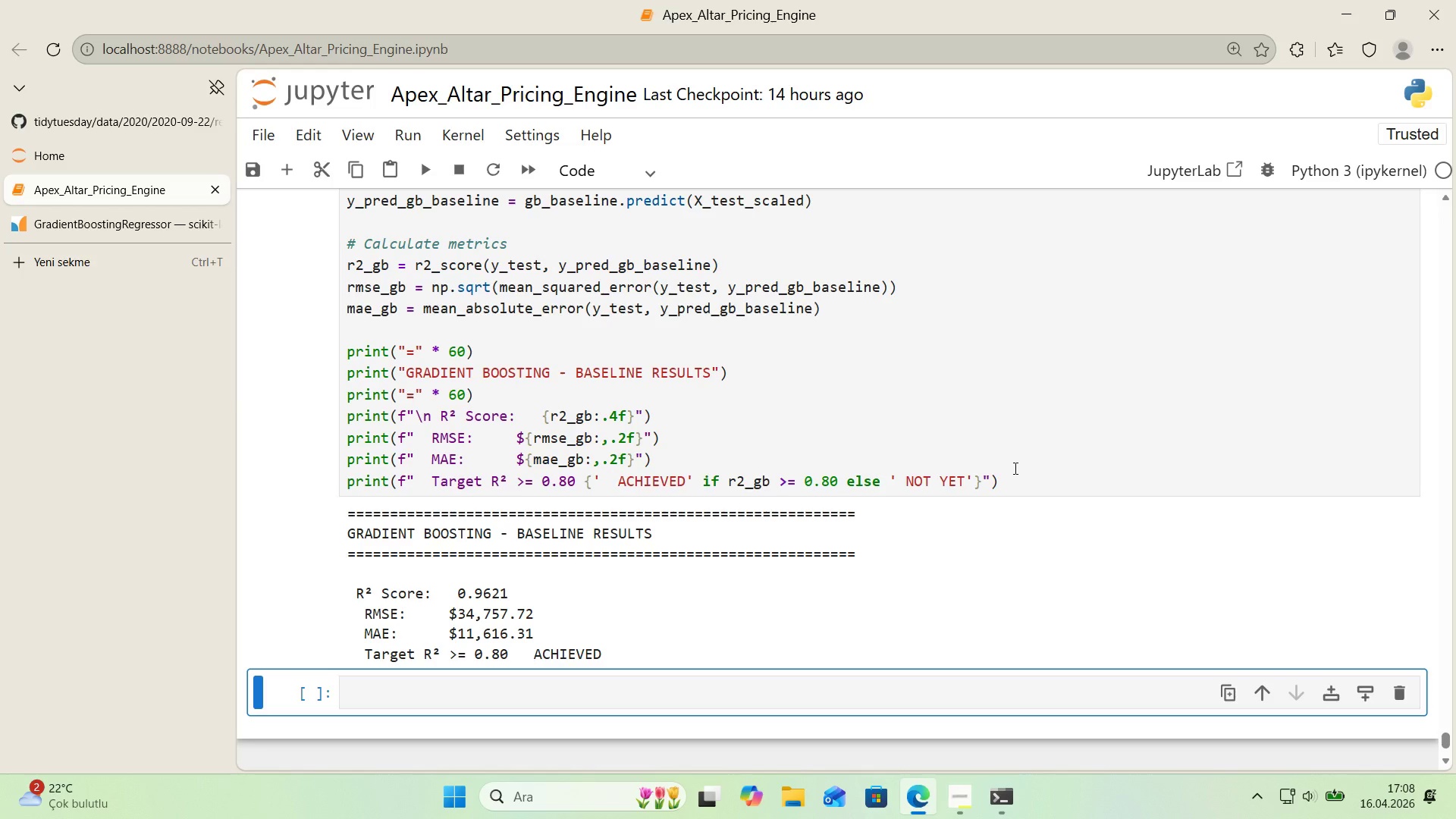 
wait(77.28)
 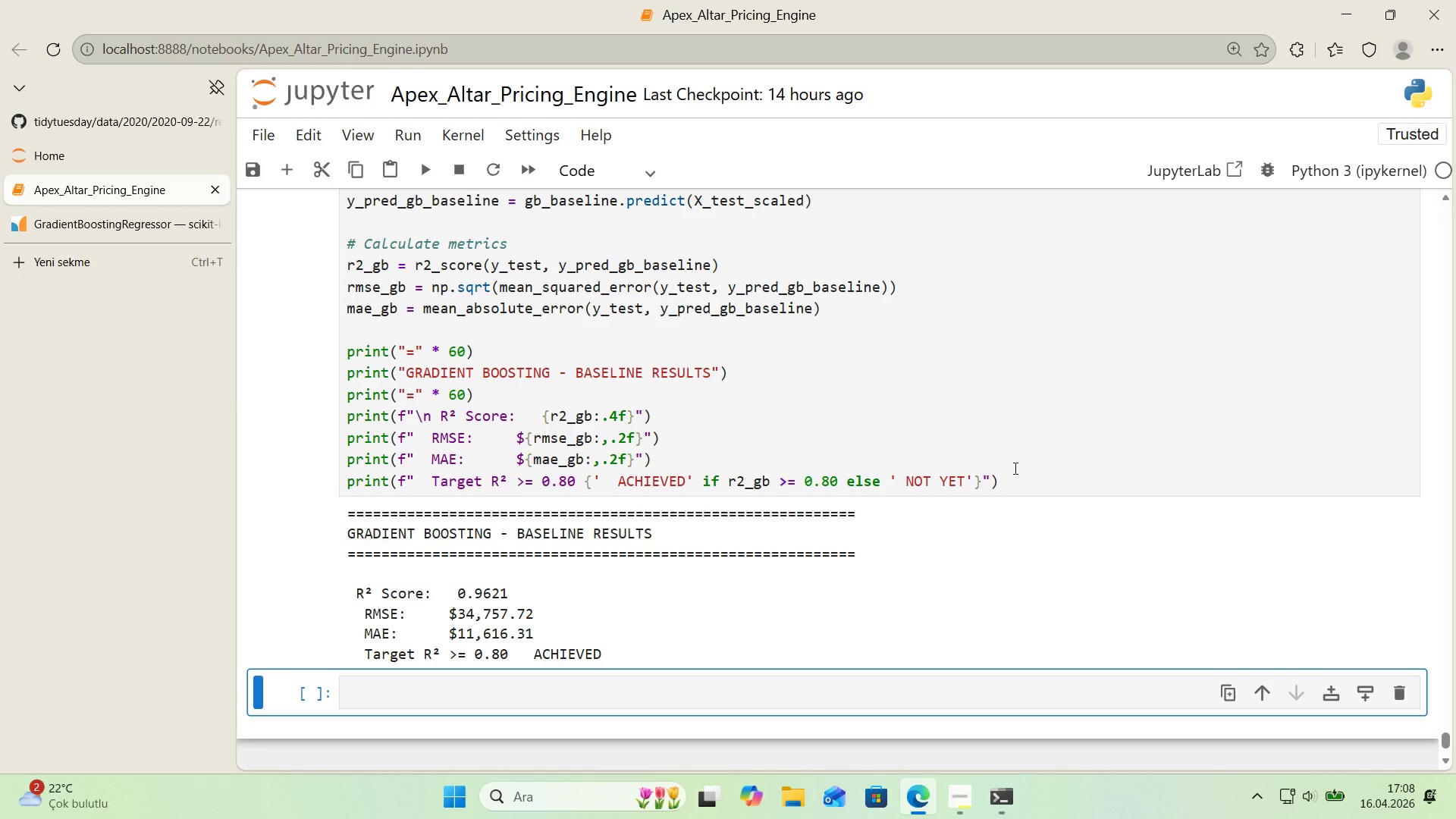 
scroll: coordinate [514, 282], scroll_direction: up, amount: 4.0
 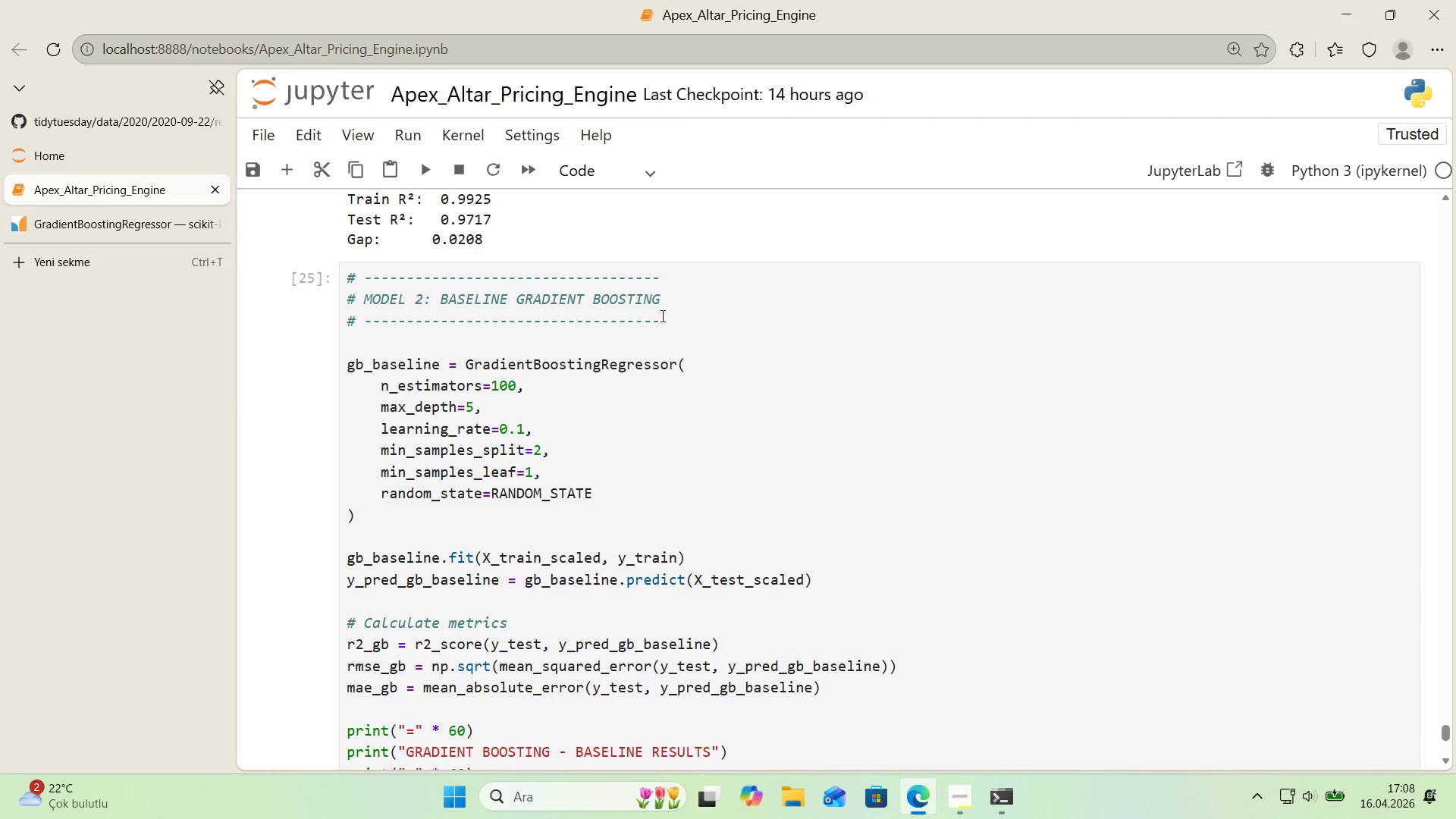 
left_click_drag(start_coordinate=[661, 316], to_coordinate=[344, 317])
 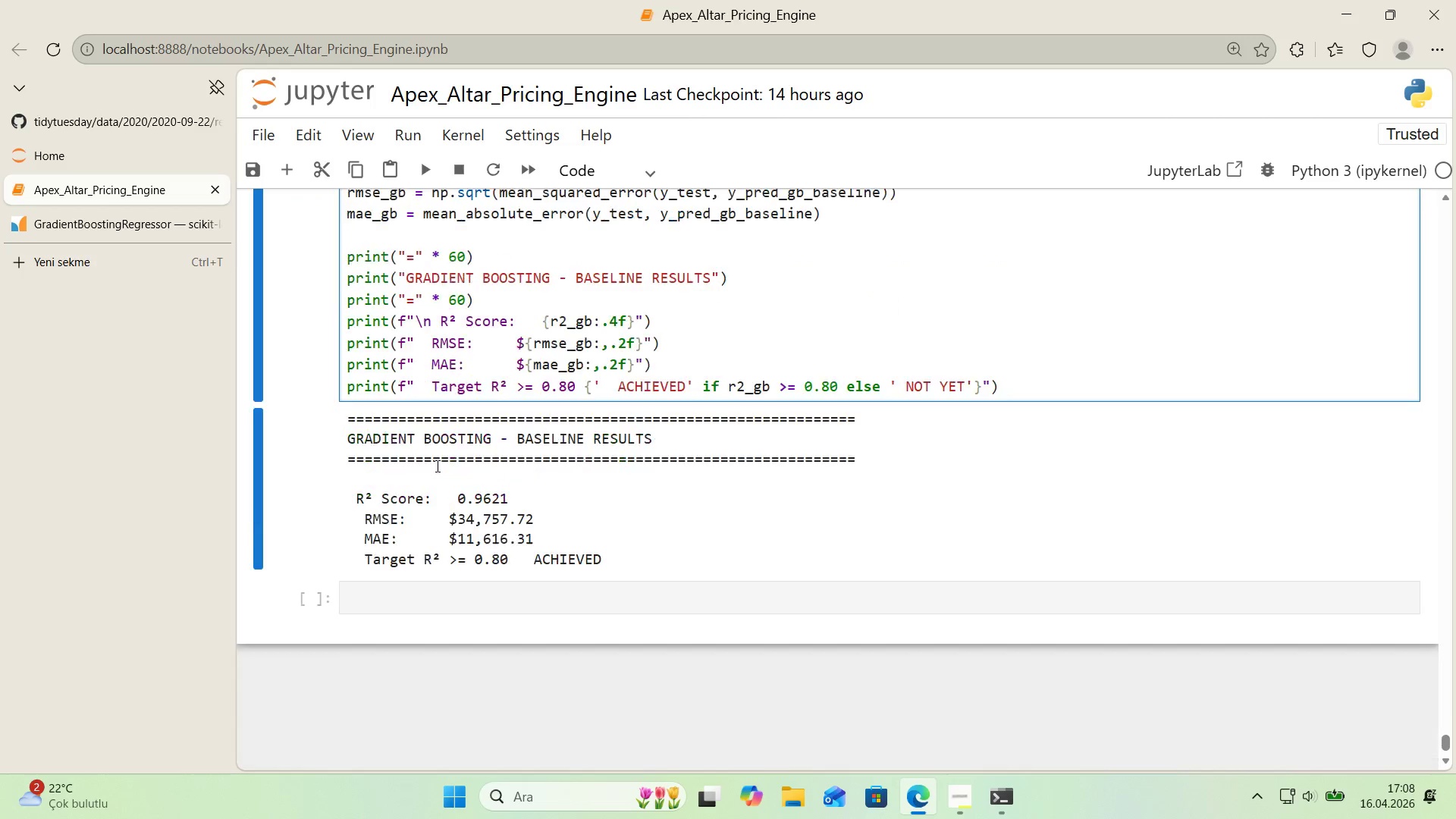 
key(Control+ControlLeft)
 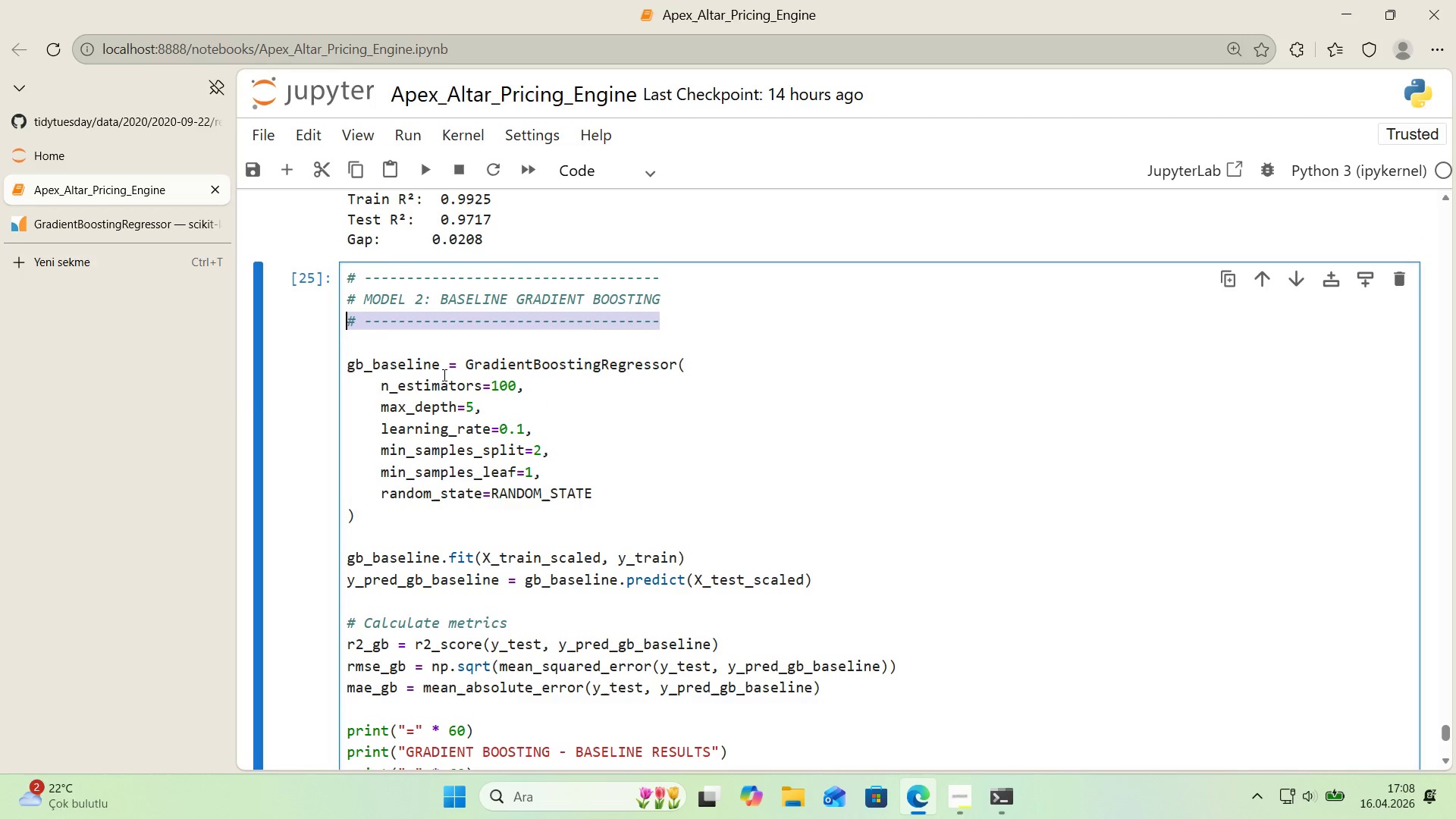 
key(Control+C)
 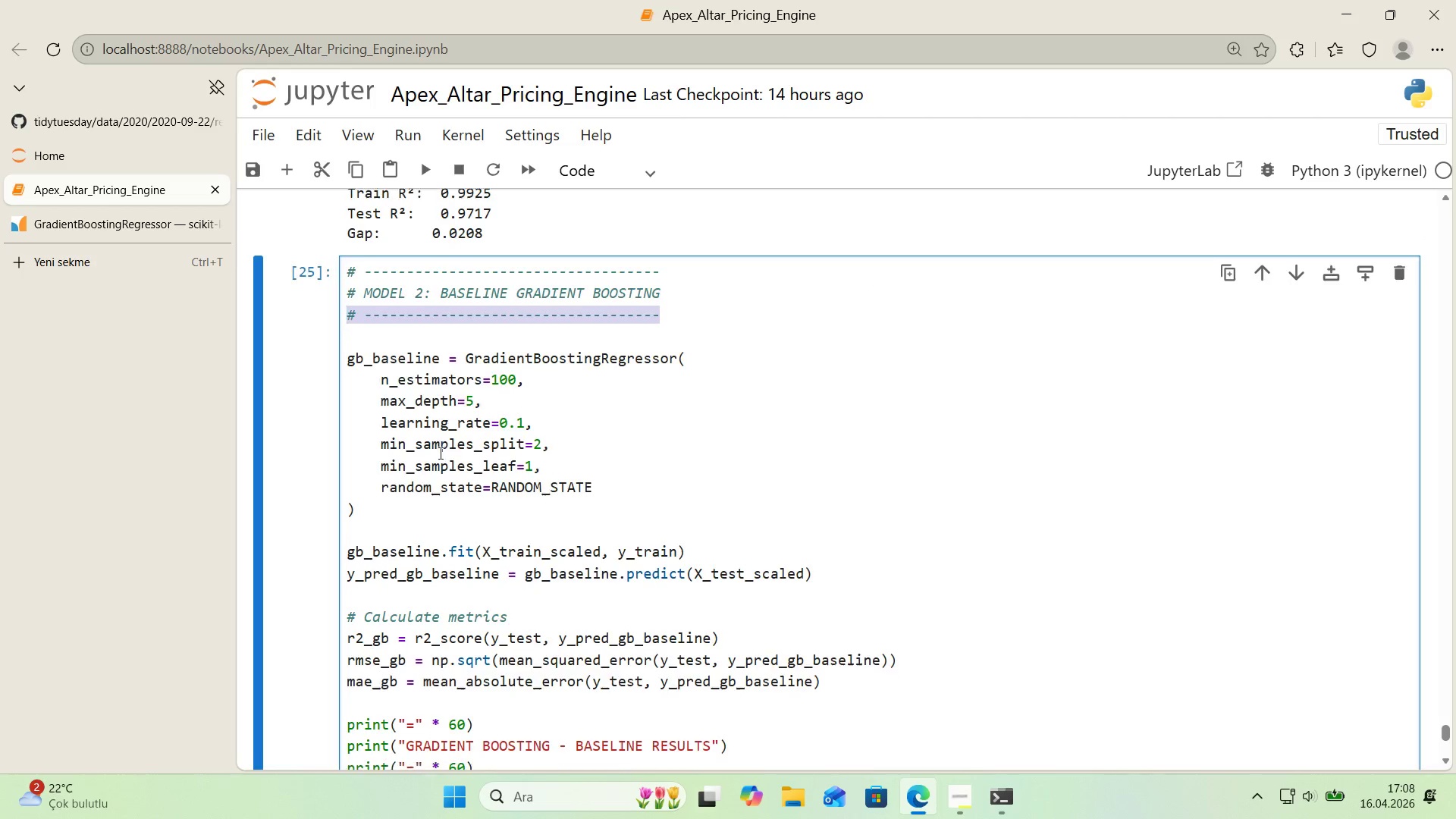 
left_click([400, 524])
 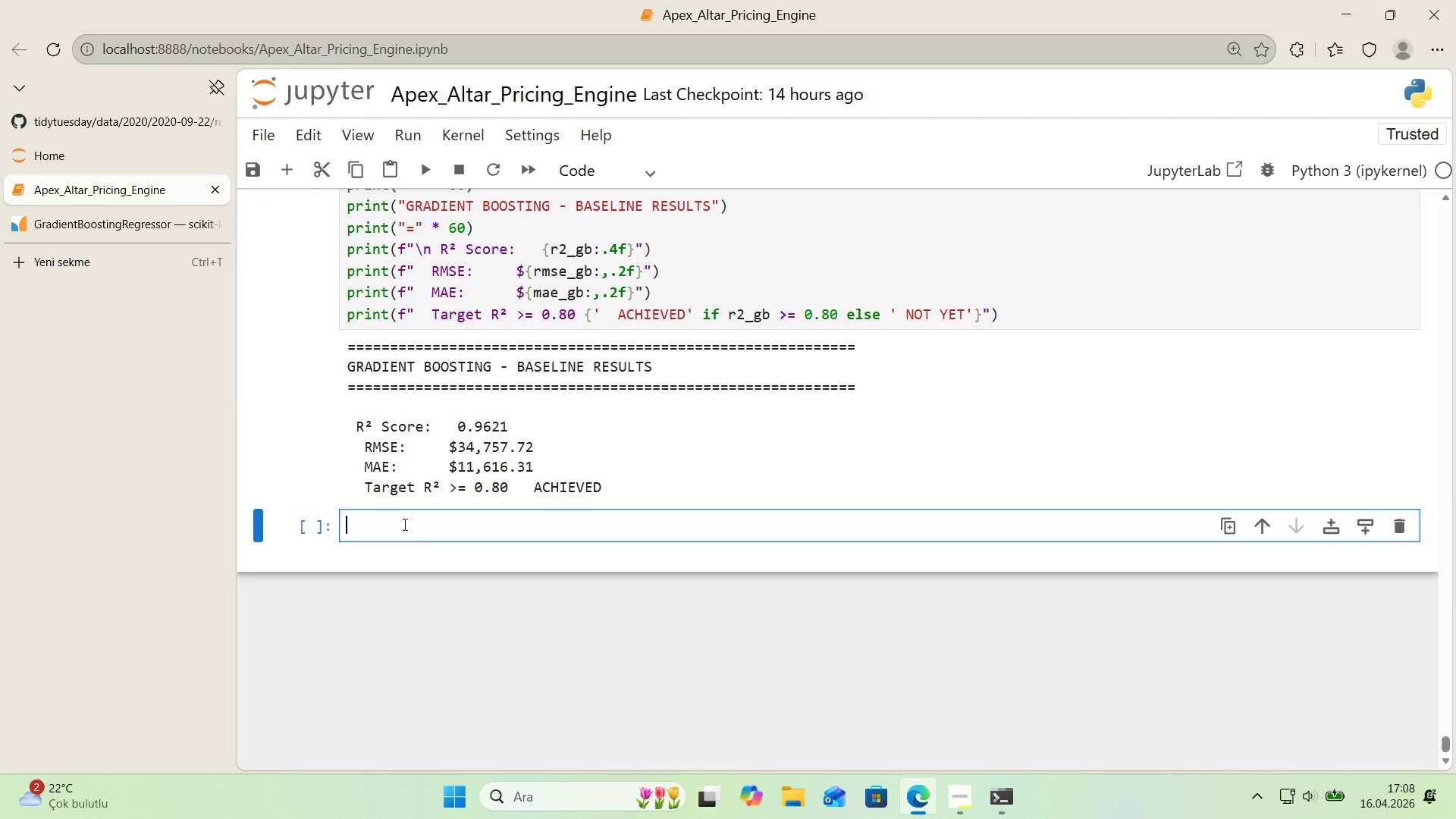 
scroll: coordinate [434, 469], scroll_direction: down, amount: 6.0
 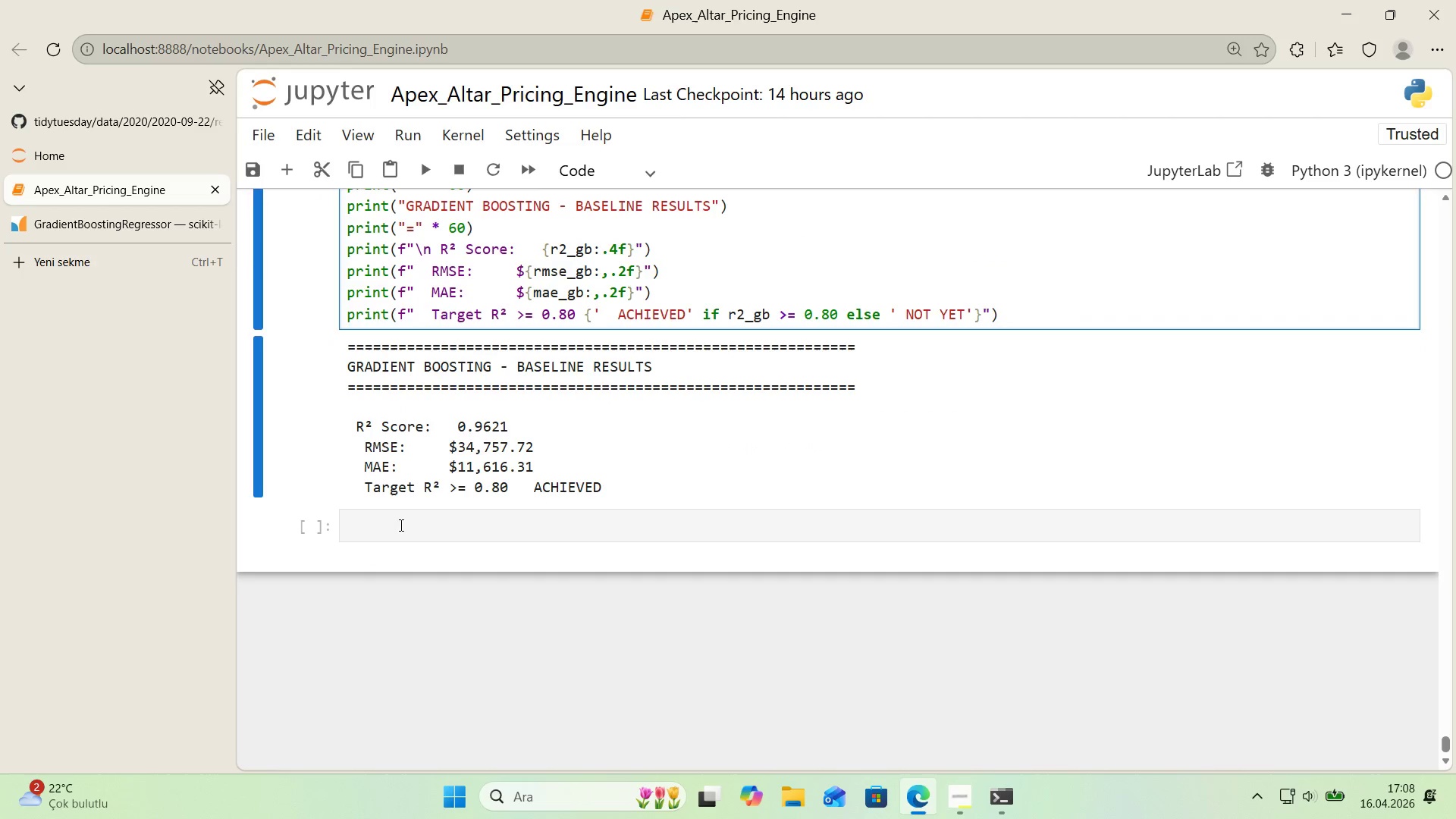 
key(Control+ControlLeft)
 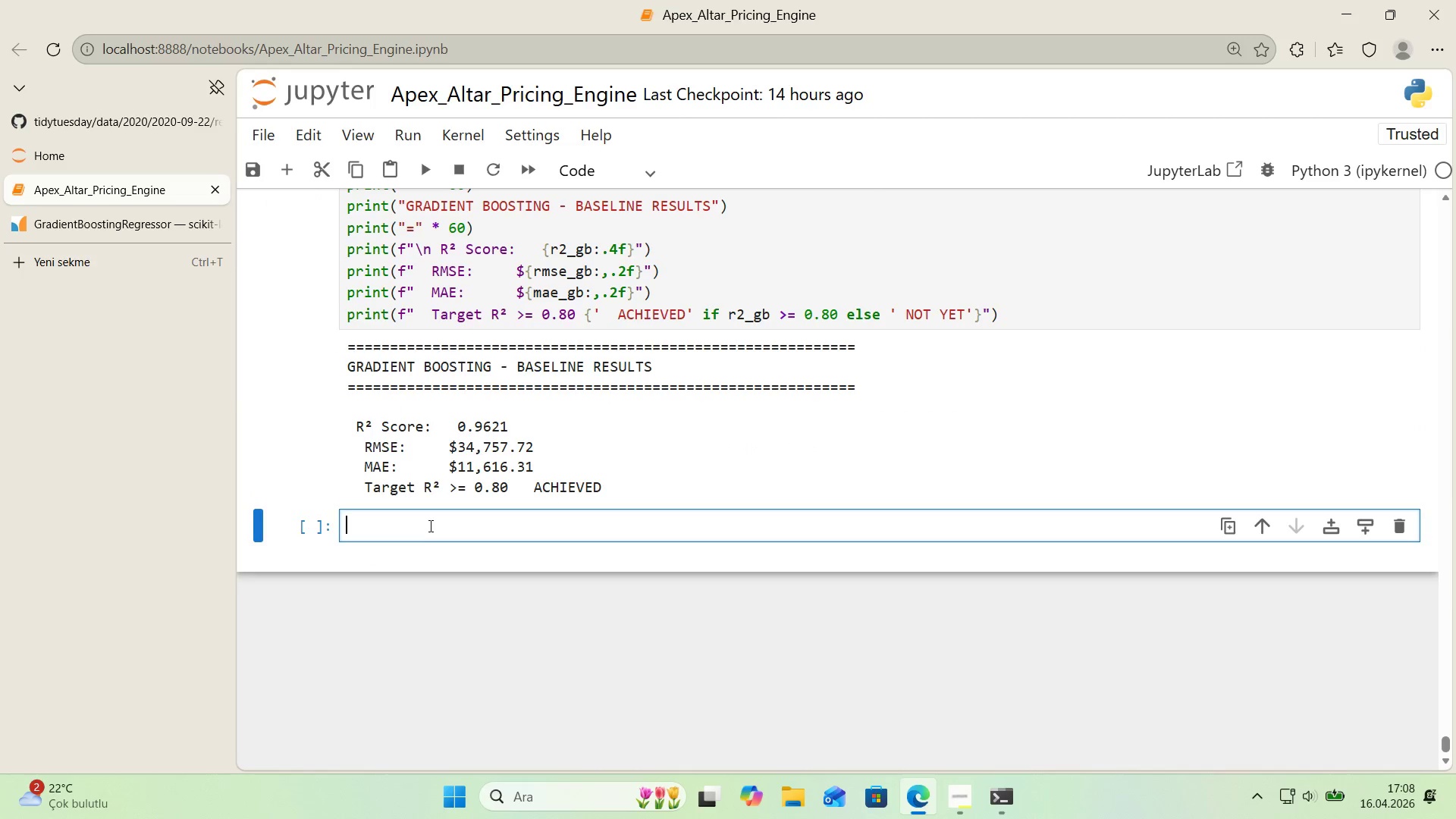 
key(Control+V)
 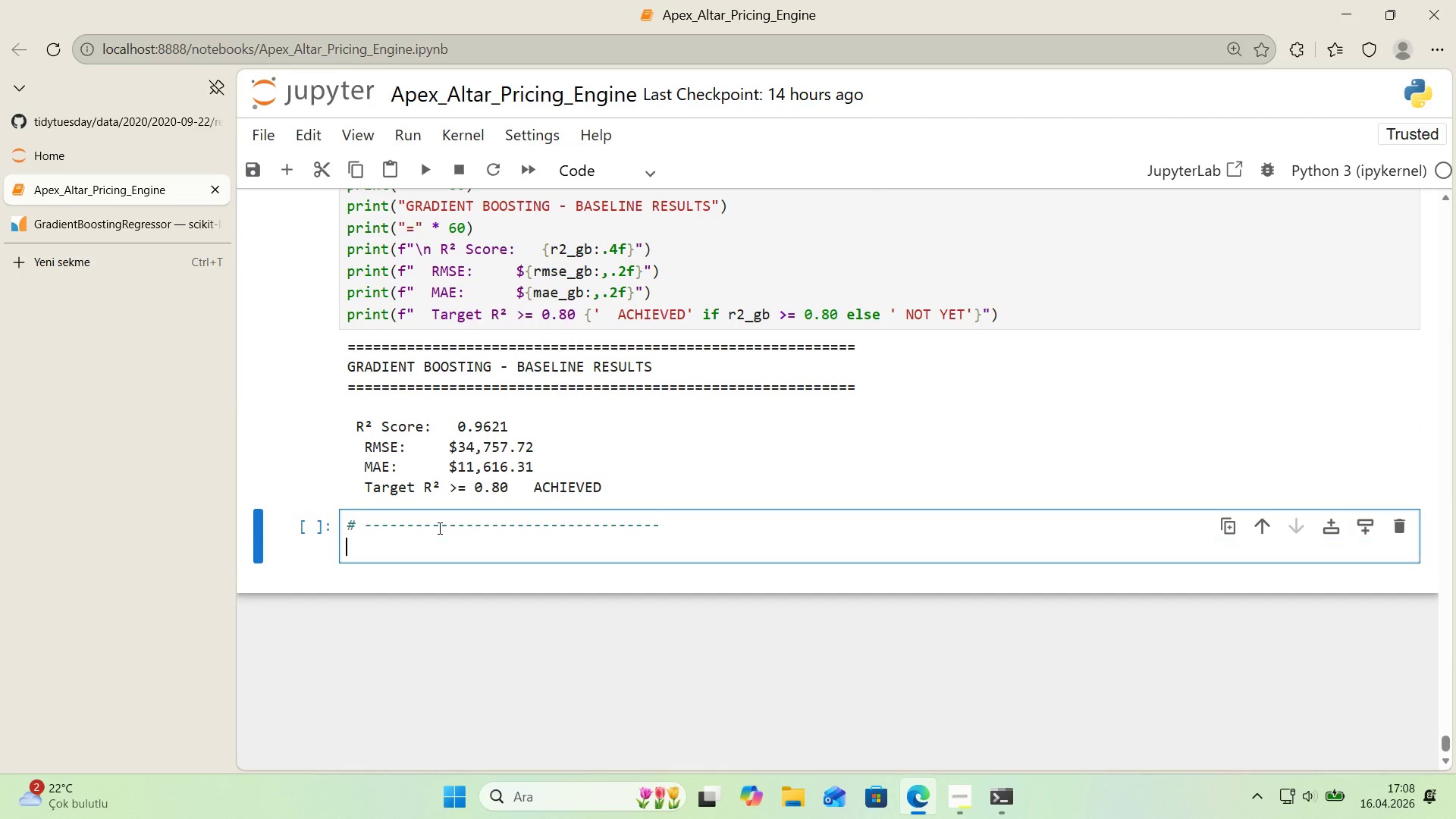 
key(Enter)
 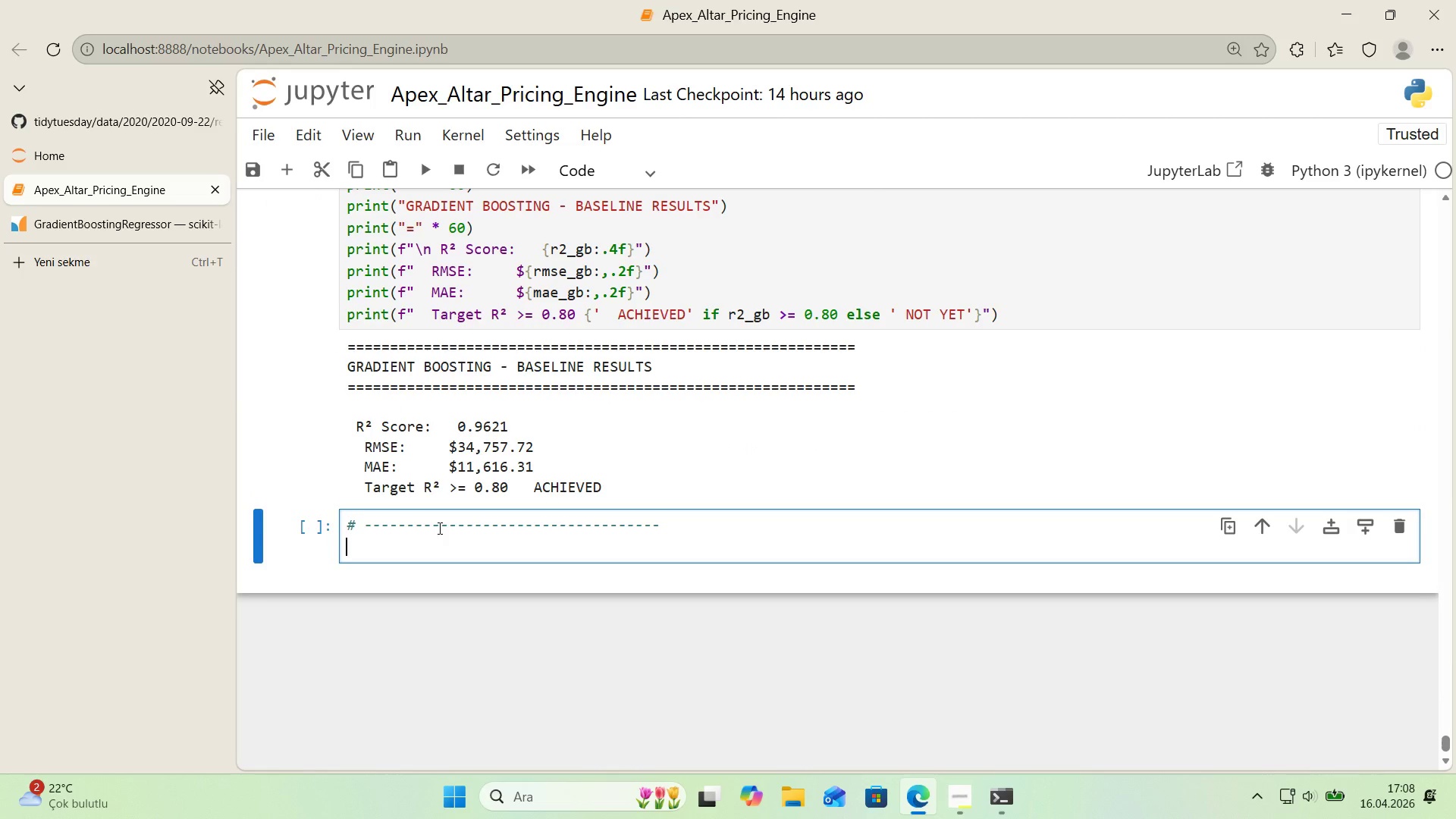 
key(Control+ControlLeft)
 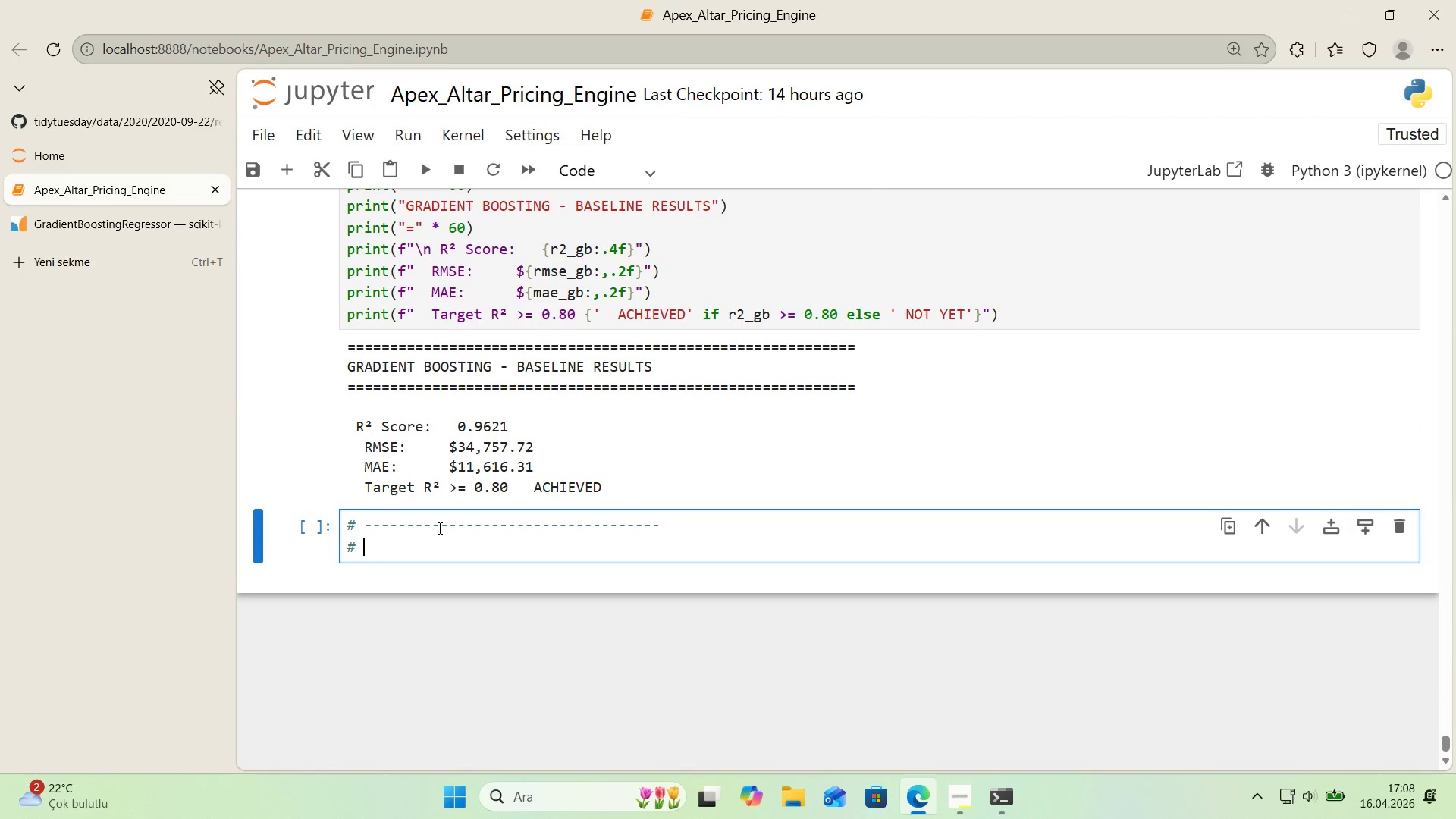 
key(Alt+Control+AltRight)
 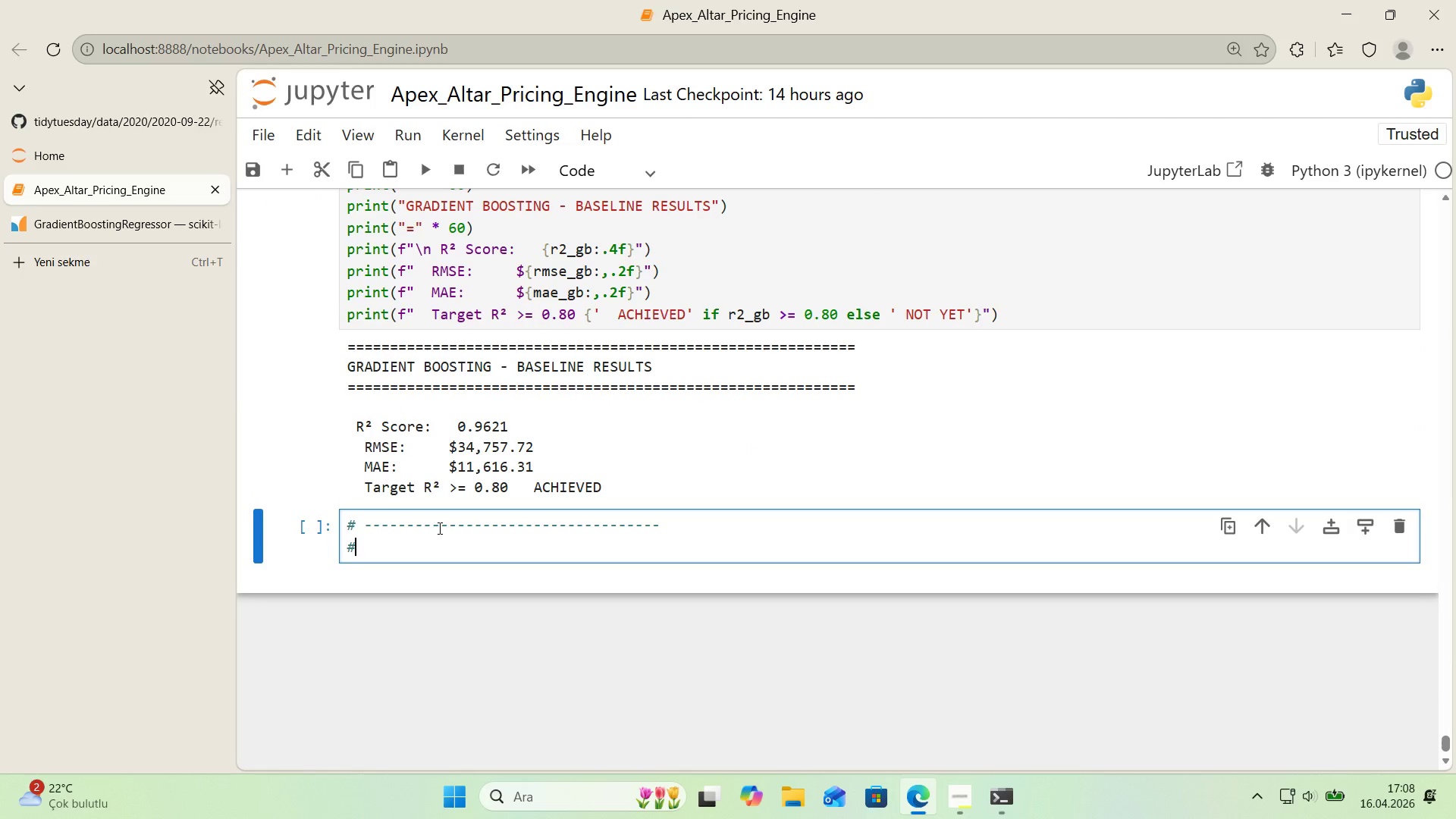 
key(Alt+Control+3)
 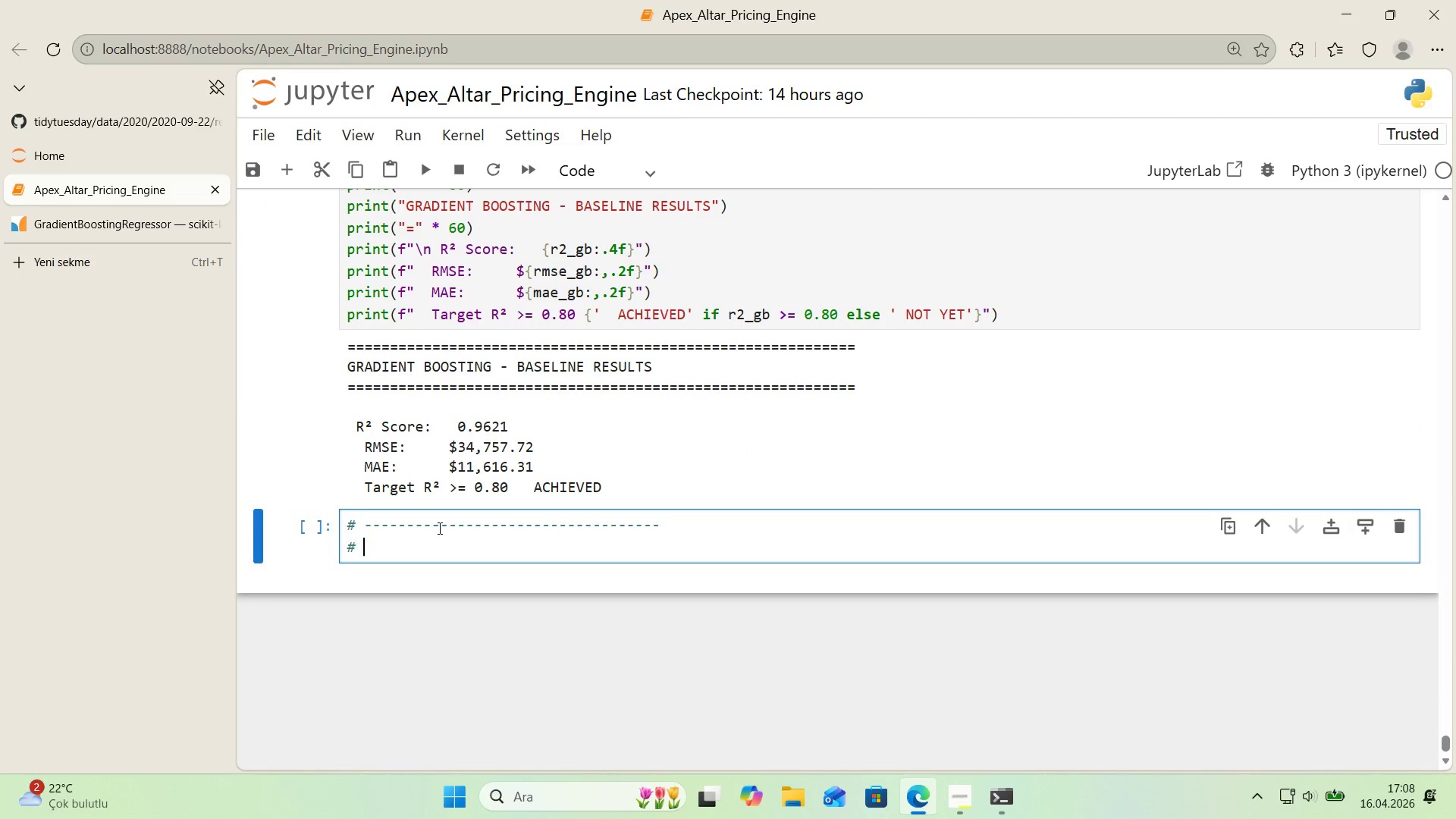 
type( BASELINE MODEDL)
key(Backspace)
key(Backspace)
type(L COMPARISON)
 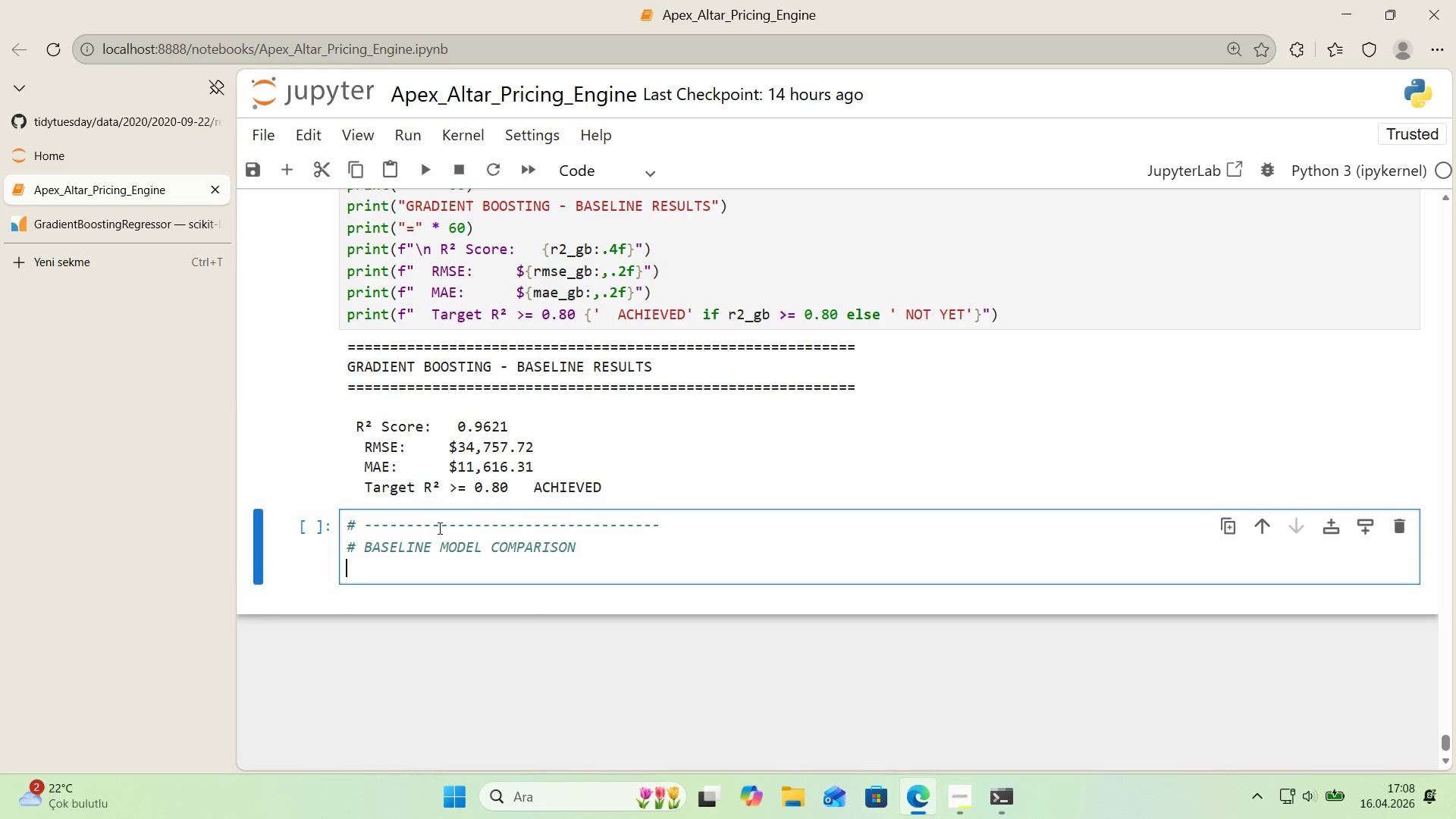 
key(Enter)
 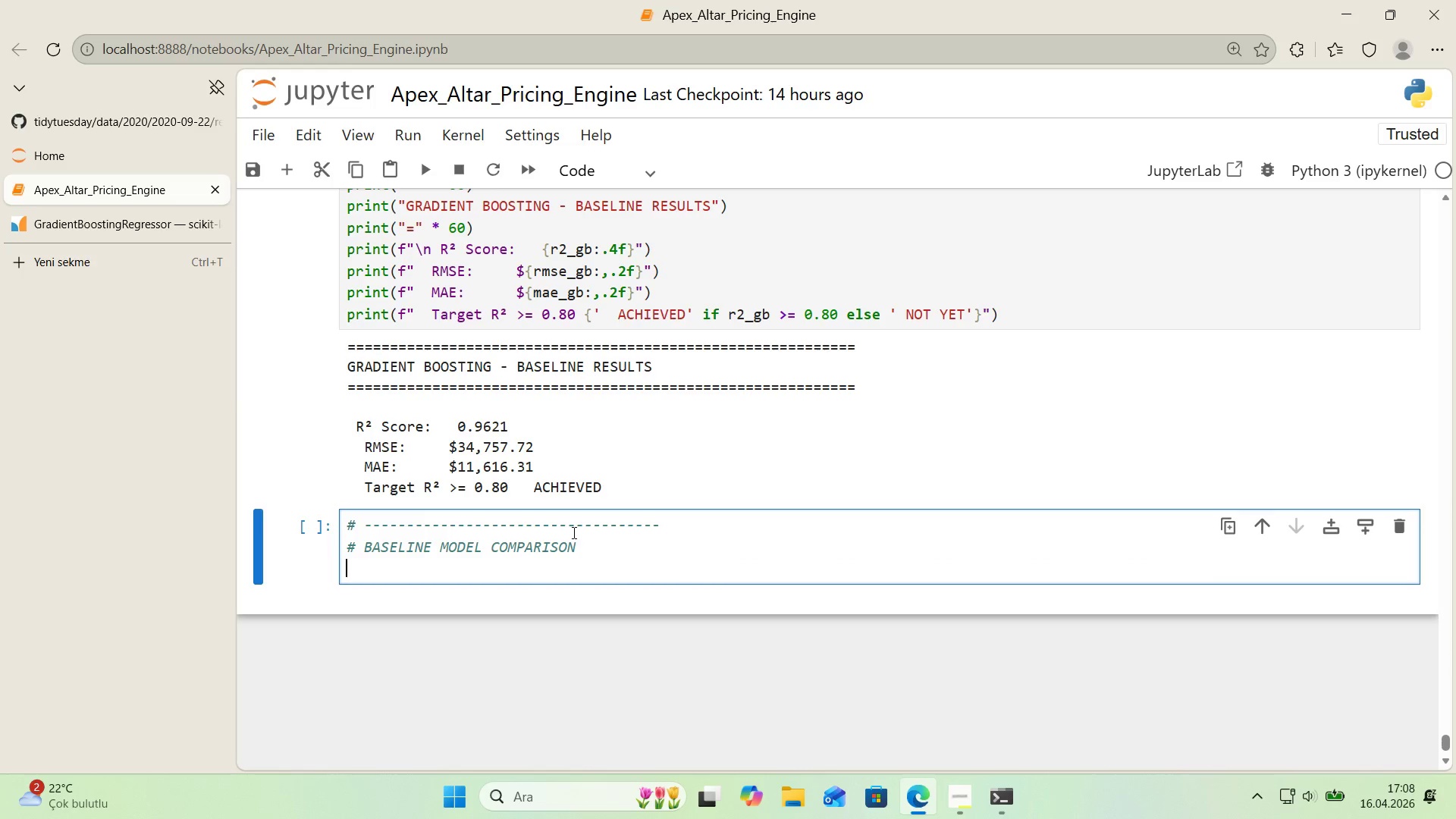 
left_click_drag(start_coordinate=[576, 528], to_coordinate=[289, 516])
 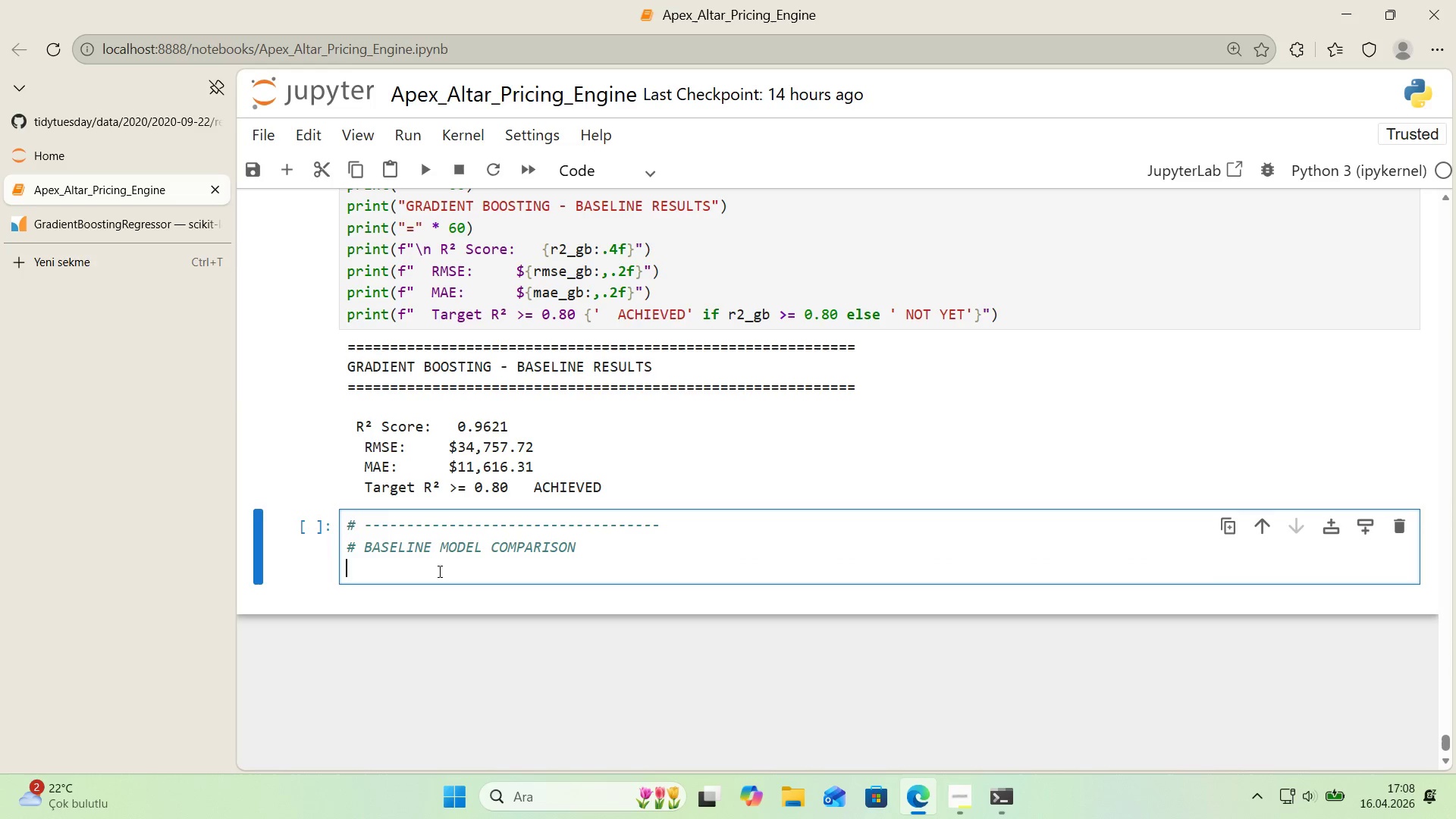 
key(Control+ControlLeft)
 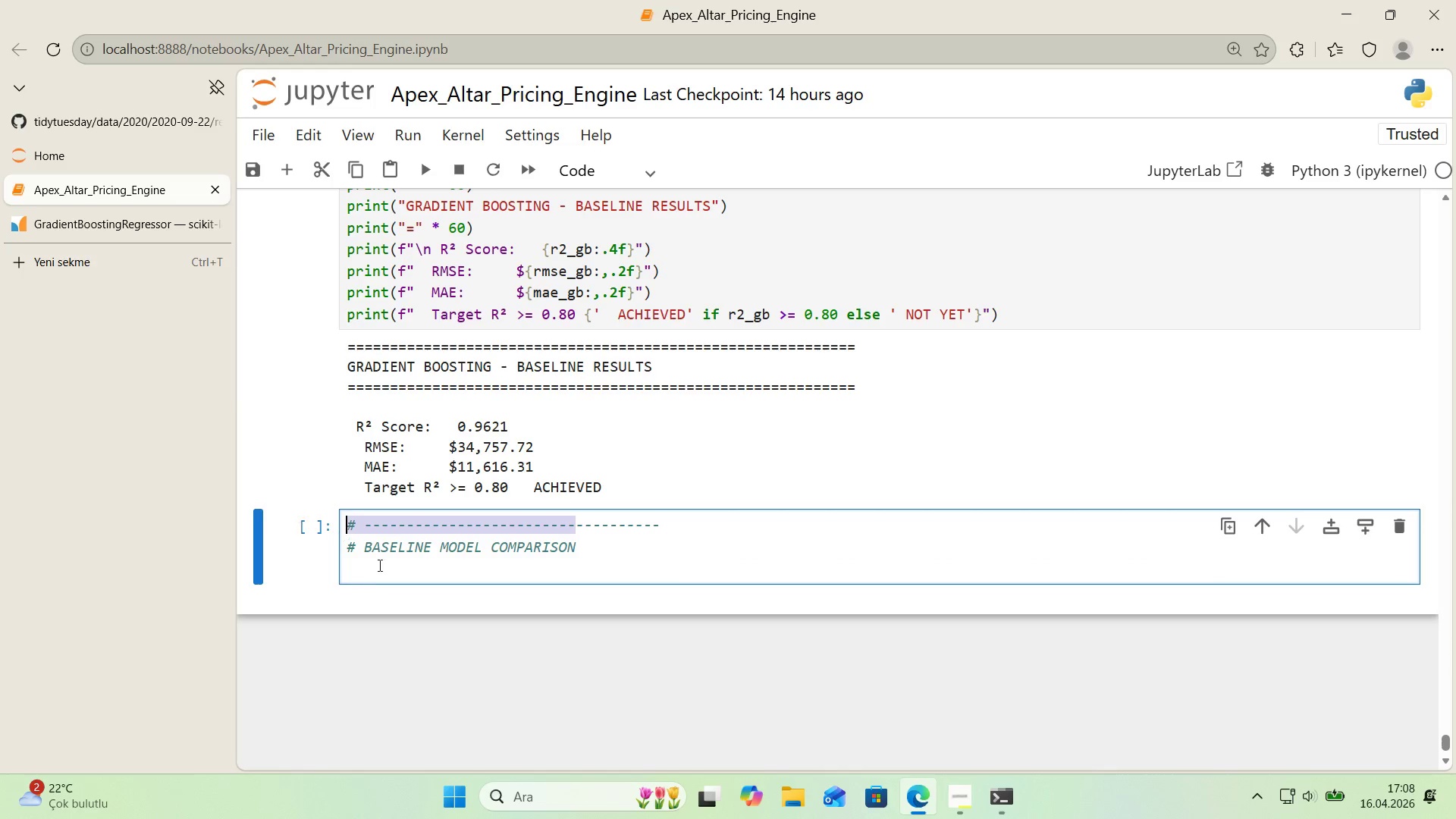 
key(Control+C)
 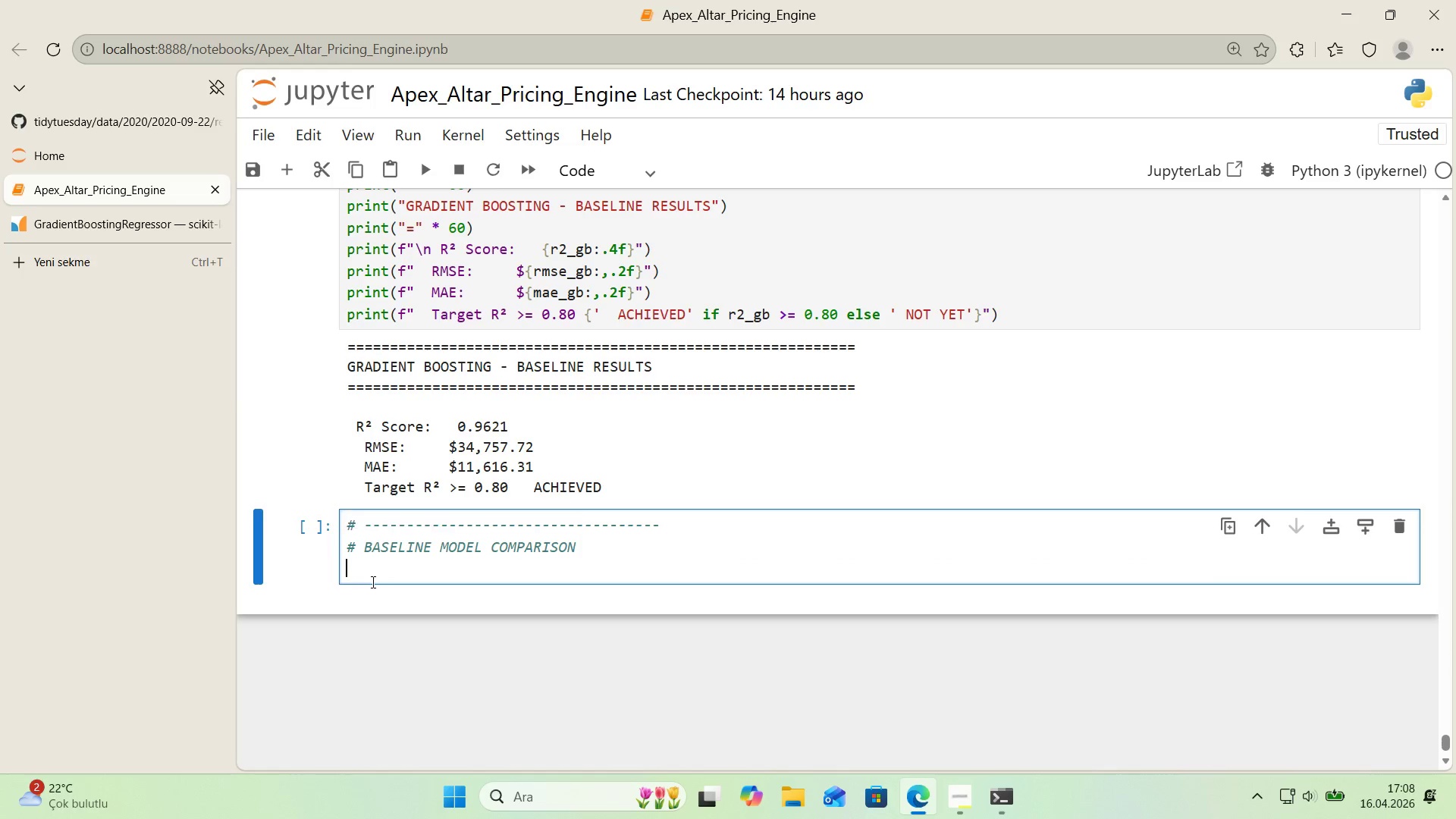 
left_click([372, 582])
 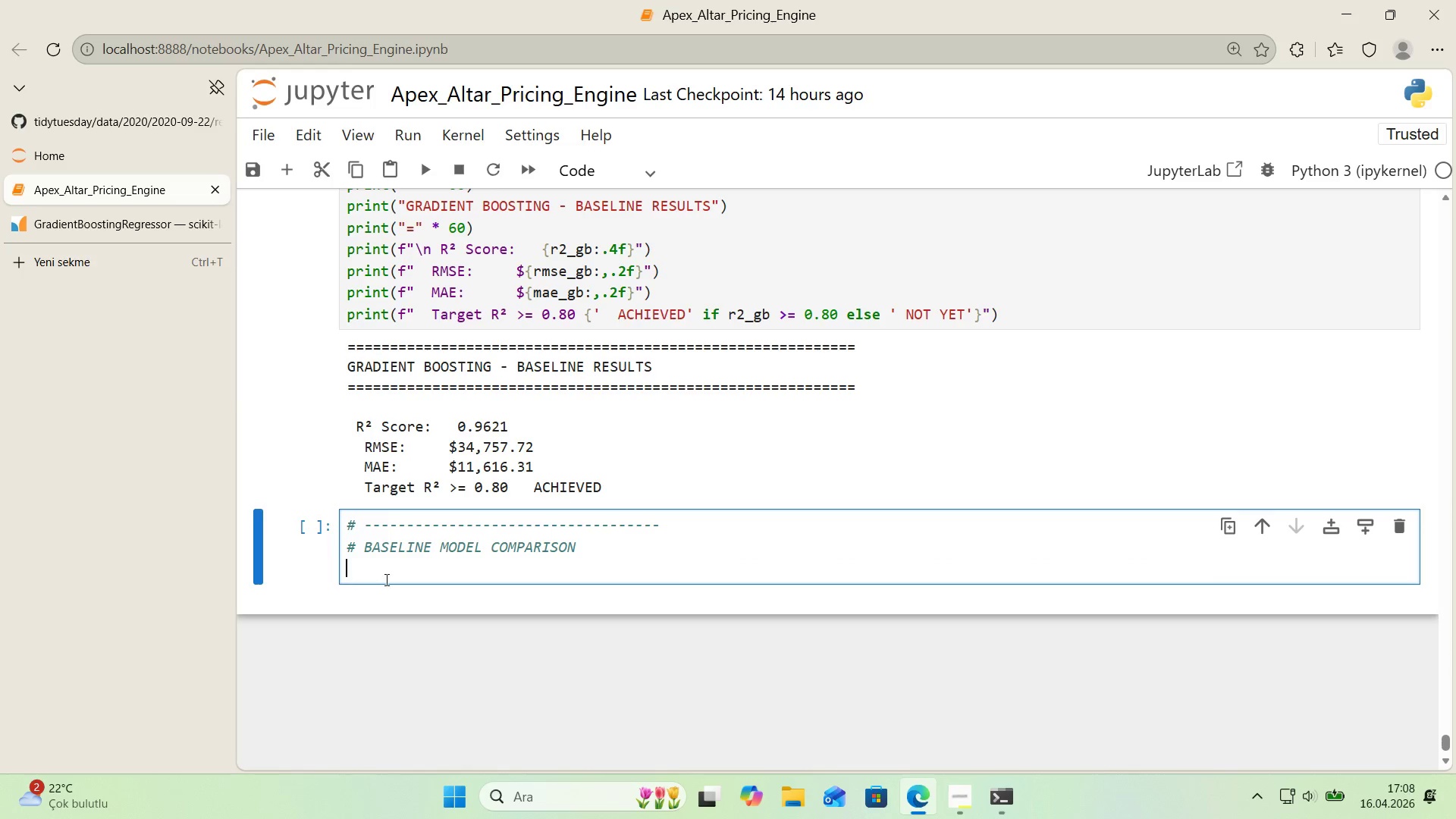 
key(Control+ControlLeft)
 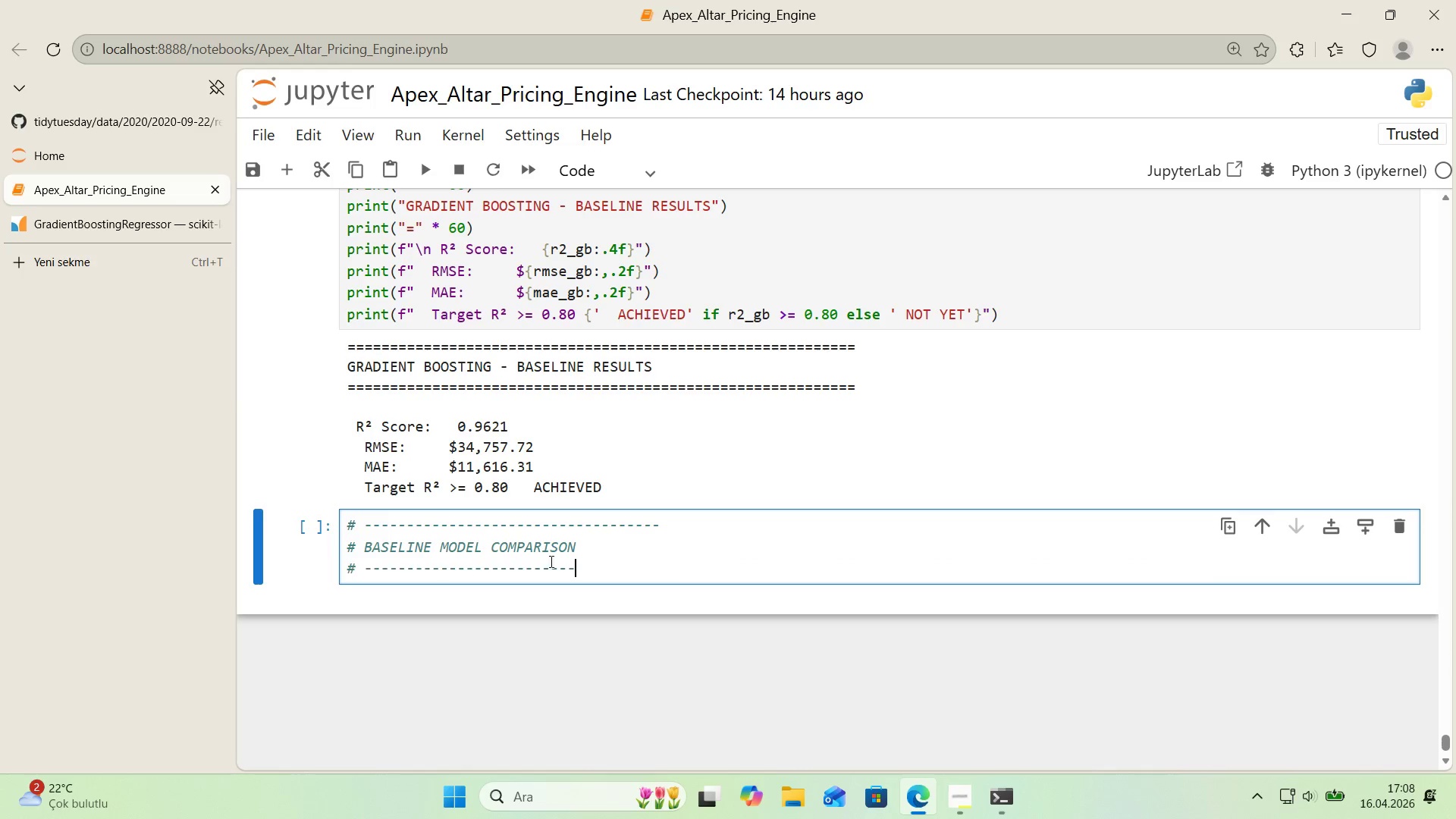 
key(Control+V)
 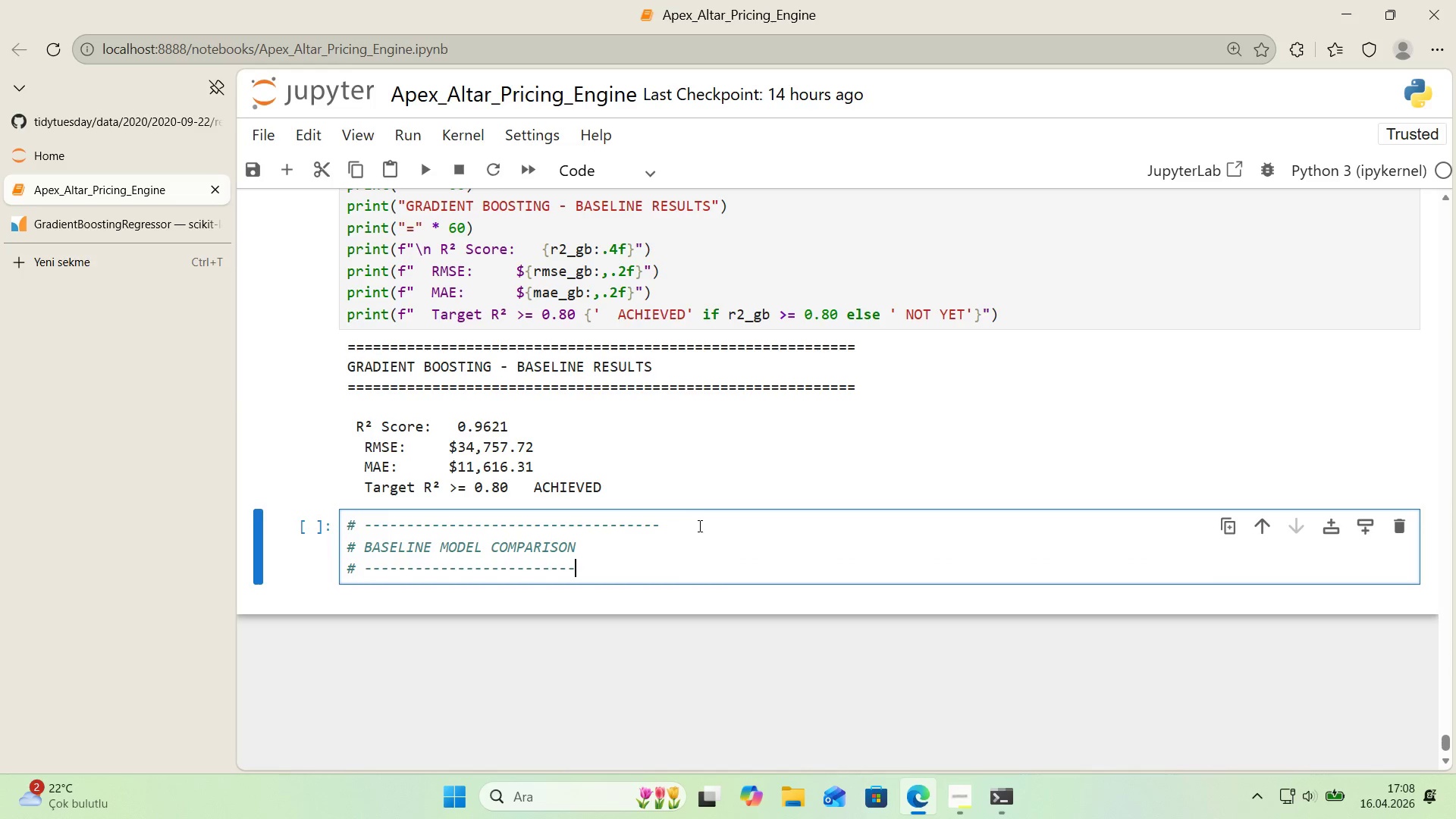 
left_click_drag(start_coordinate=[691, 521], to_coordinate=[577, 528])
 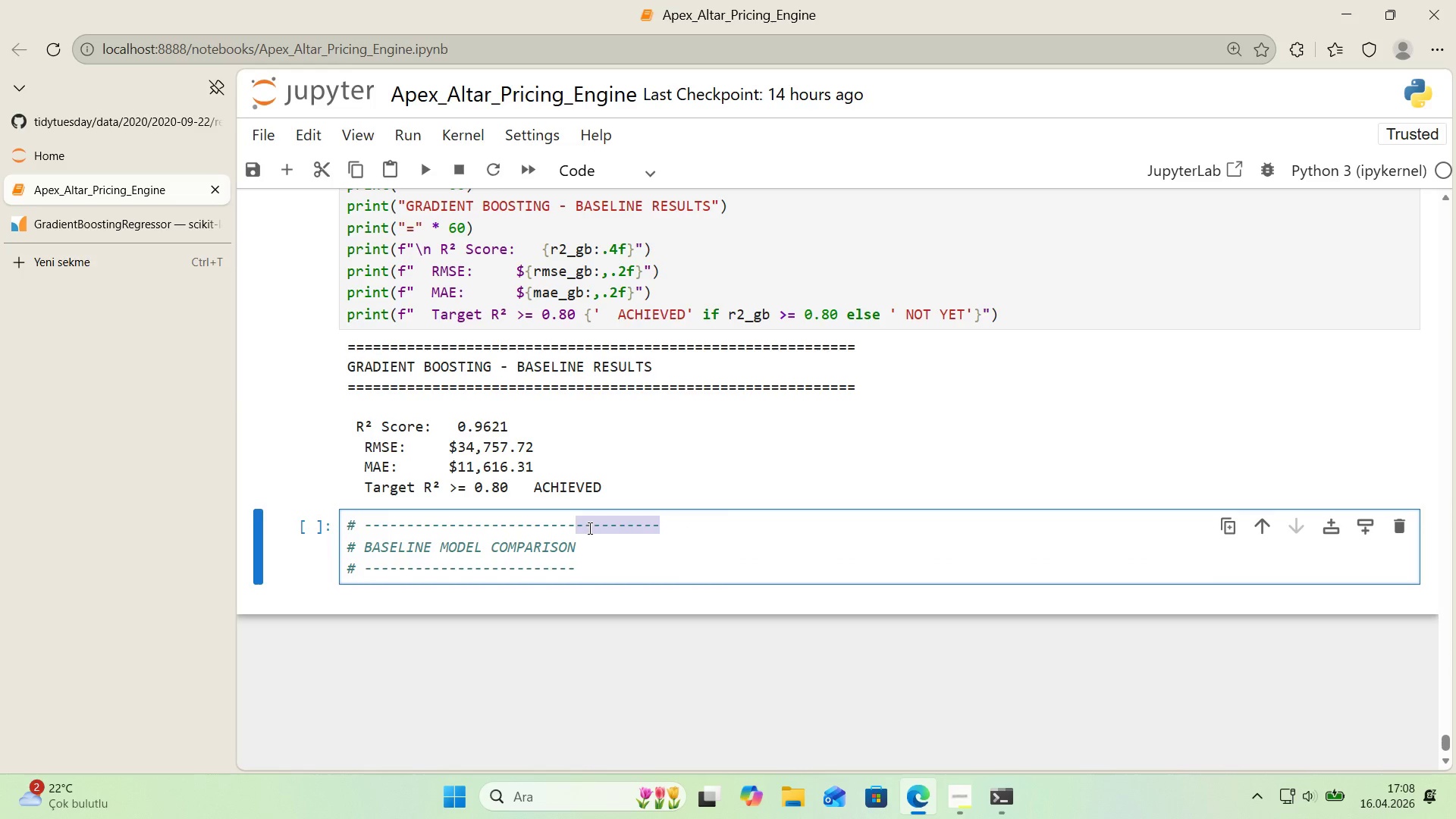 
key(Backspace)
 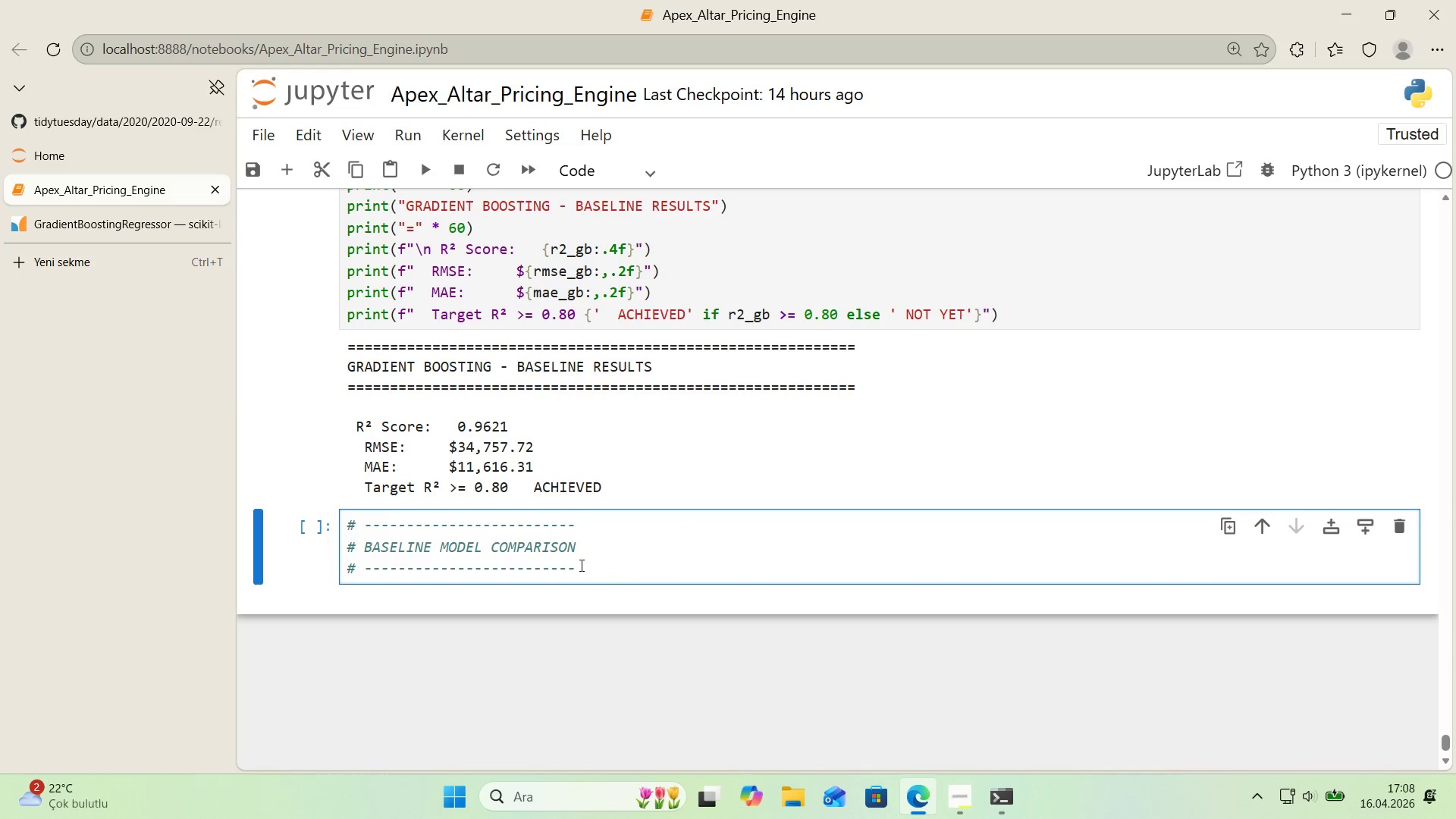 
left_click([583, 571])
 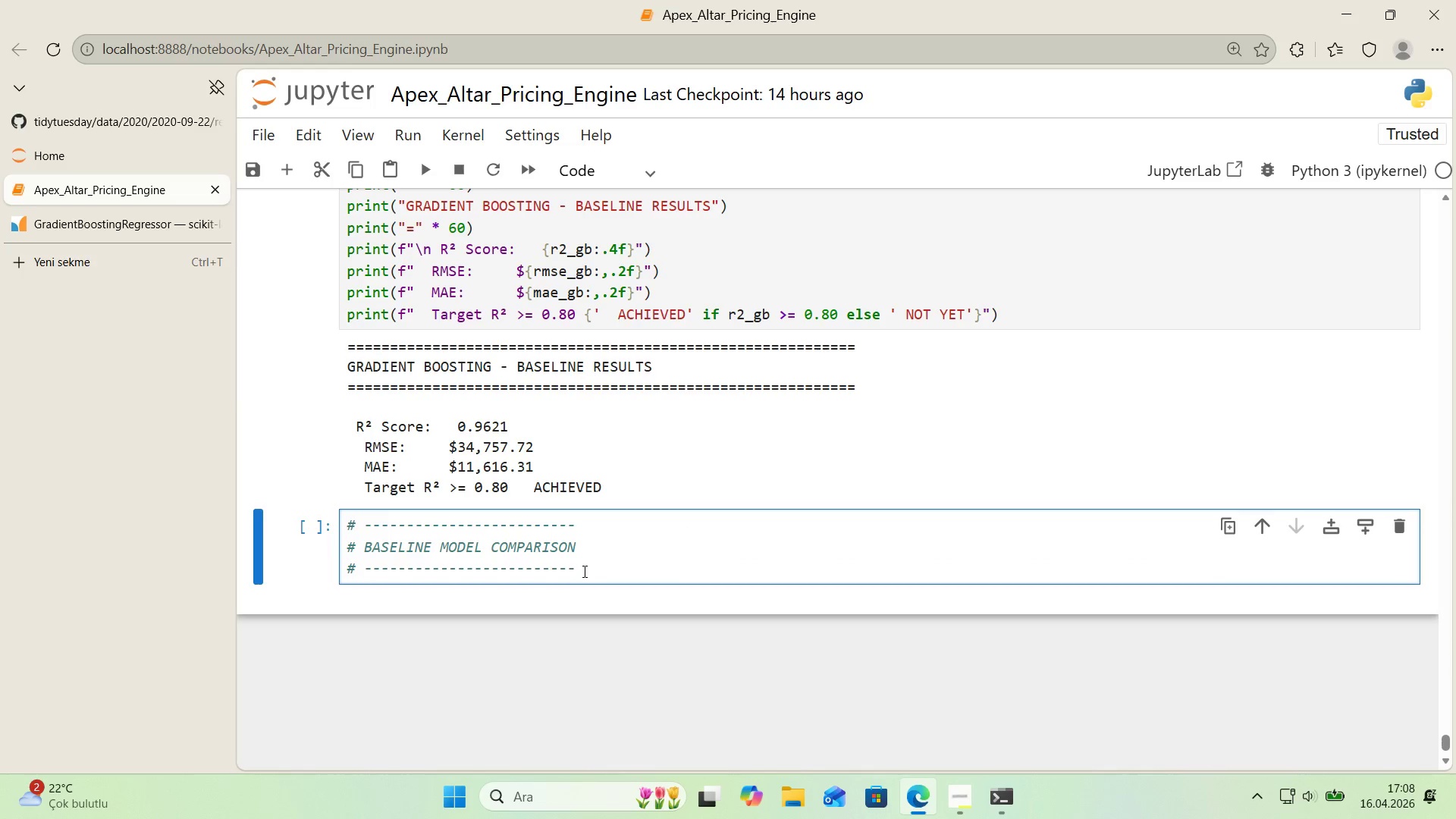 
key(Enter)
 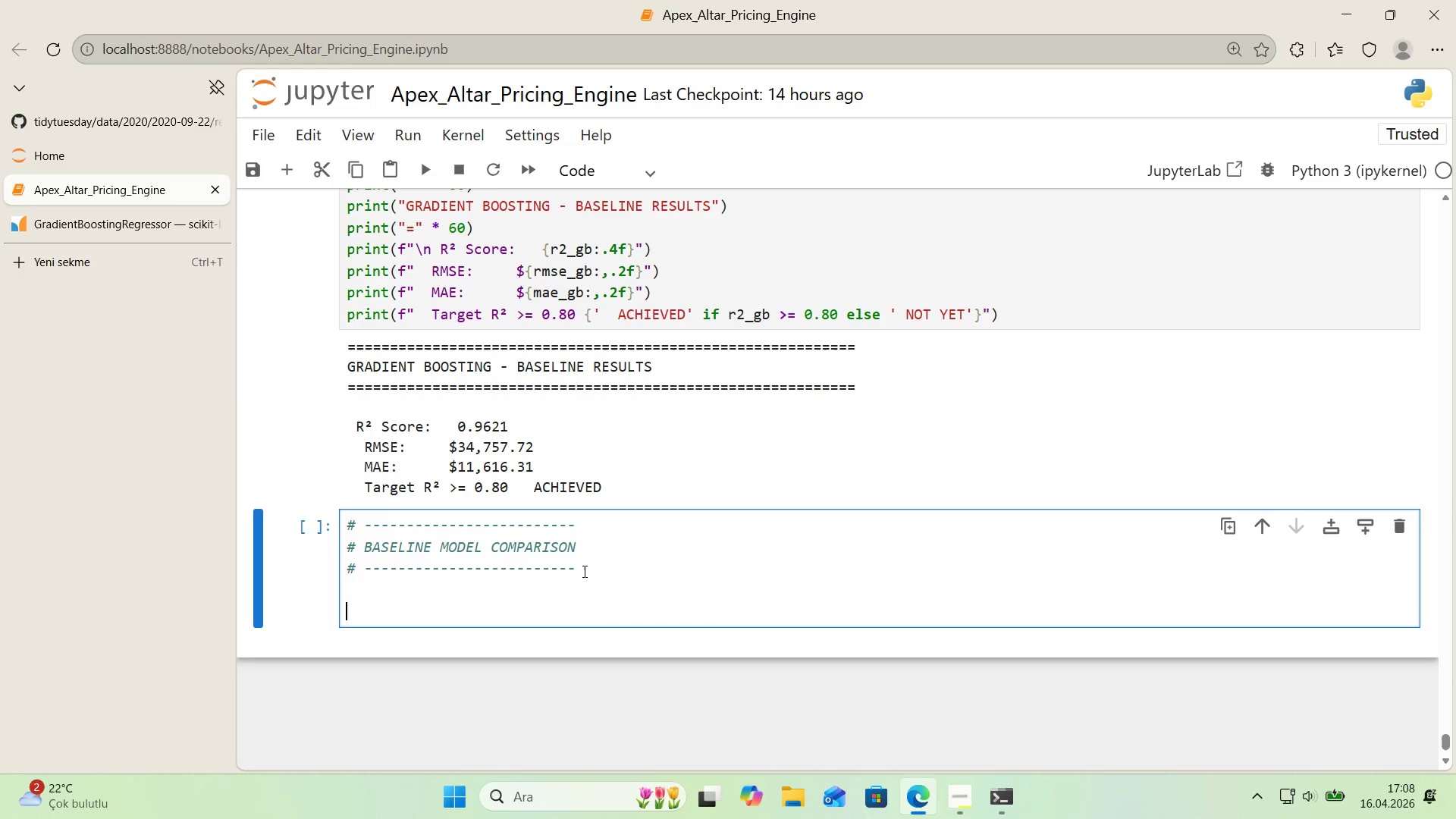 
key(Enter)
 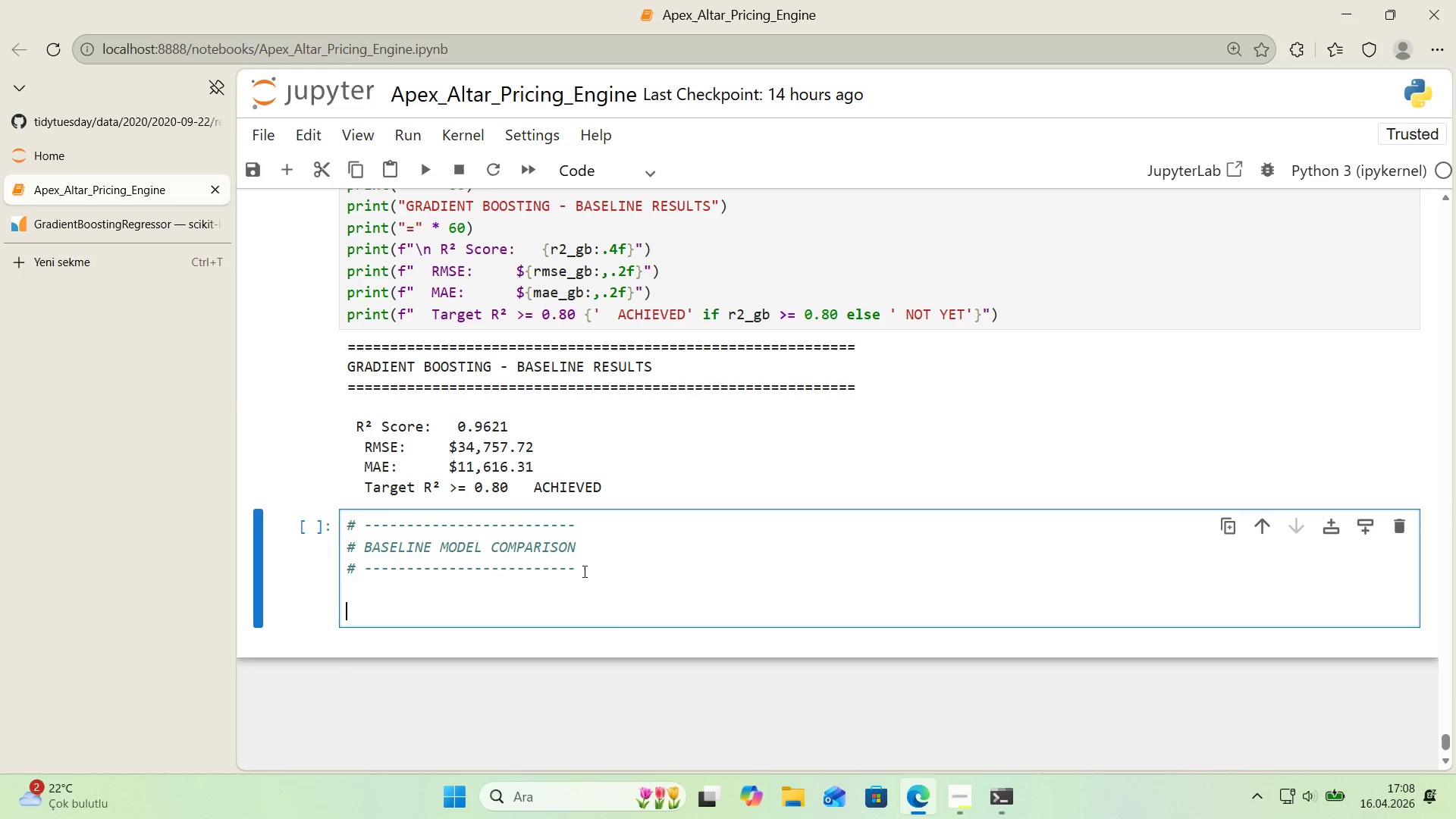 
type(compar'son_df ) pd.DA)
key(Backspace)
type(ataFrame*()
 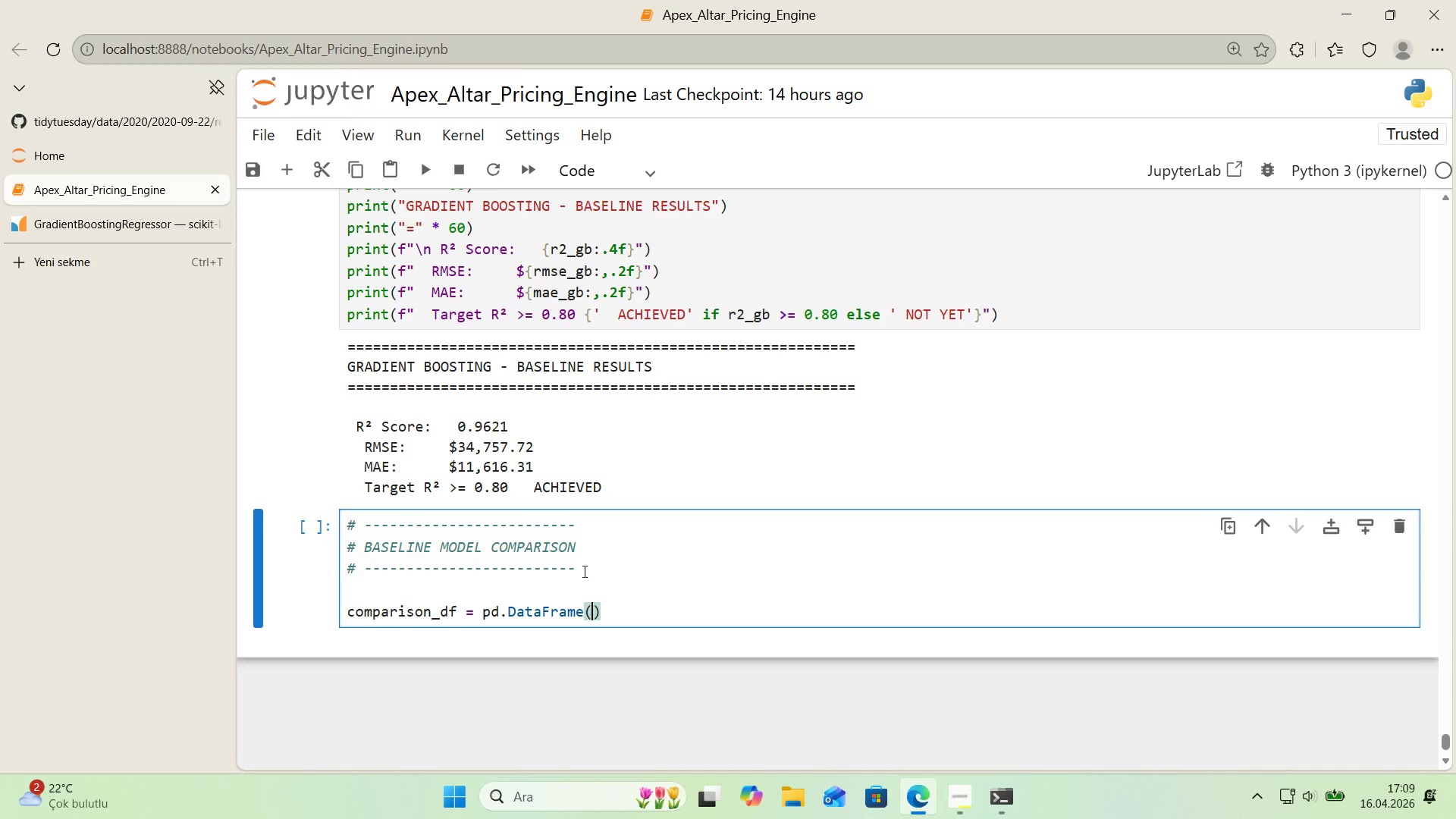 
 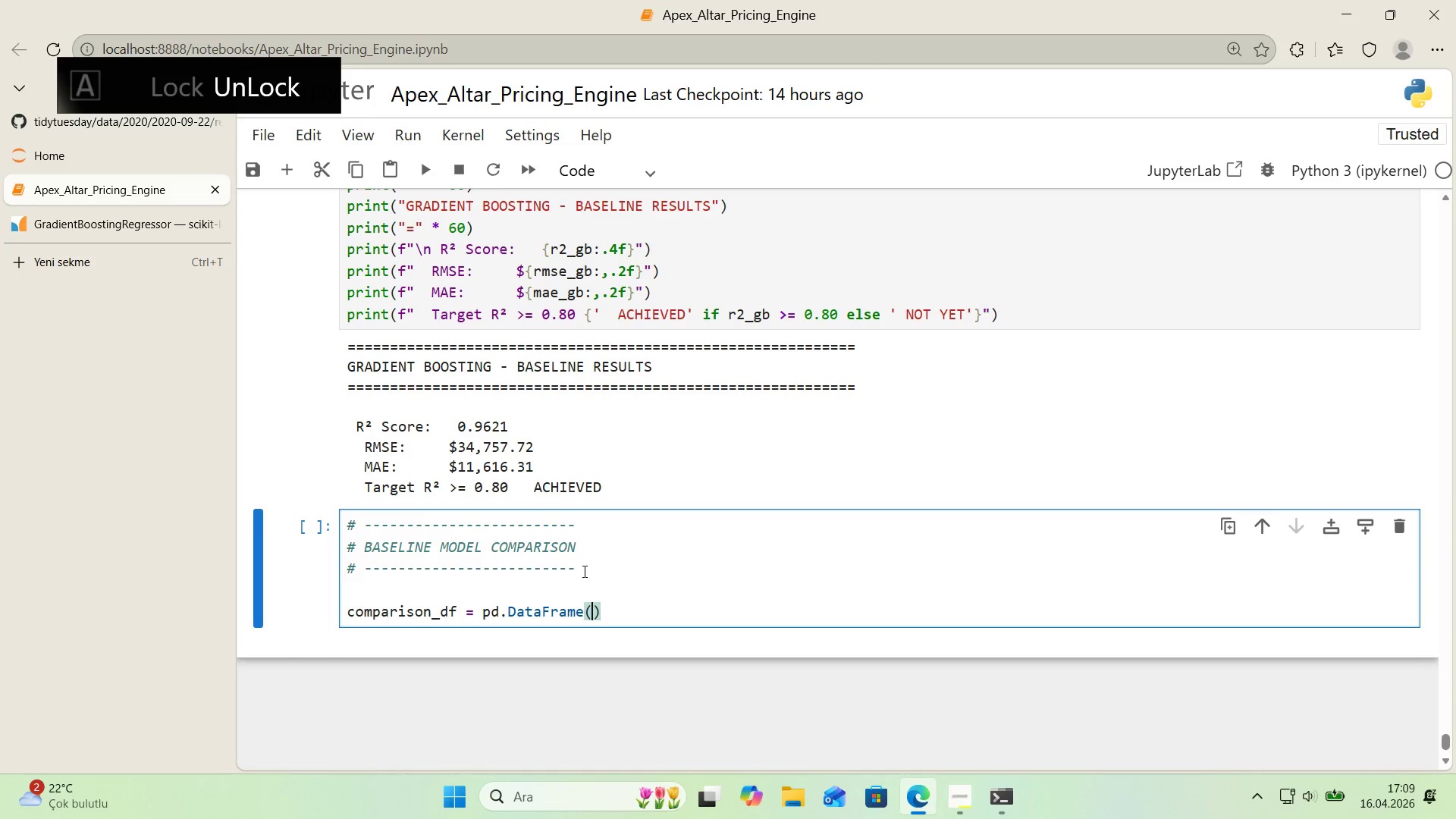 
key(ArrowLeft)
 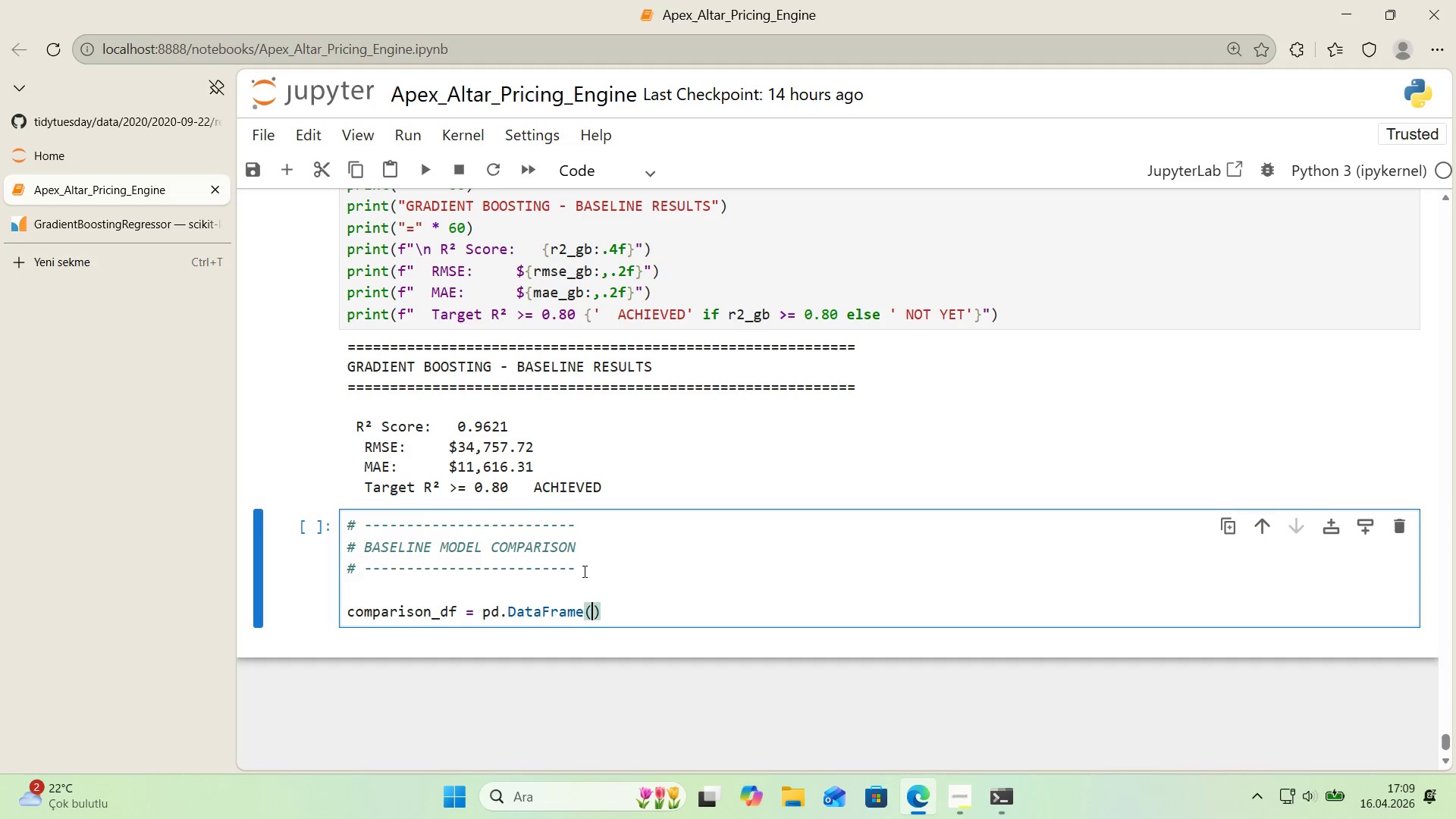 
key(Alt+Control+7)
 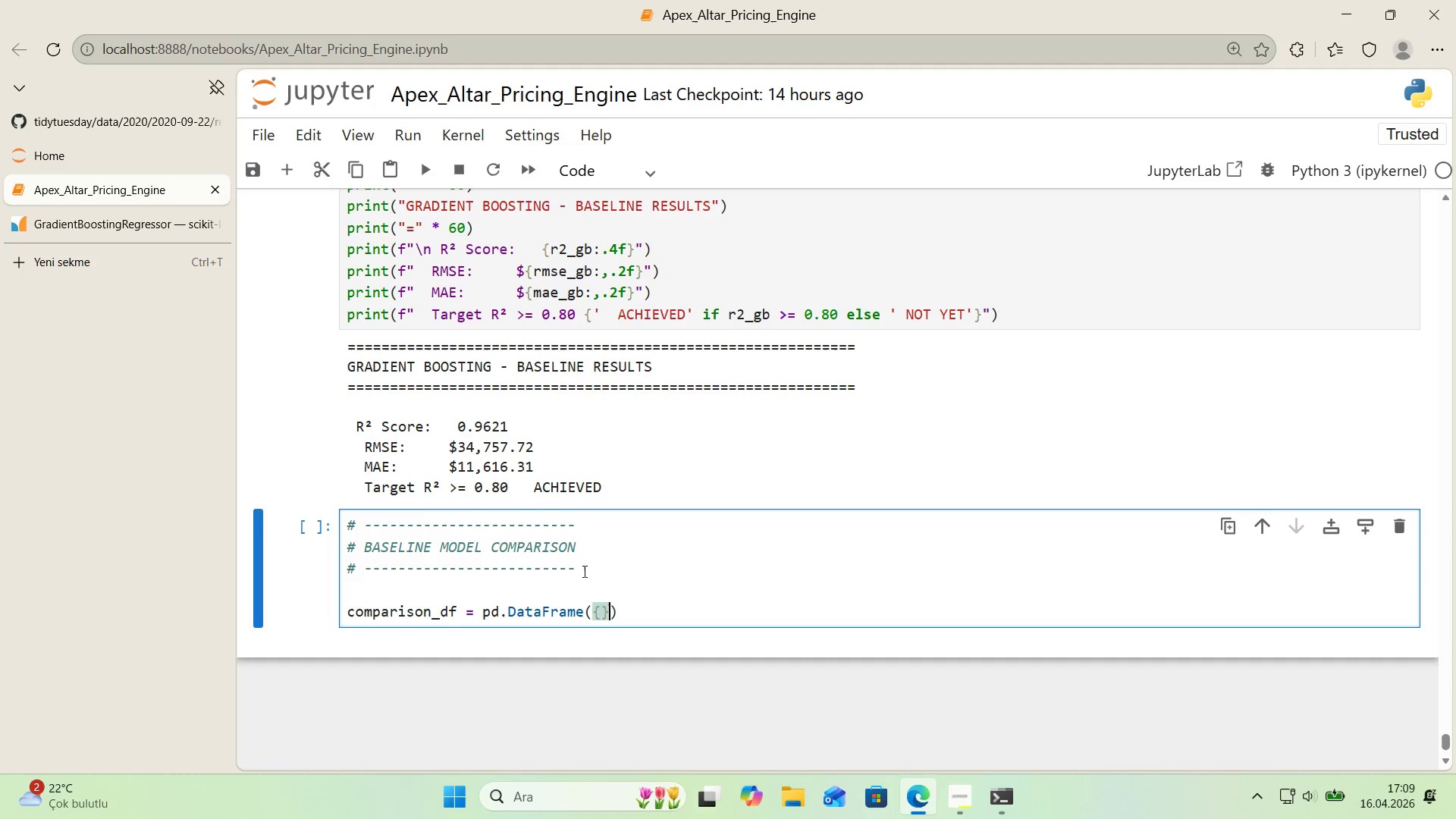 
key(Alt+Control+0)
 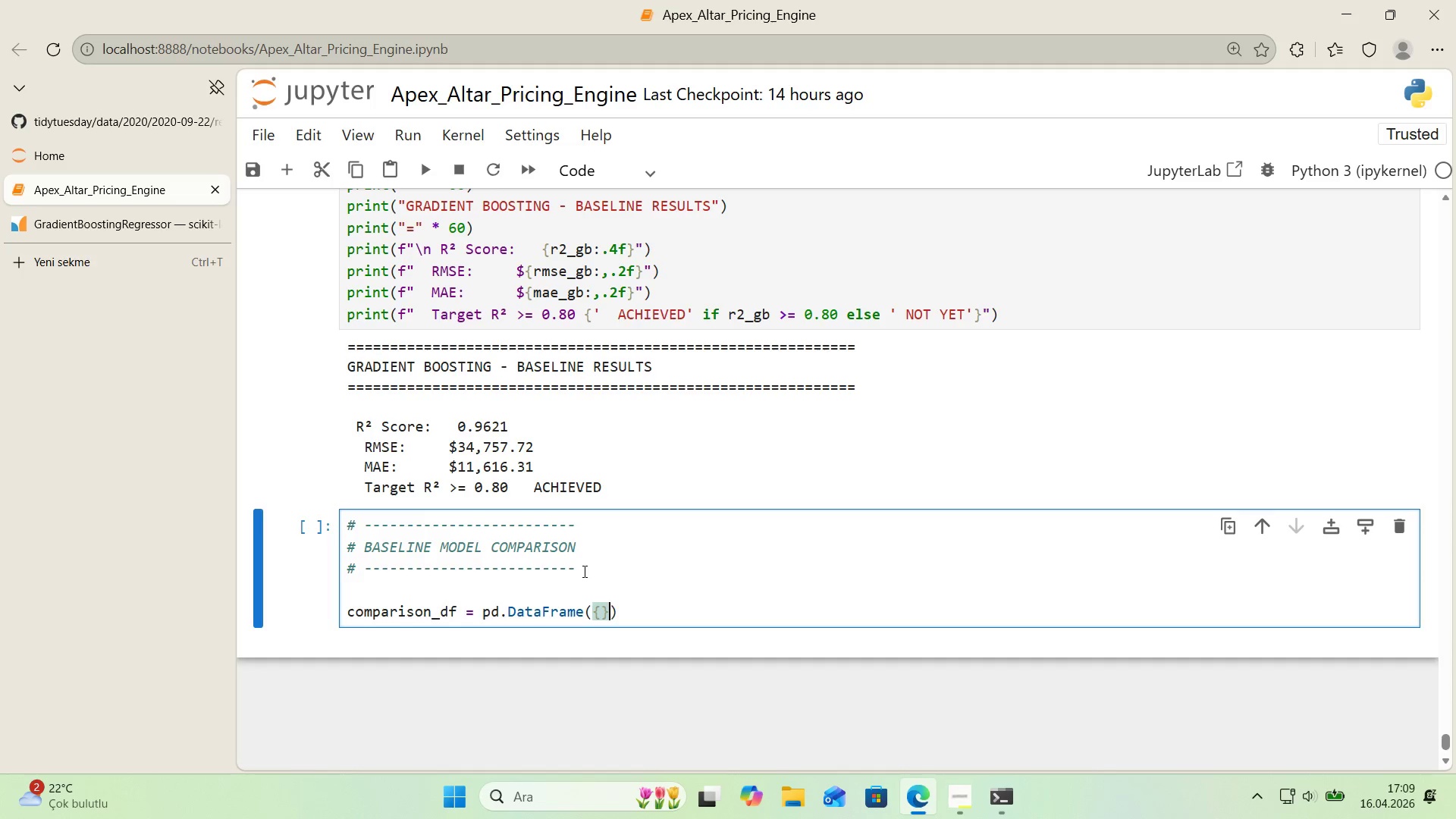 
key(ArrowLeft)
 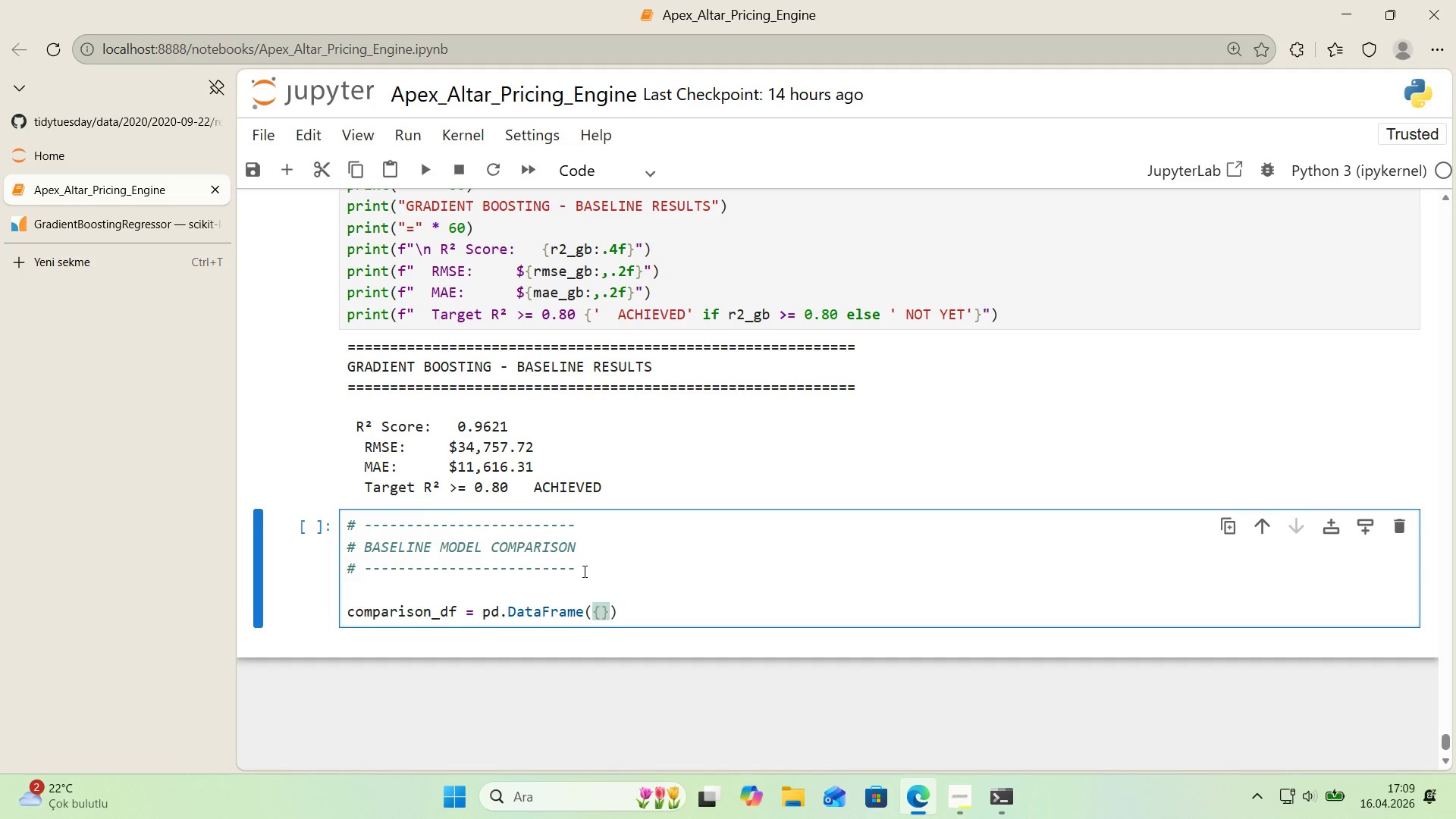 
key(Enter)
 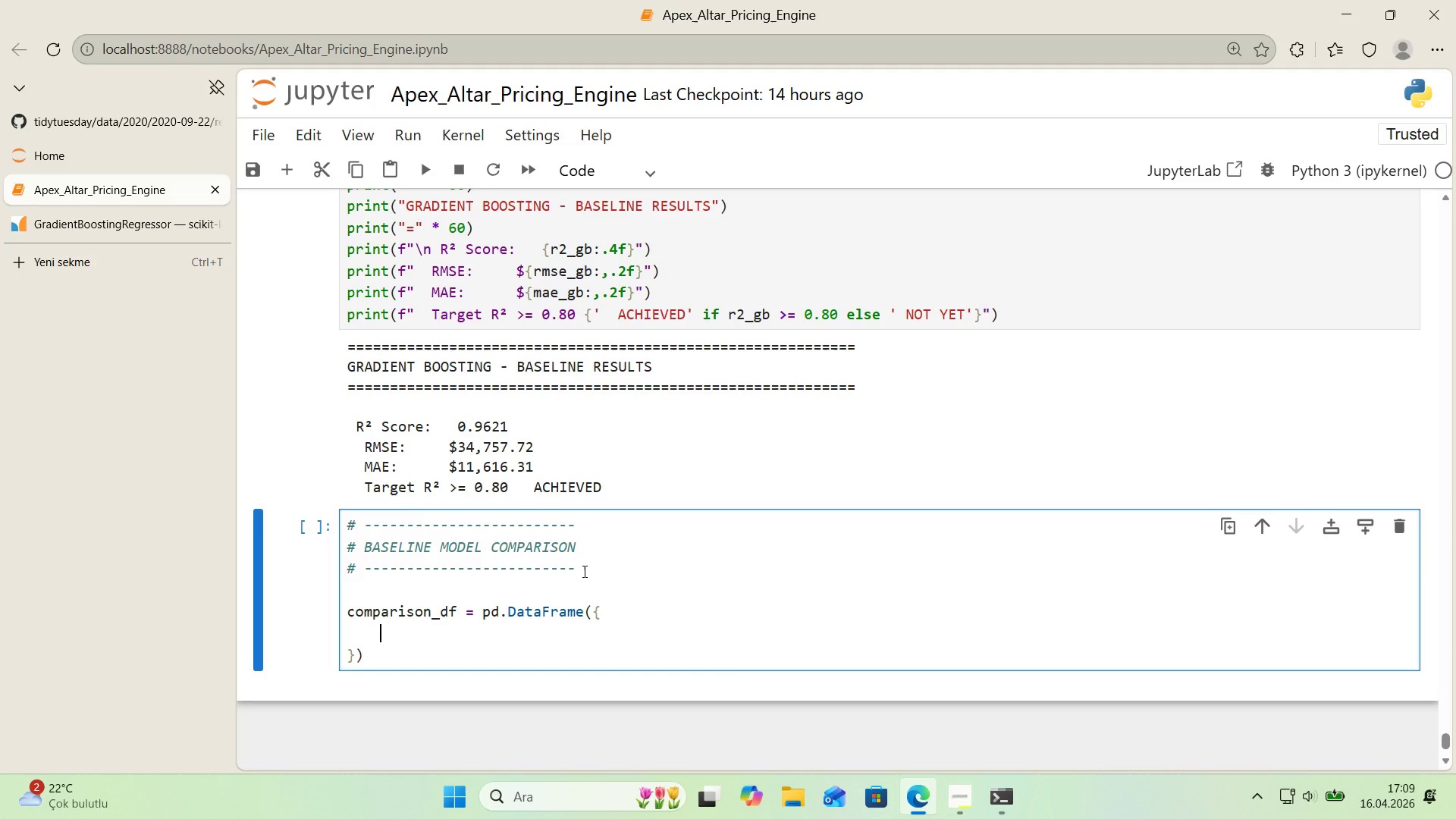 
type(@@)
 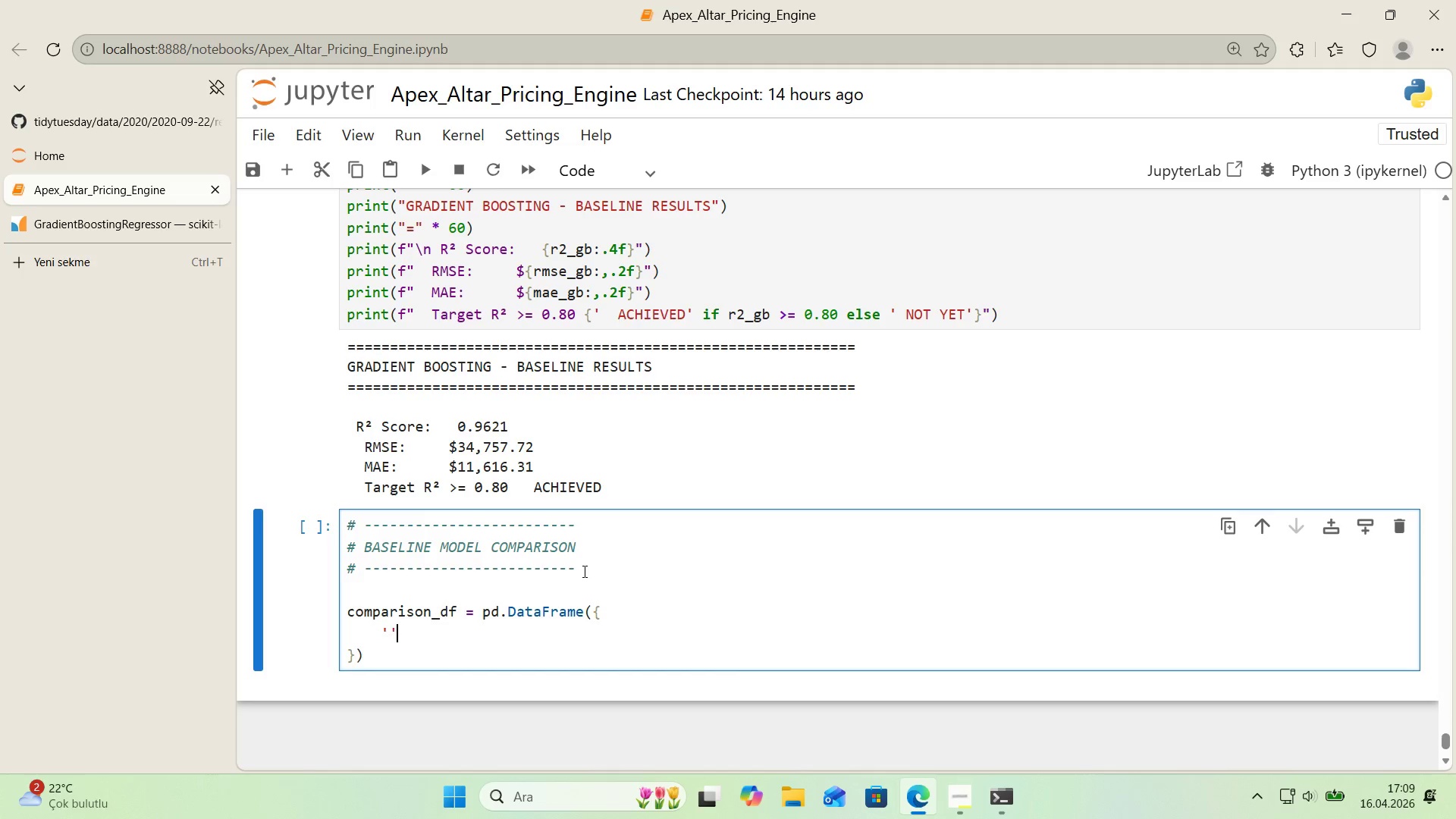 
key(ArrowLeft)
 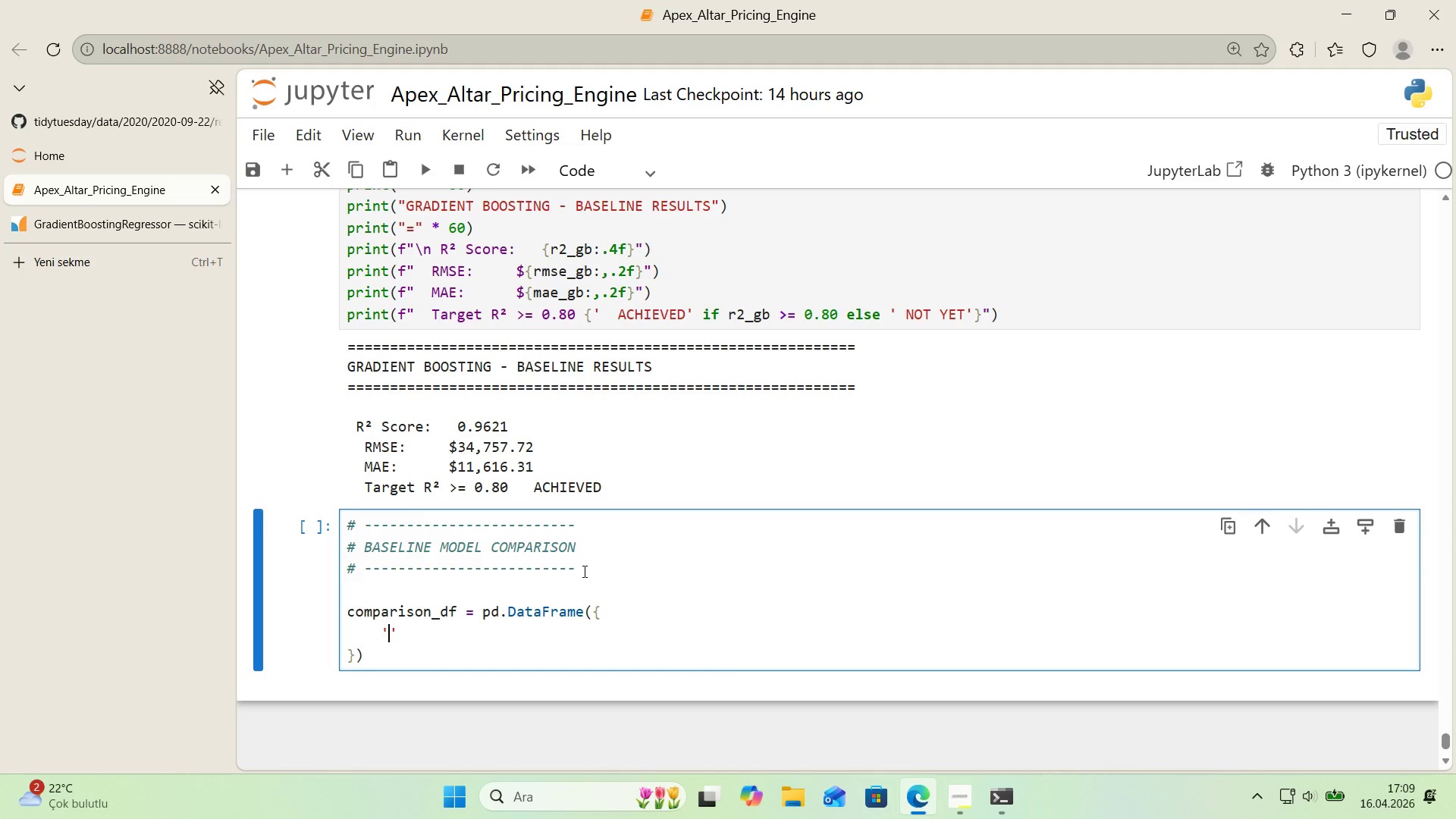 
type(Model)
 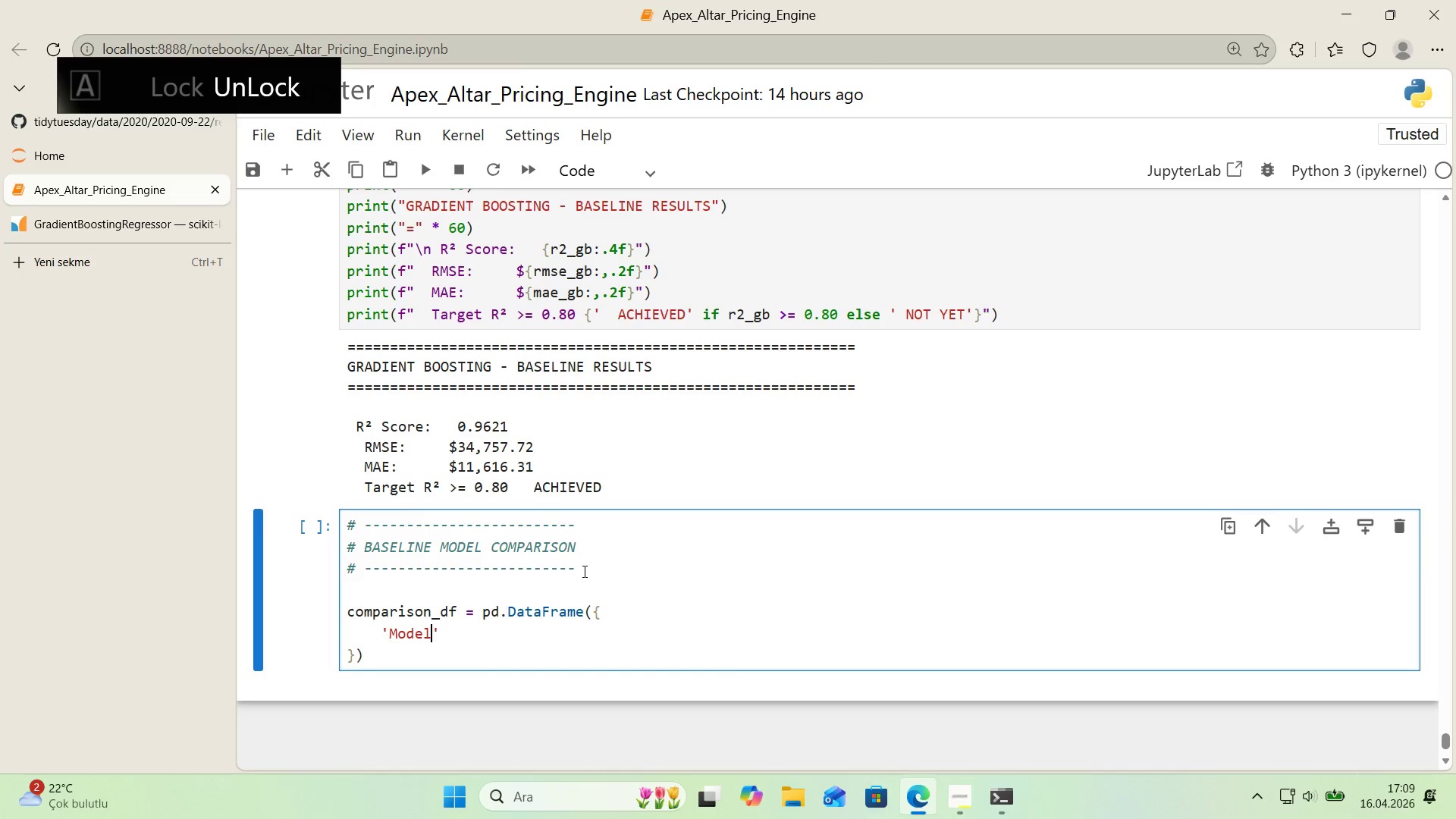 
key(ArrowRight)
 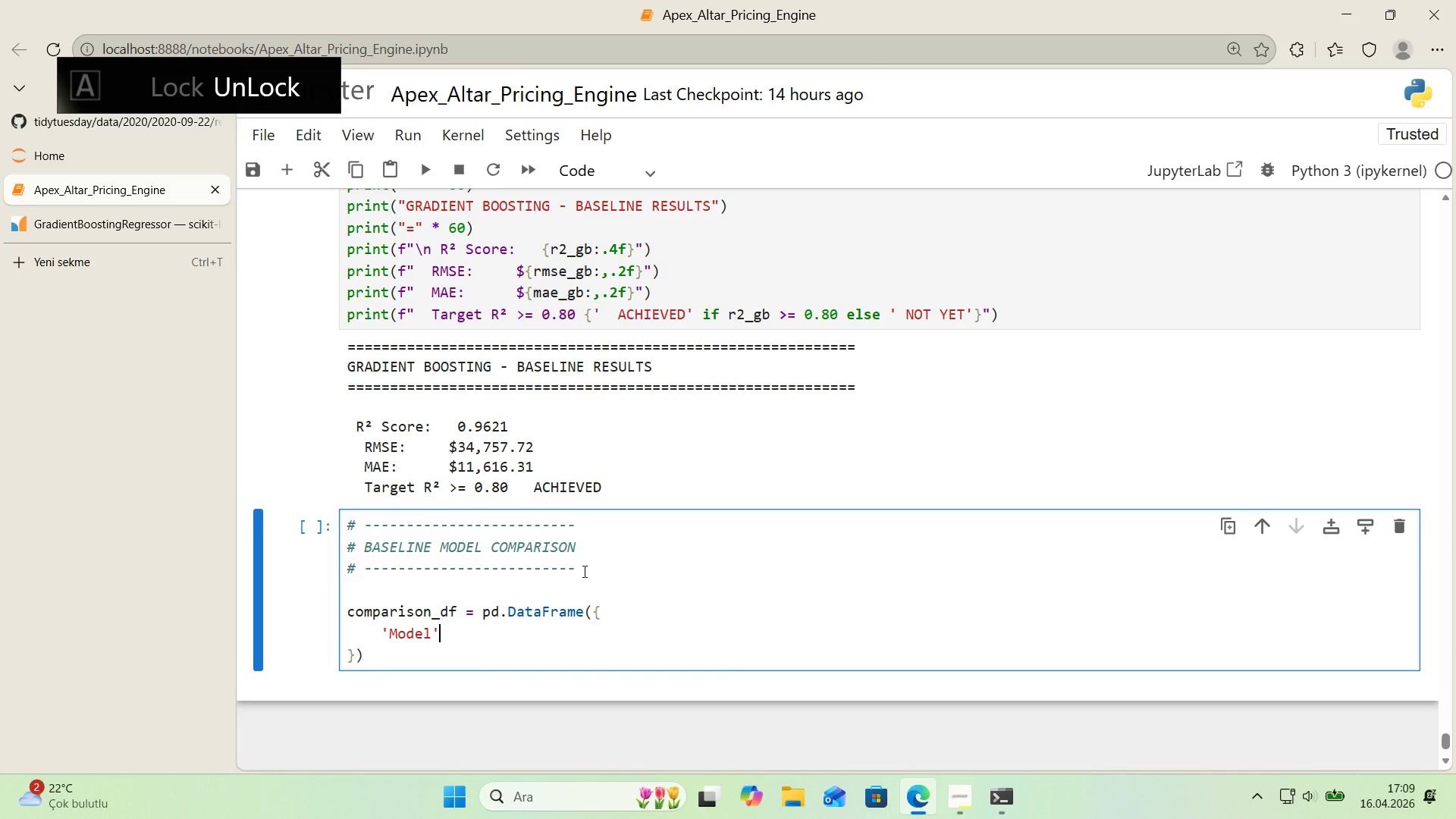 
key(Shift+Period)
 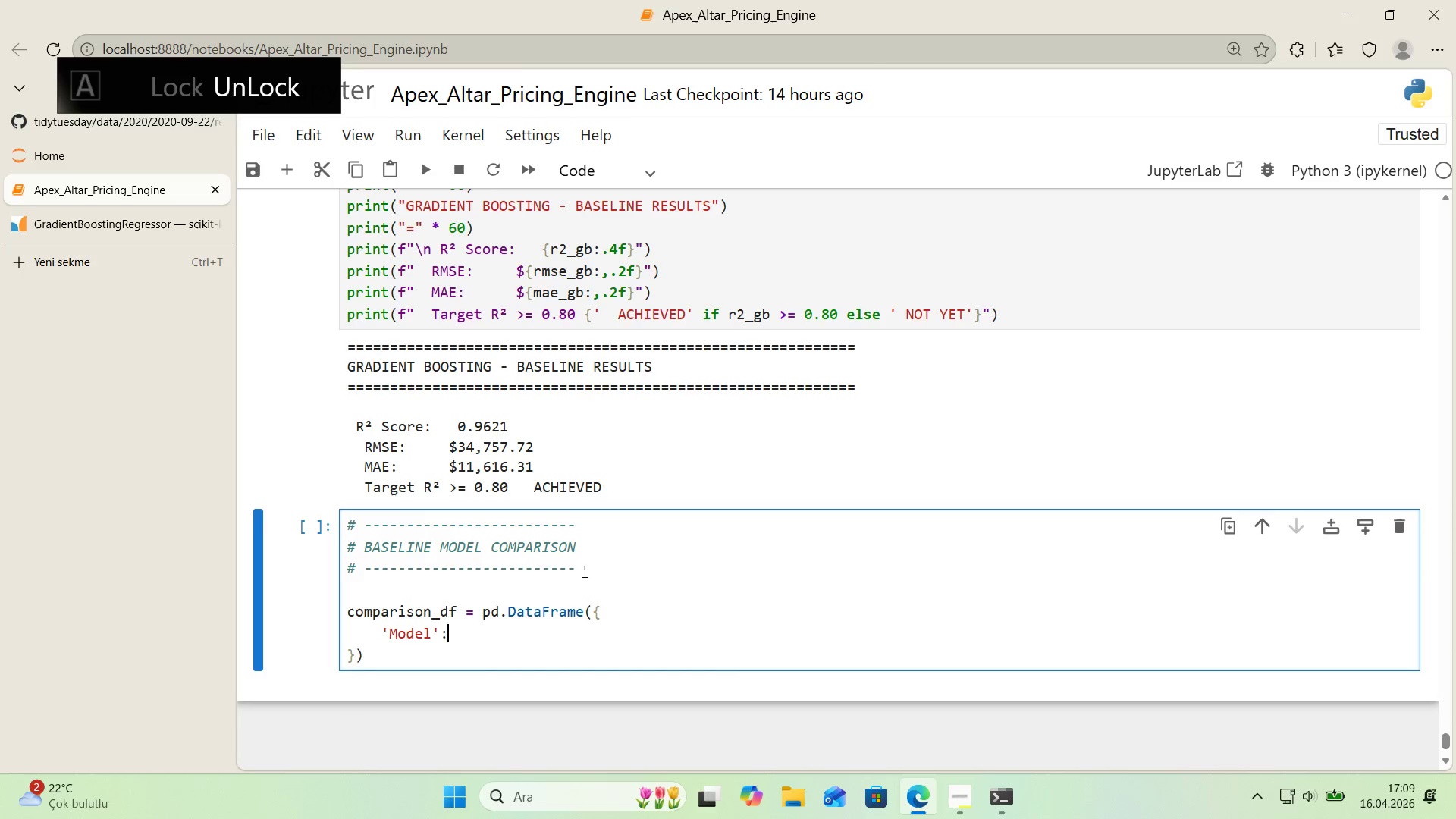 
key(Space)
 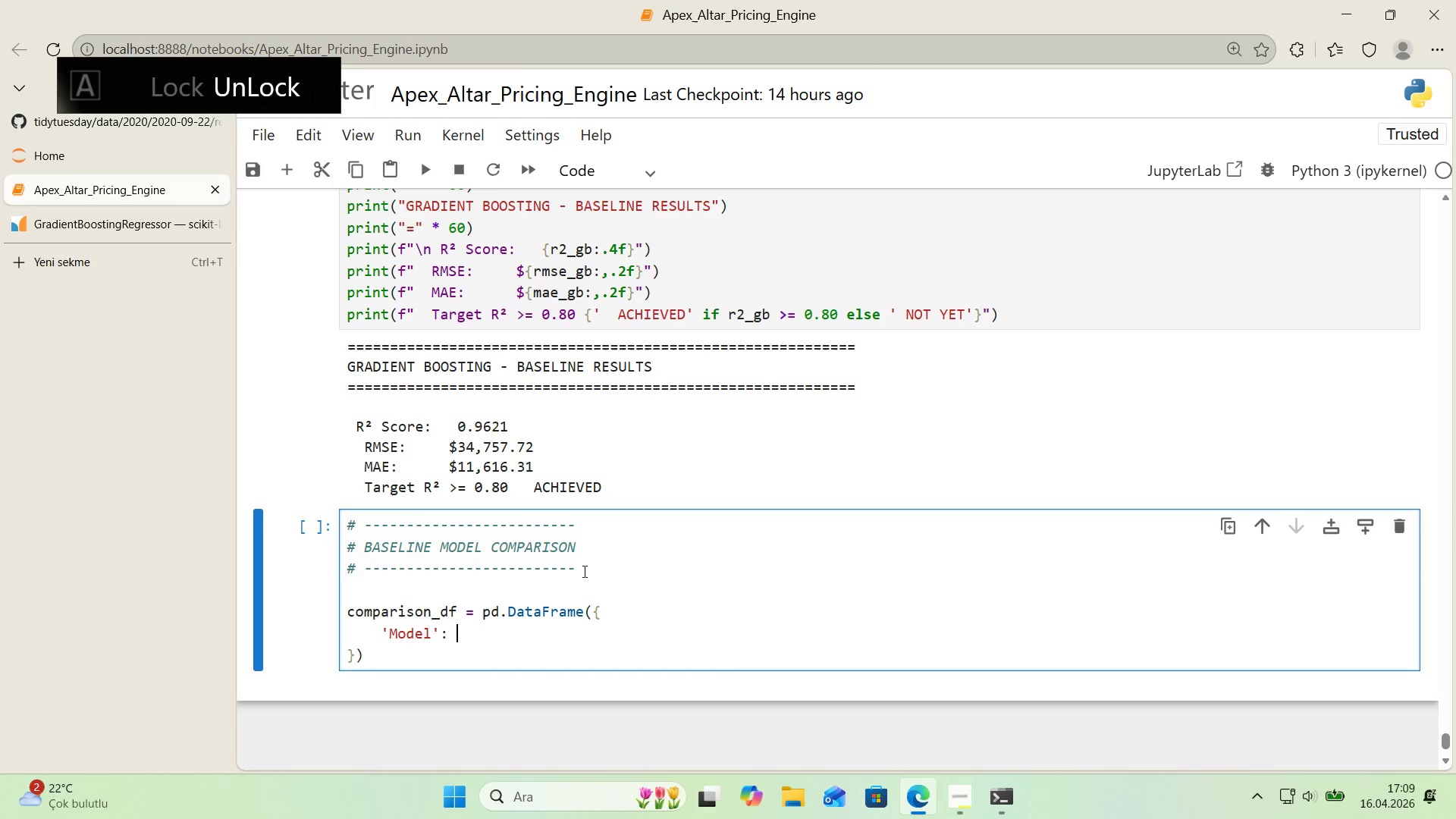 
key(Alt+Control+8)
 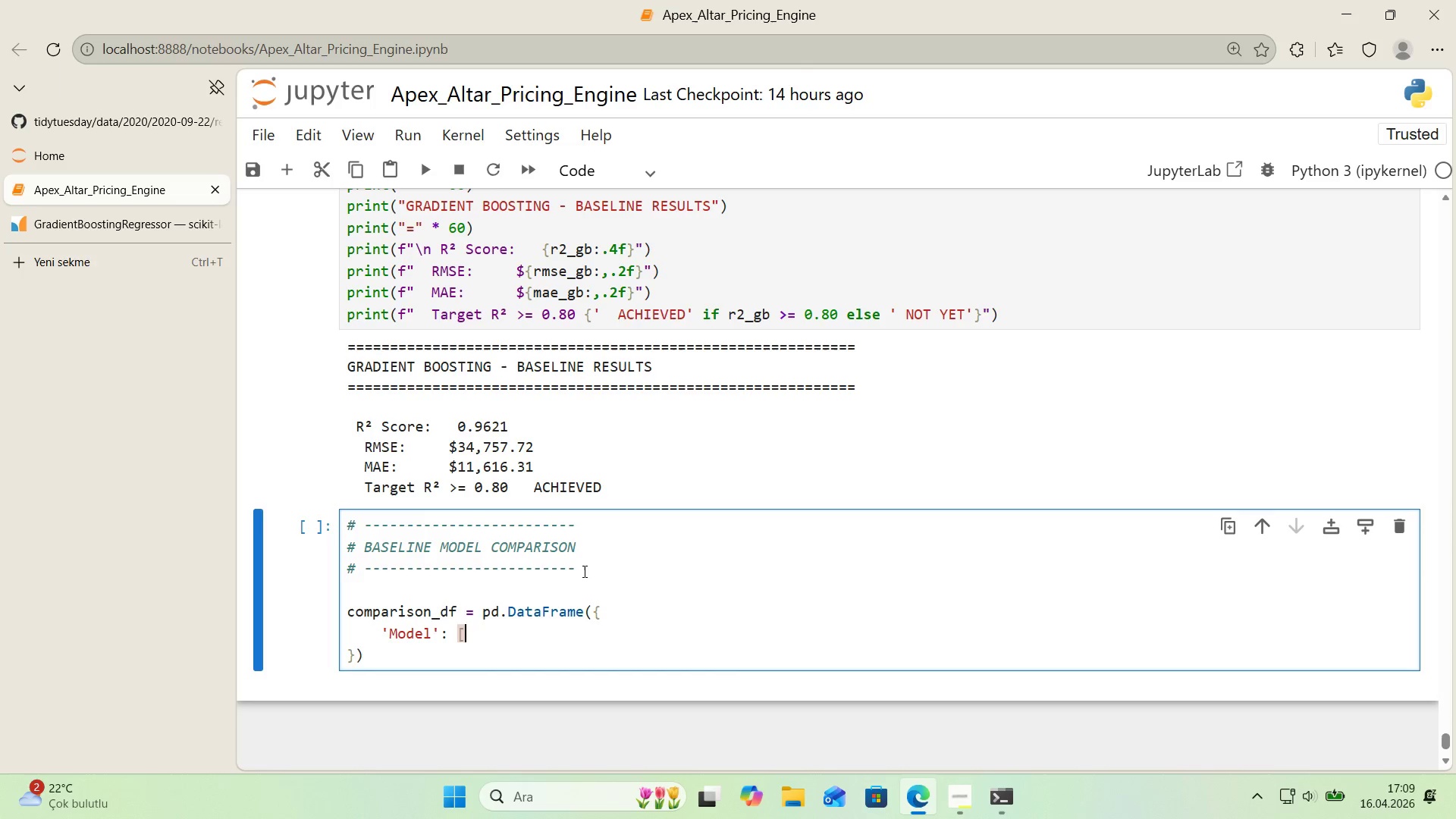 
key(Alt+Control+9)
 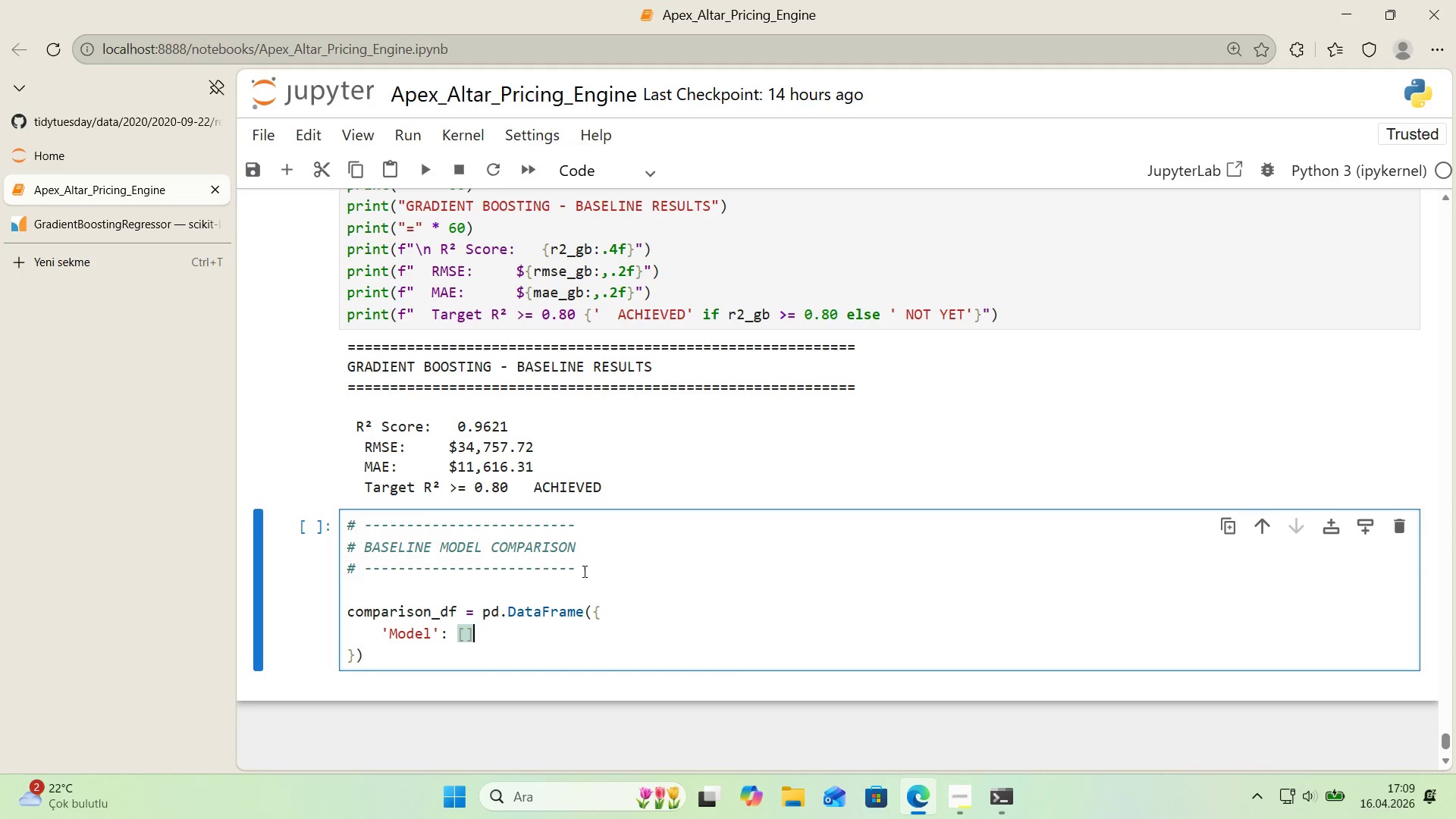 
key(ArrowLeft)
 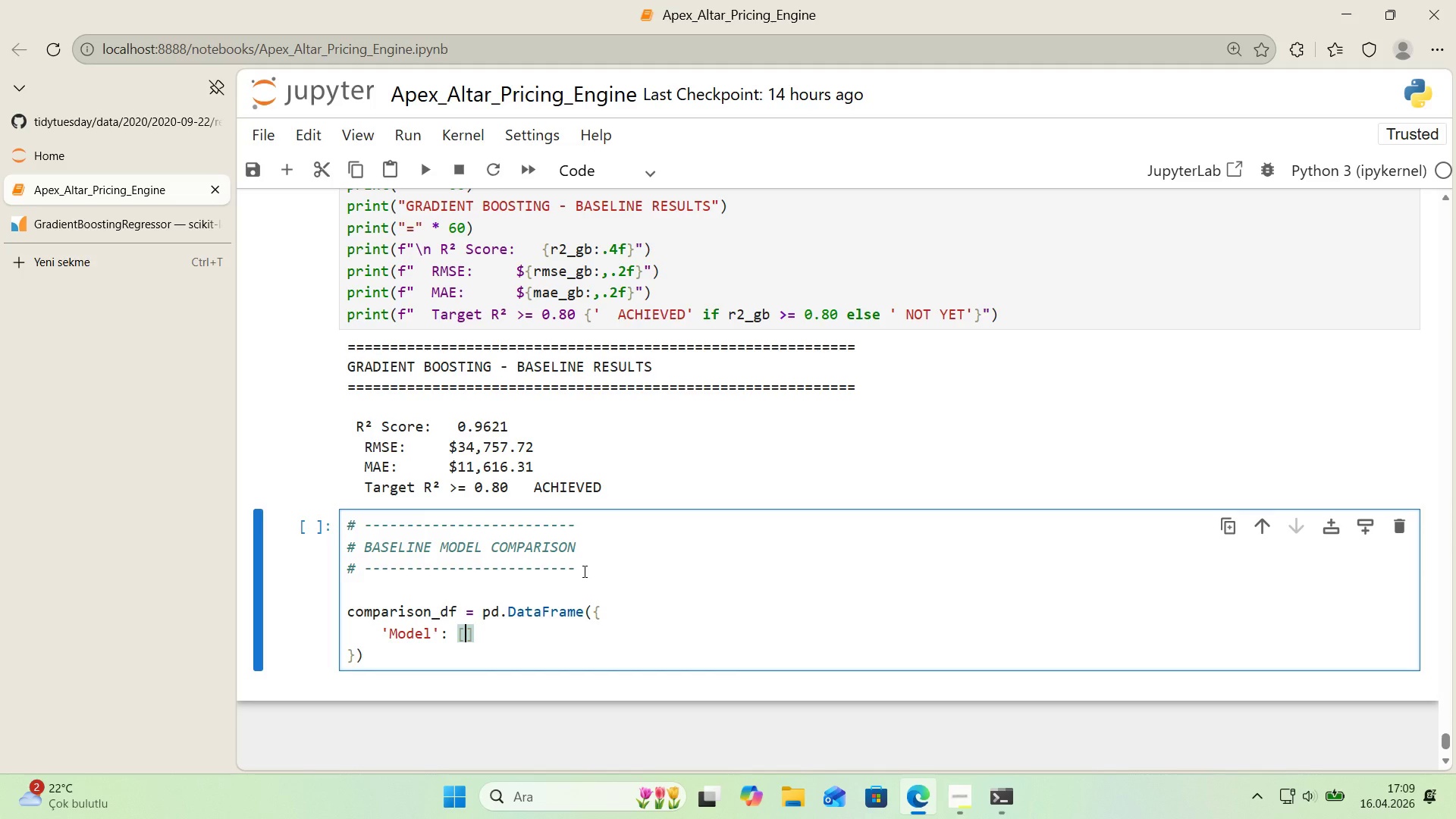 
type(@@)
 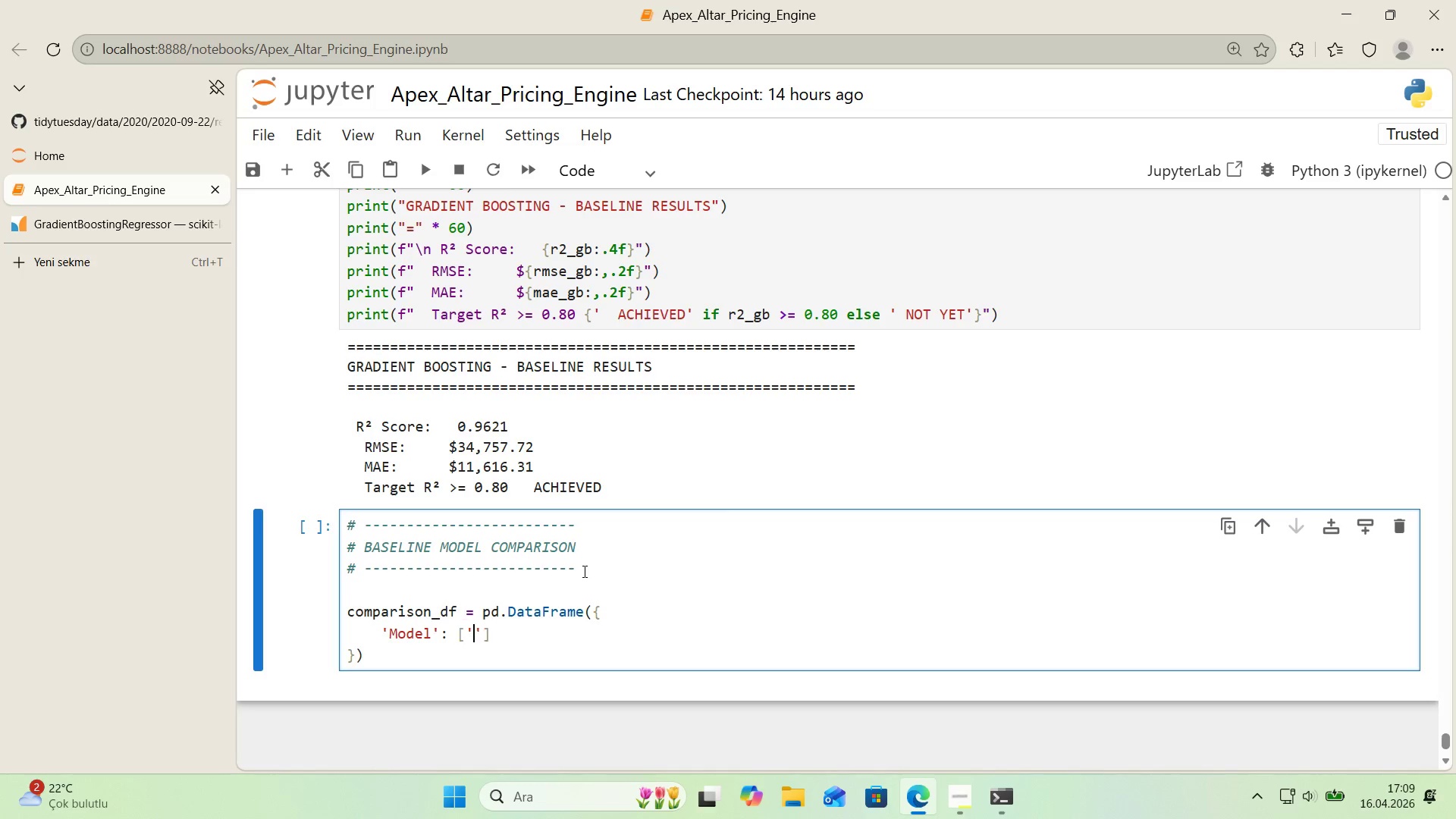 
key(ArrowLeft)
 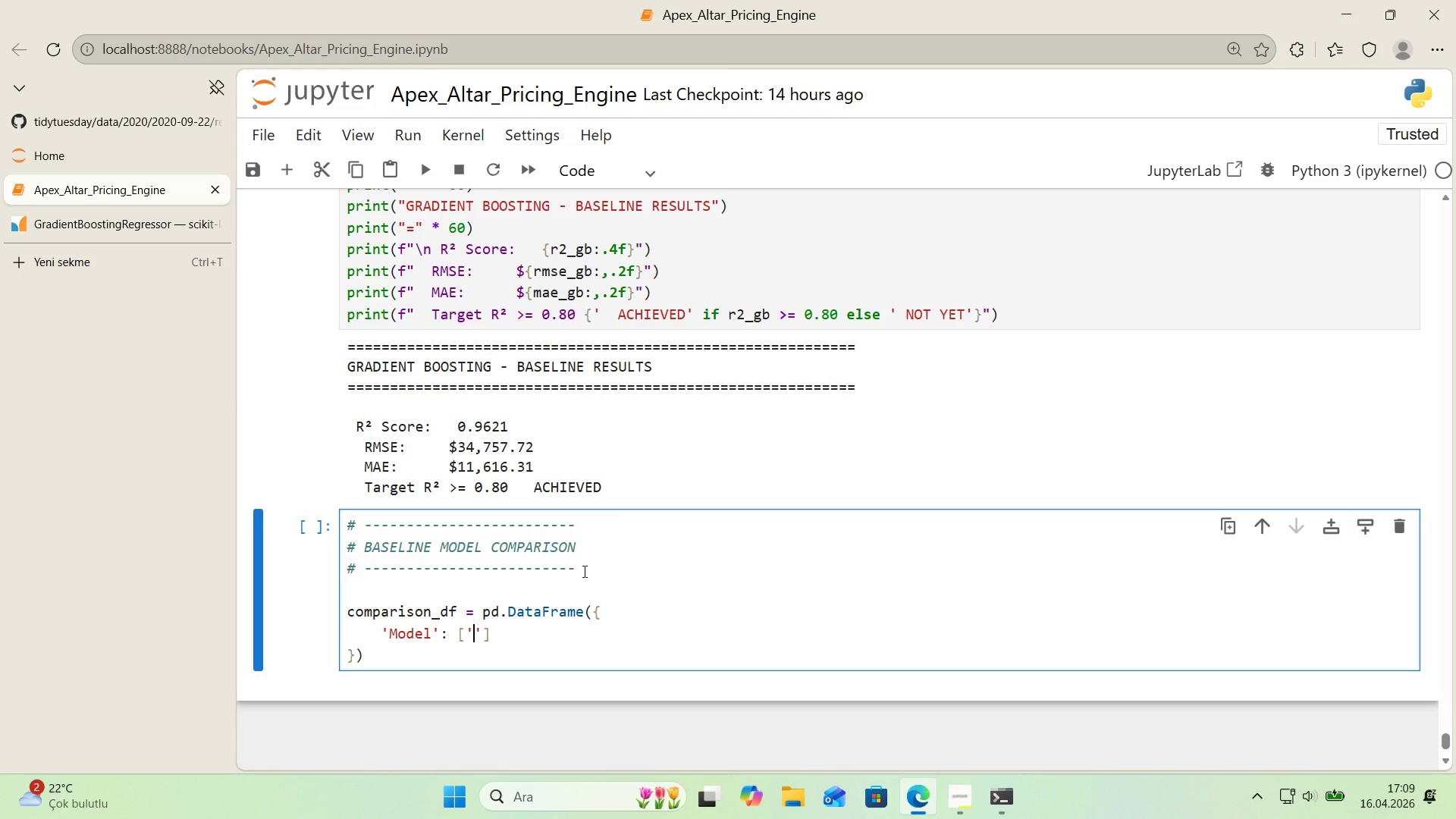 
type(Random Forest)
 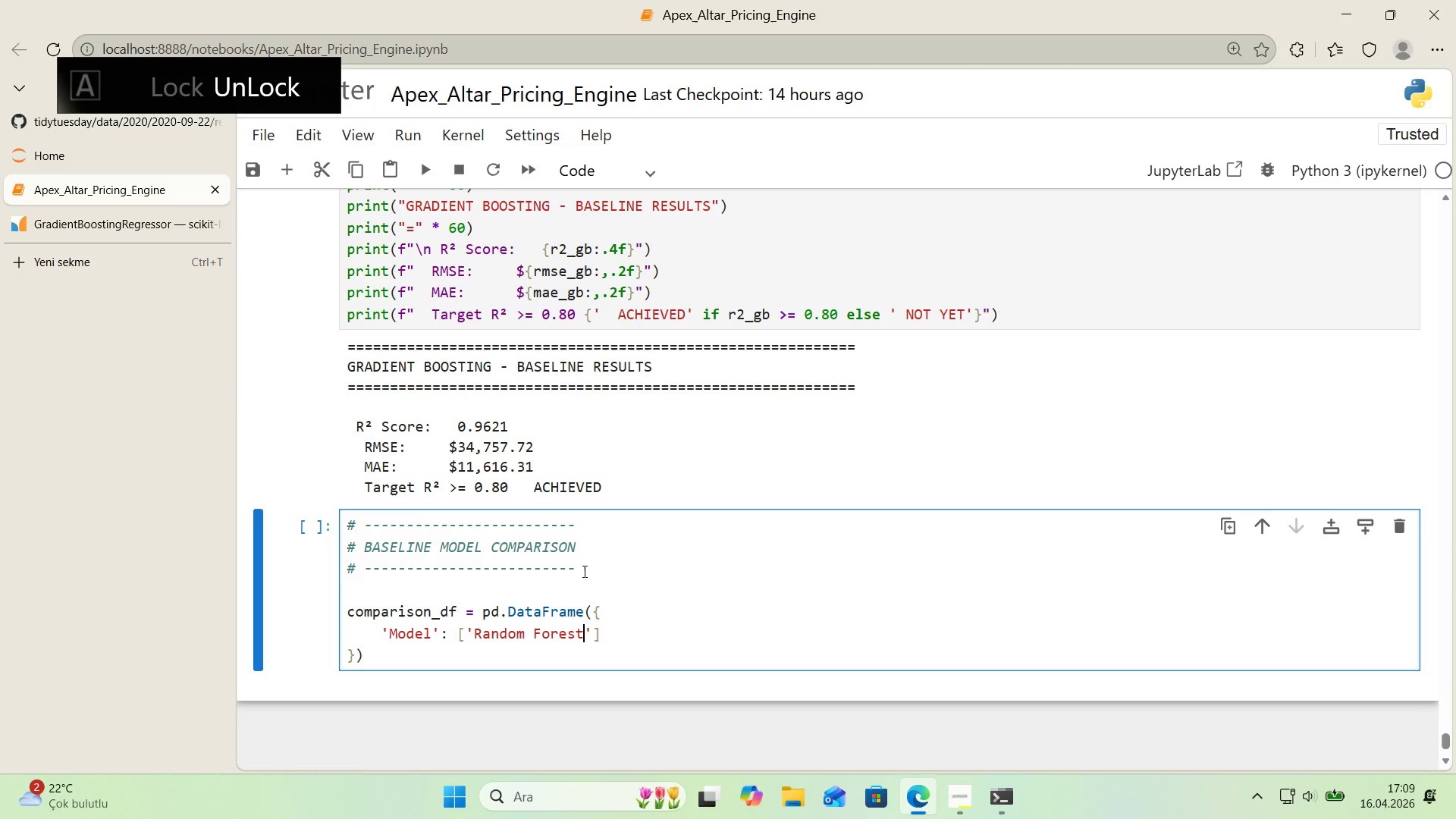 
key(ArrowRight)
 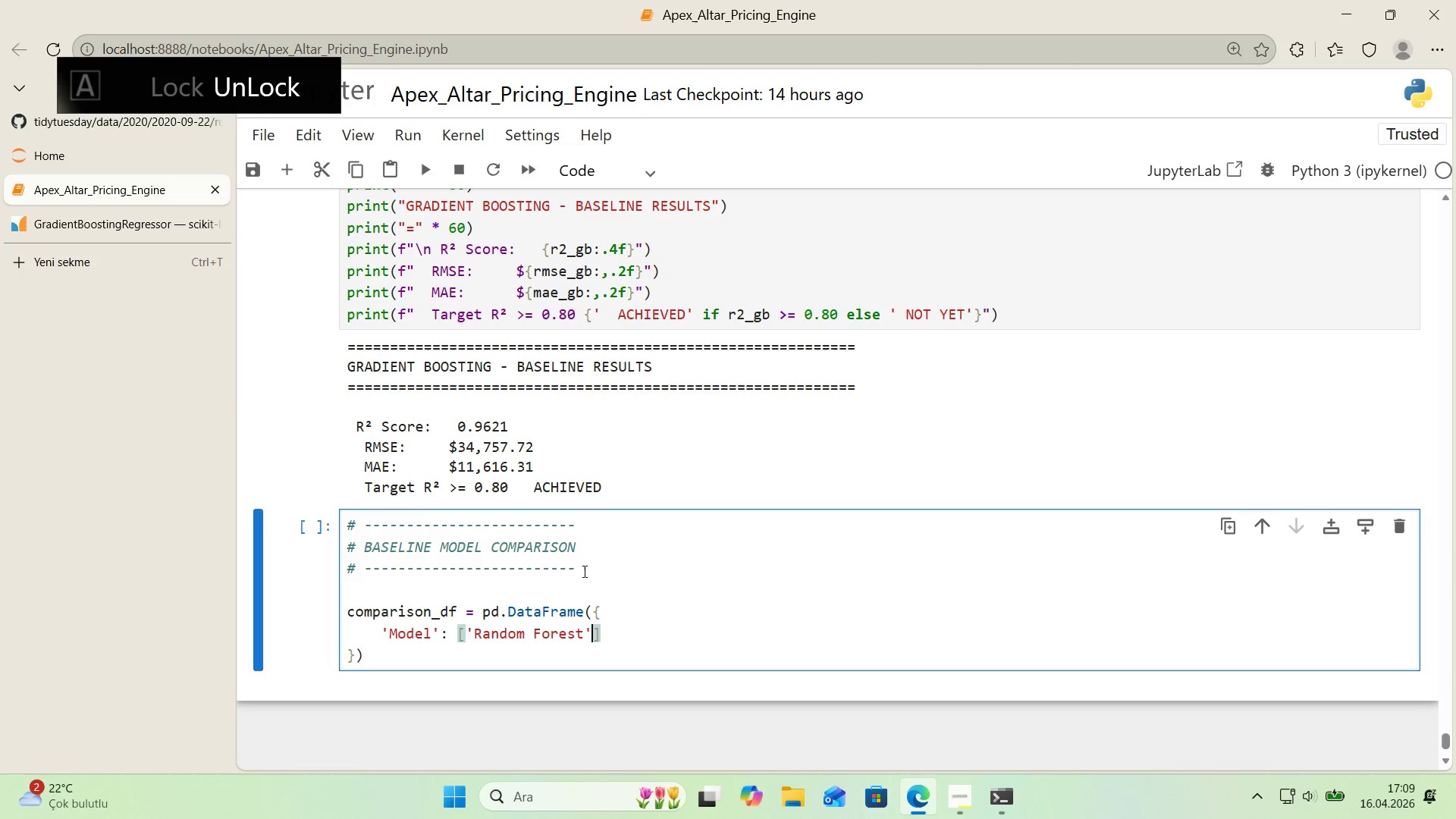 
type(, @@)
 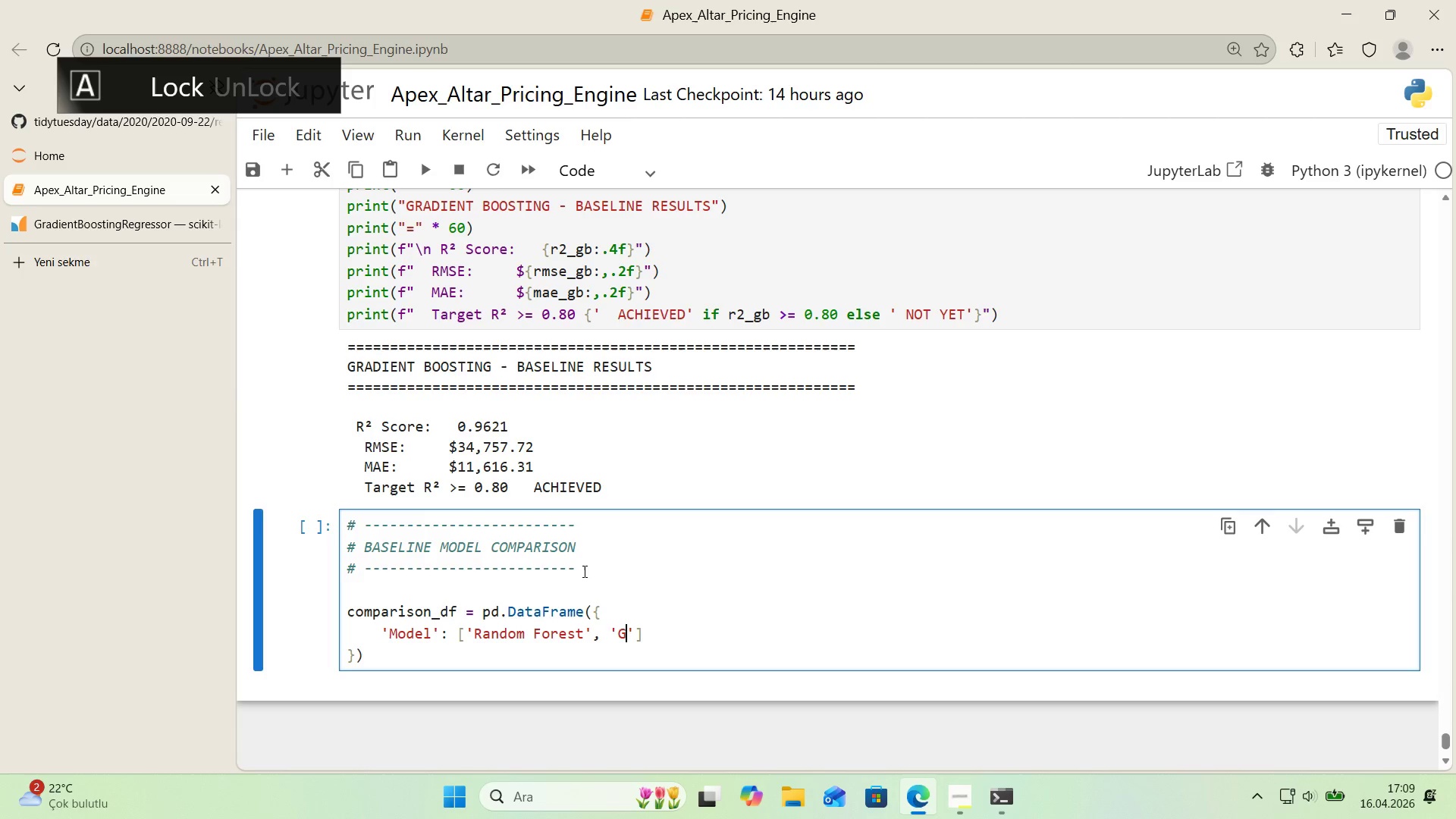 
 